 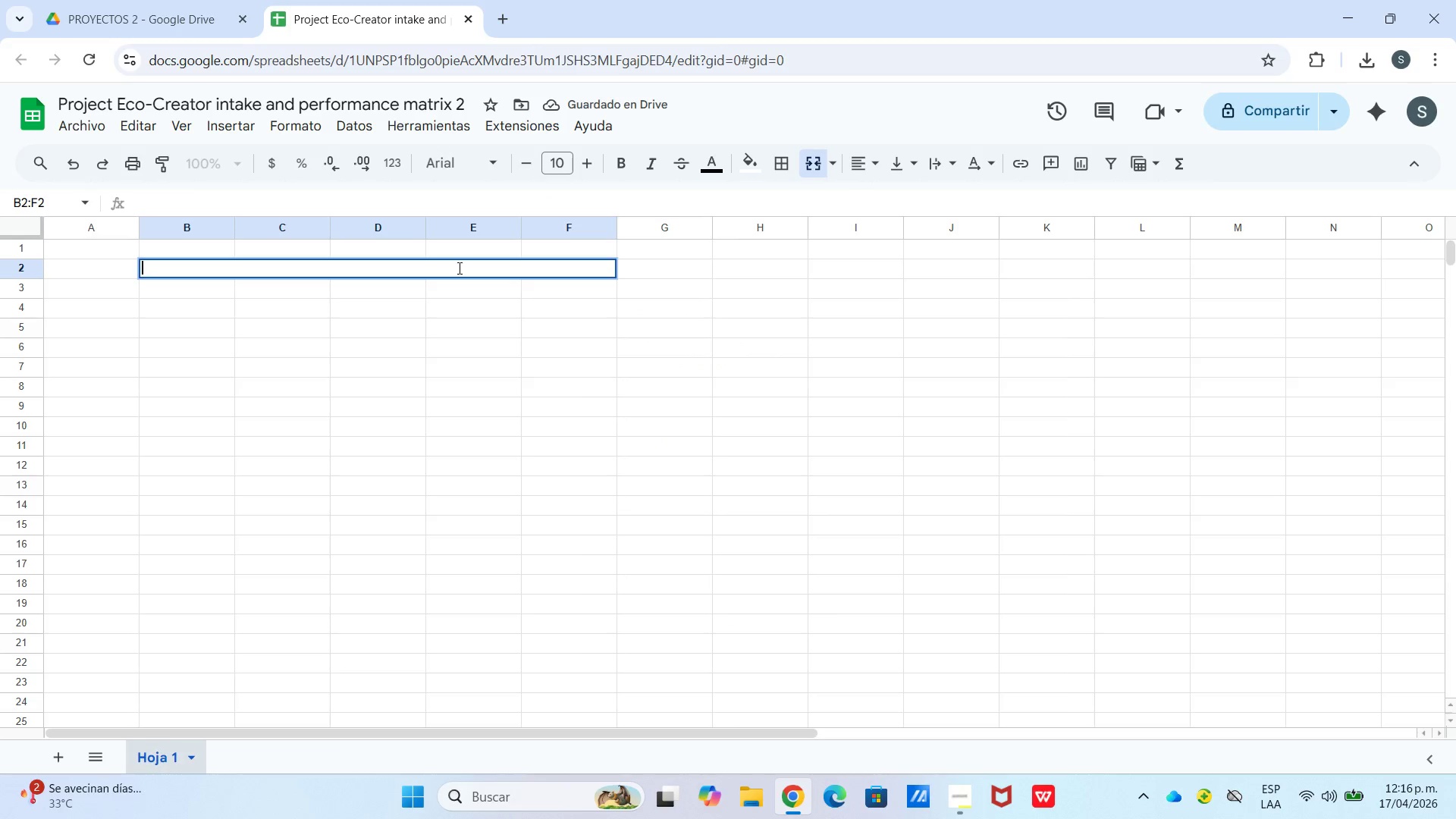 
right_click([458, 268])
 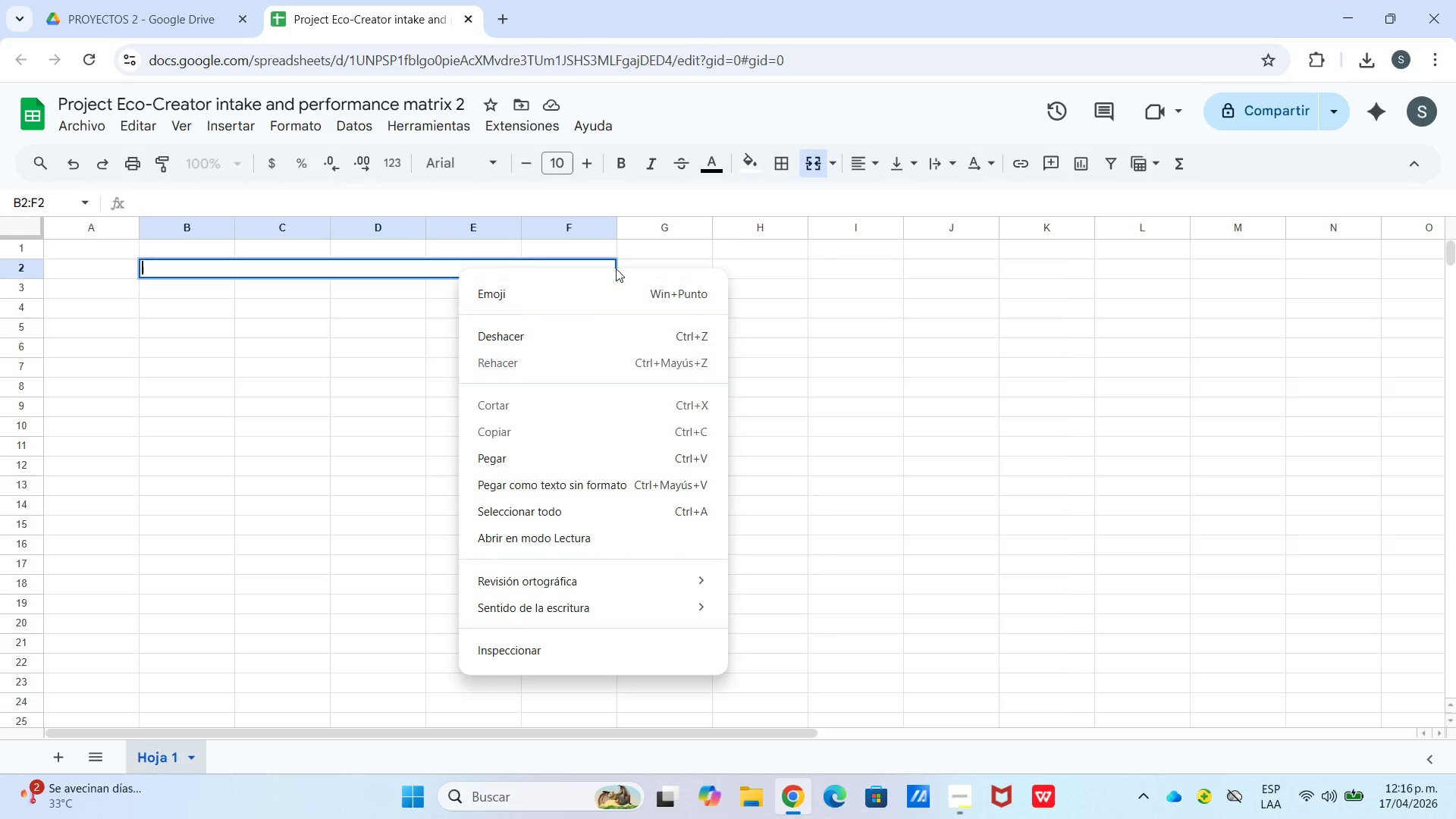 
left_click([620, 293])
 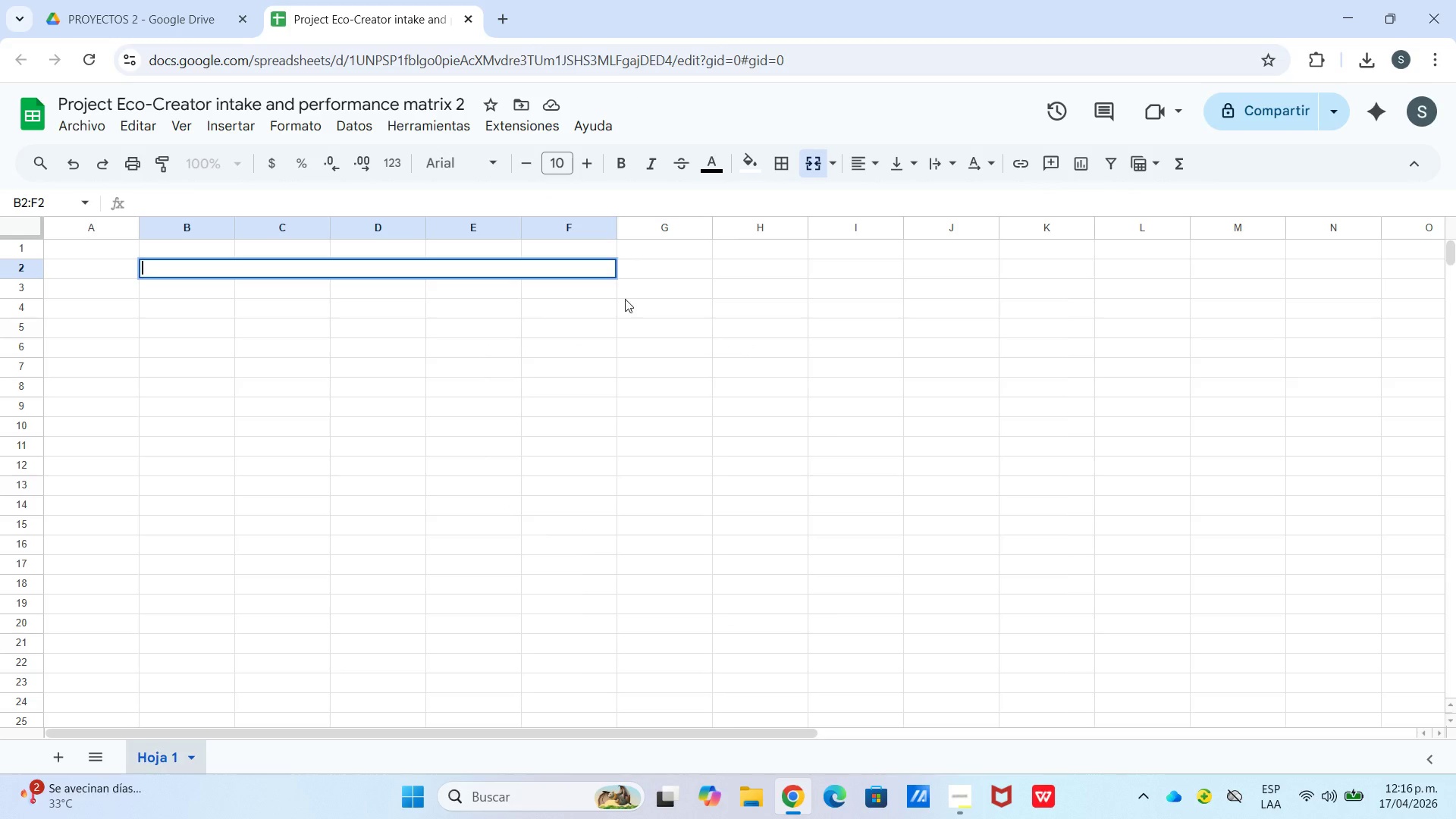 
left_click([535, 274])
 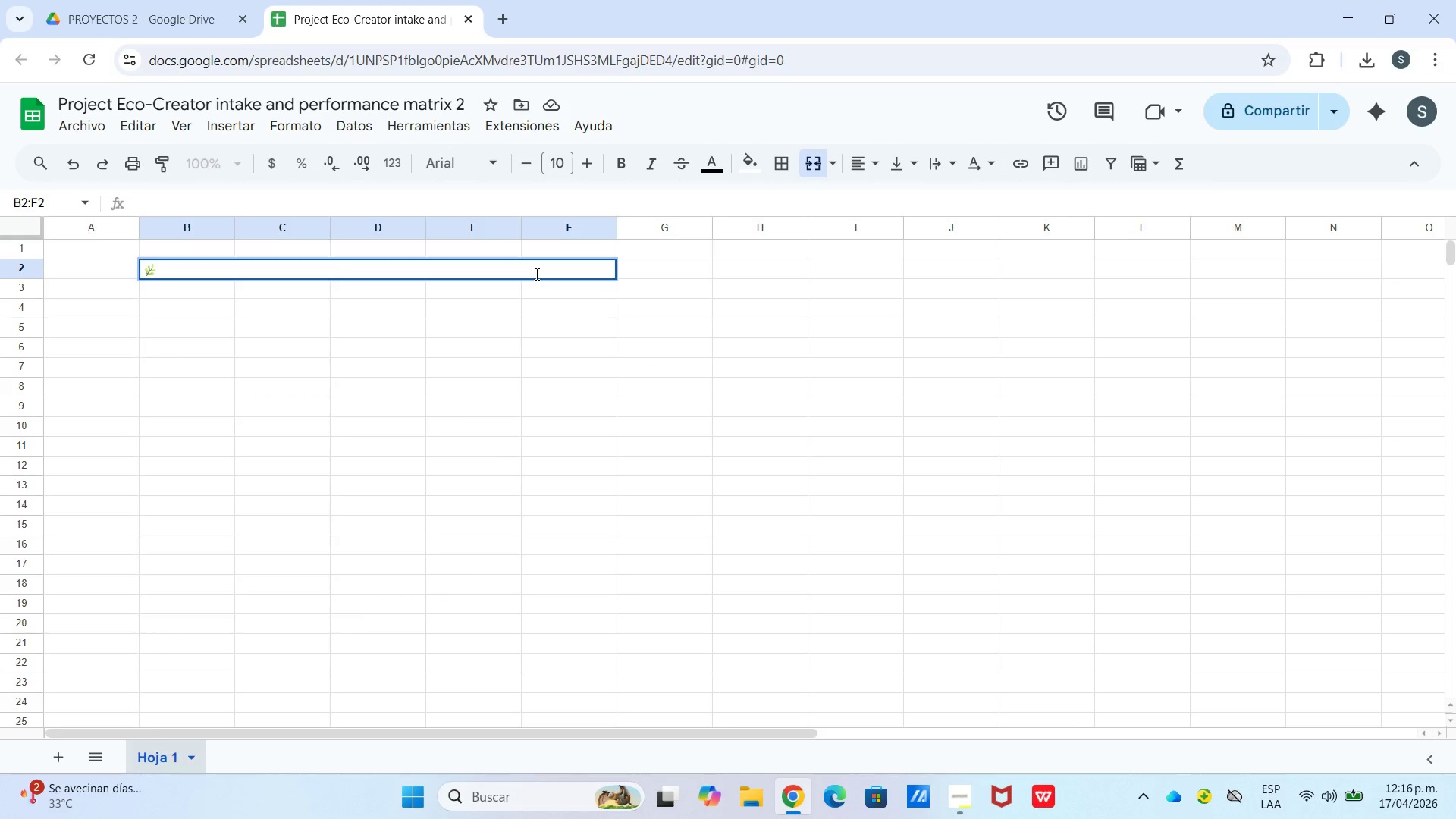 
left_click([535, 274])
 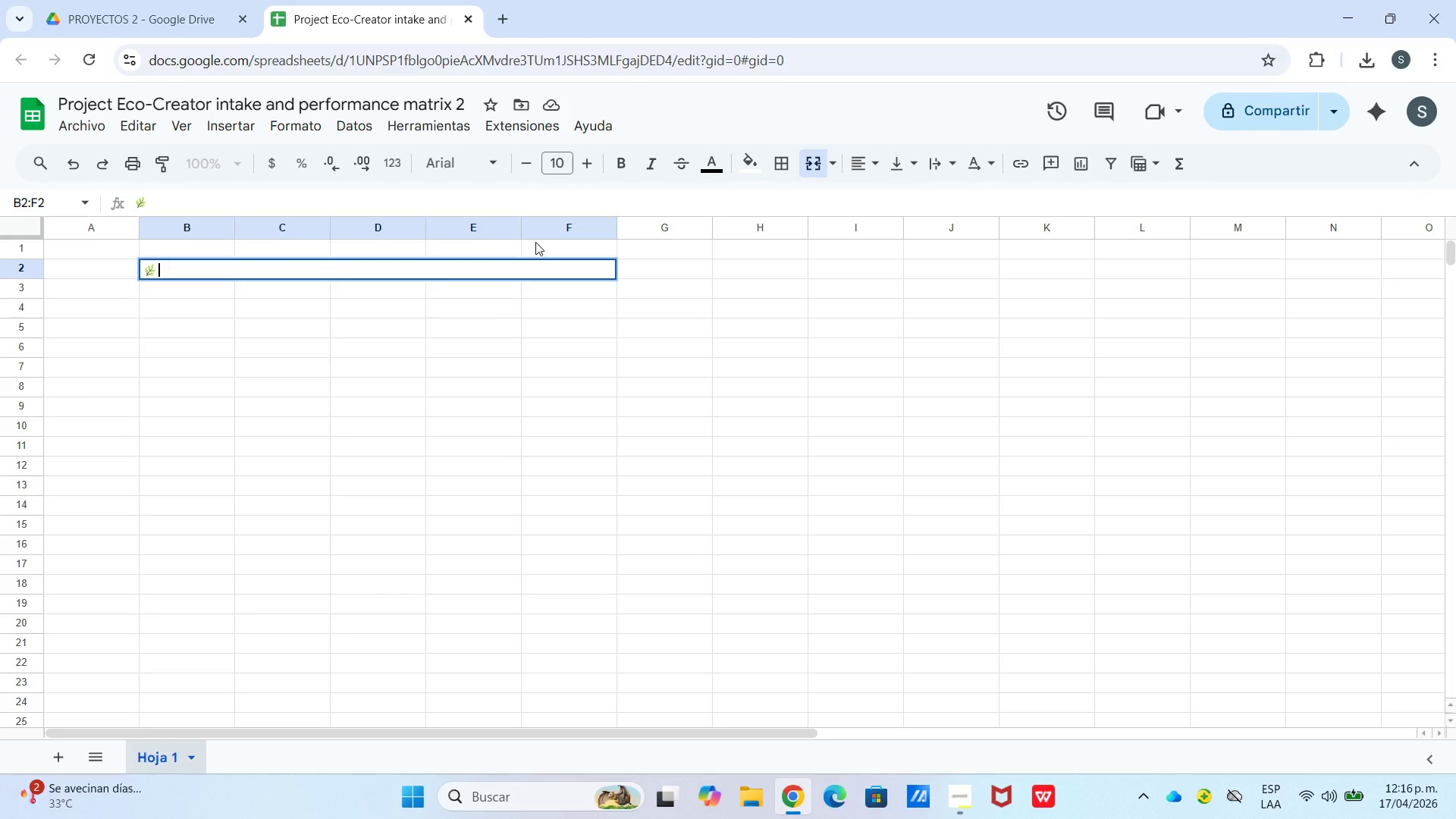 
type(VERIDIAN BLOOM DIGITAL --- POR)
key(Backspace)
key(Backspace)
type(ortal de Admision de Creadores)
 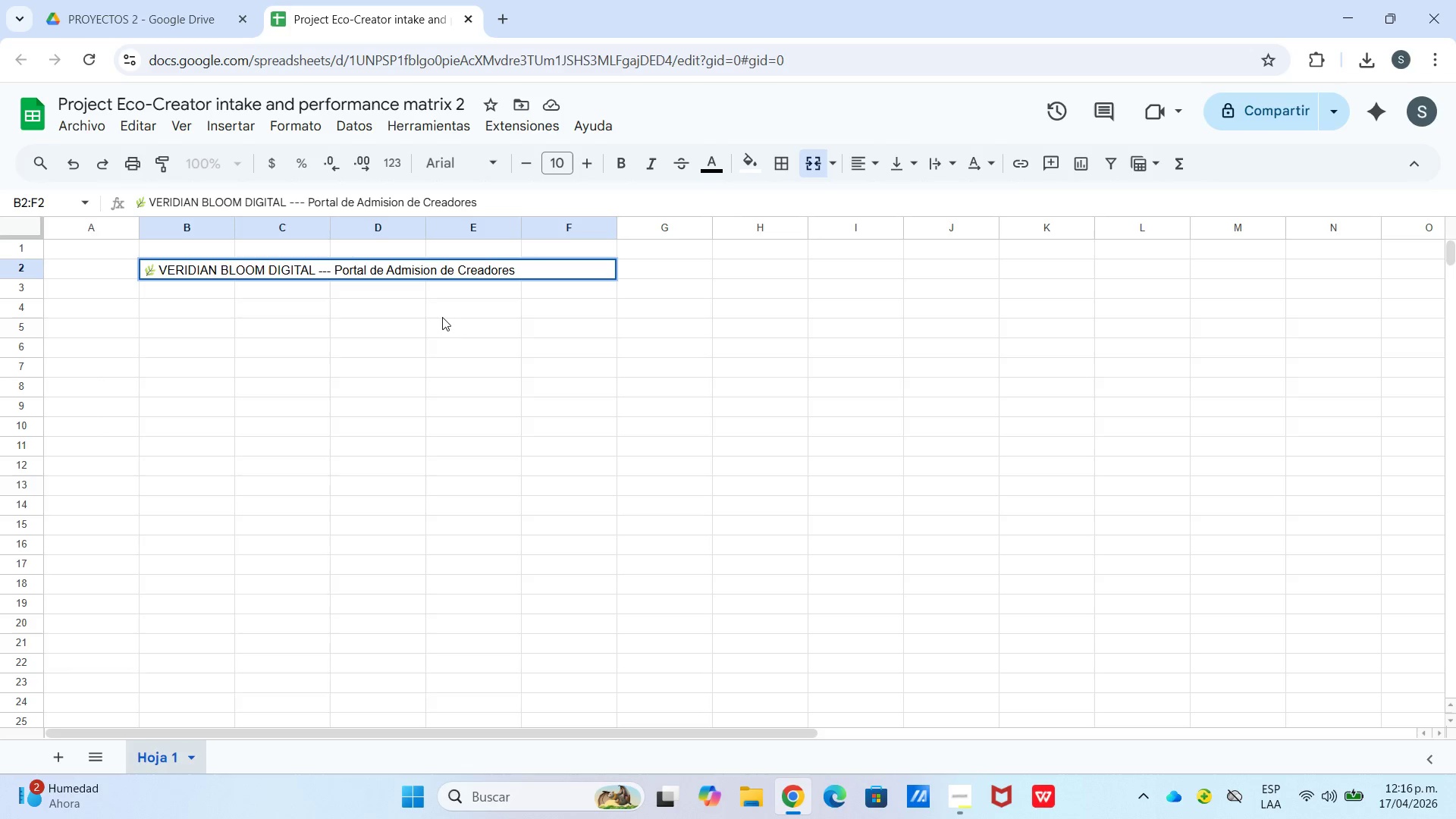 
left_click([425, 367])
 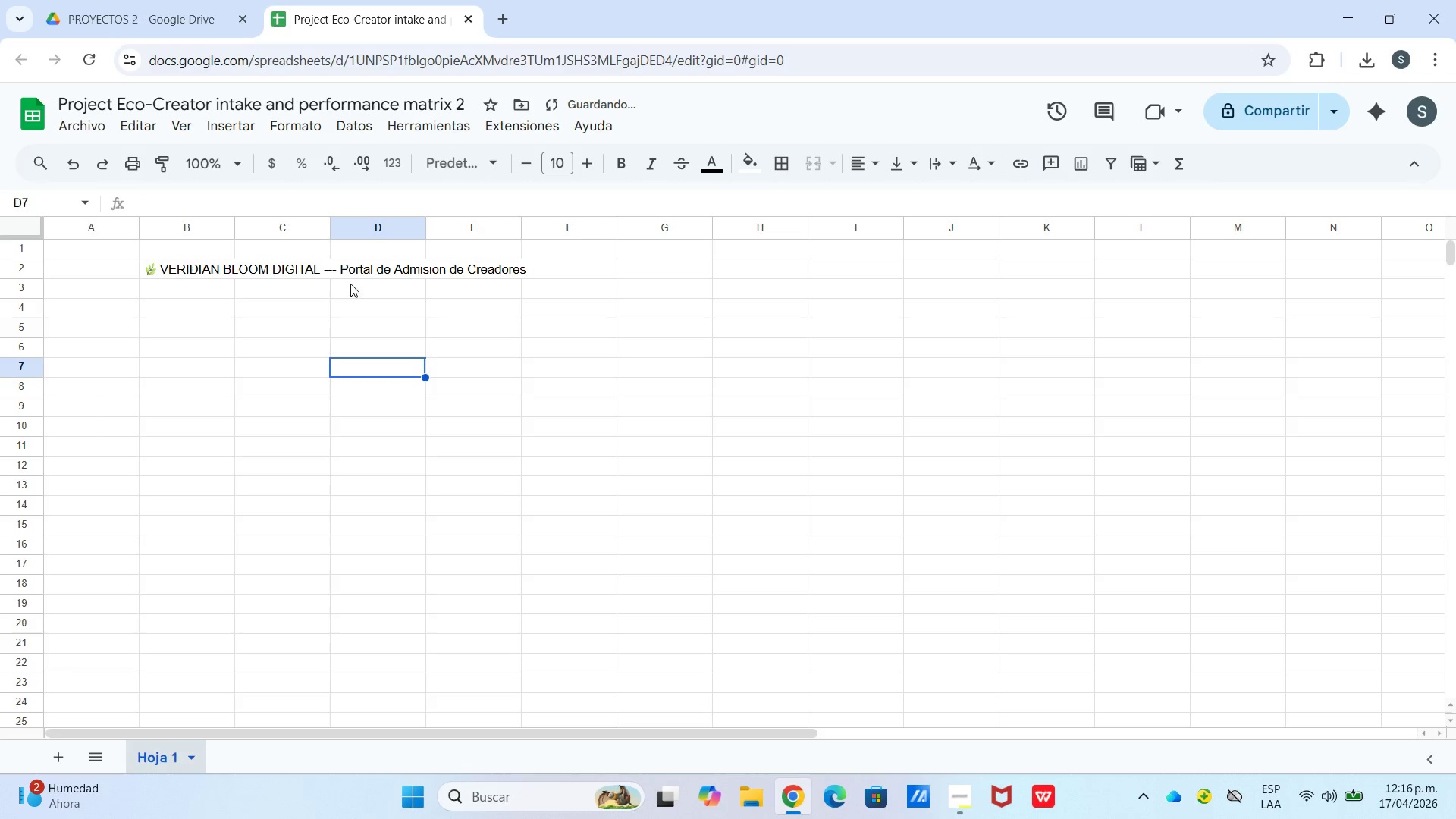 
left_click([358, 273])
 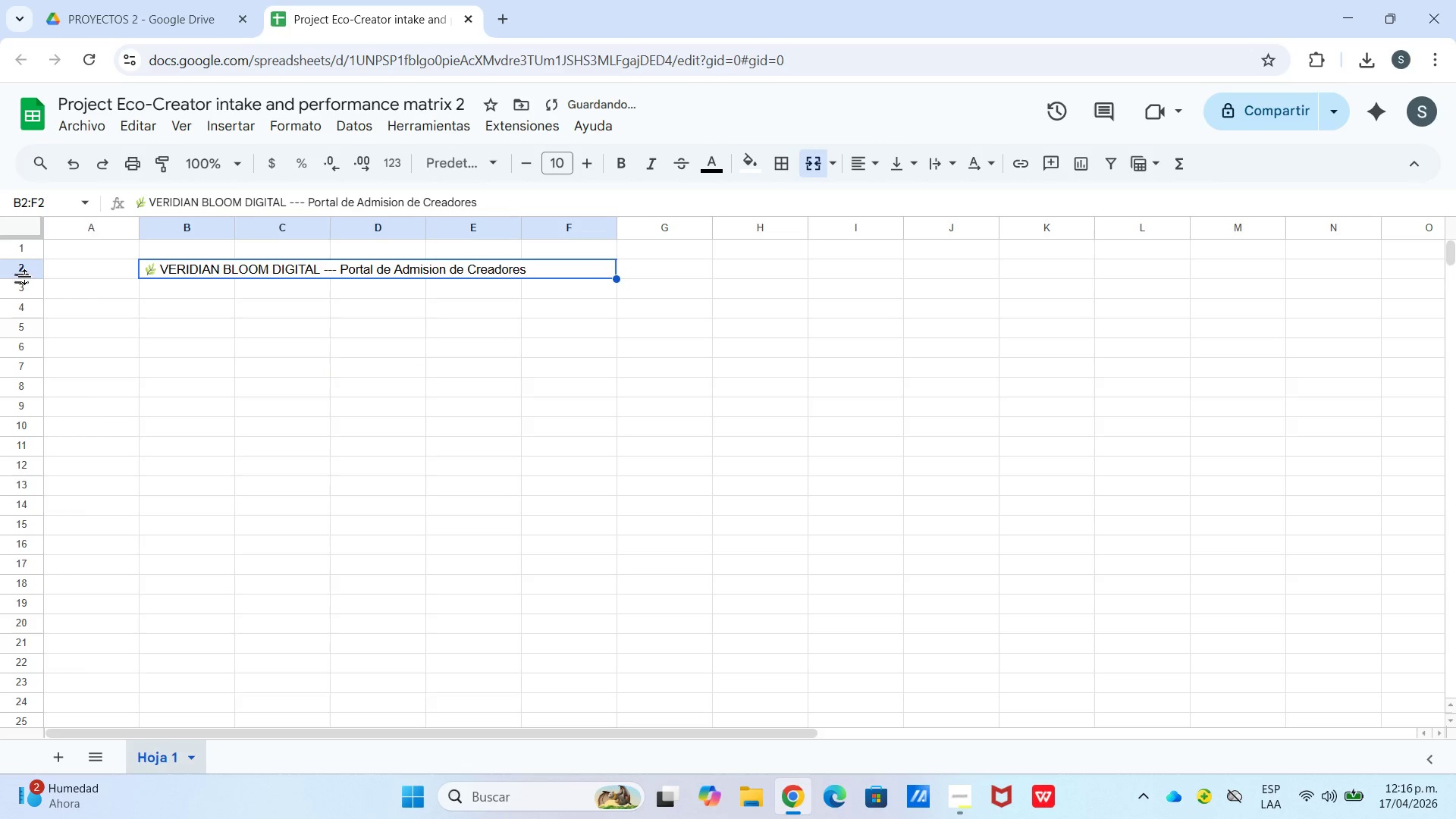 
left_click_drag(start_coordinate=[22, 277], to_coordinate=[28, 289])
 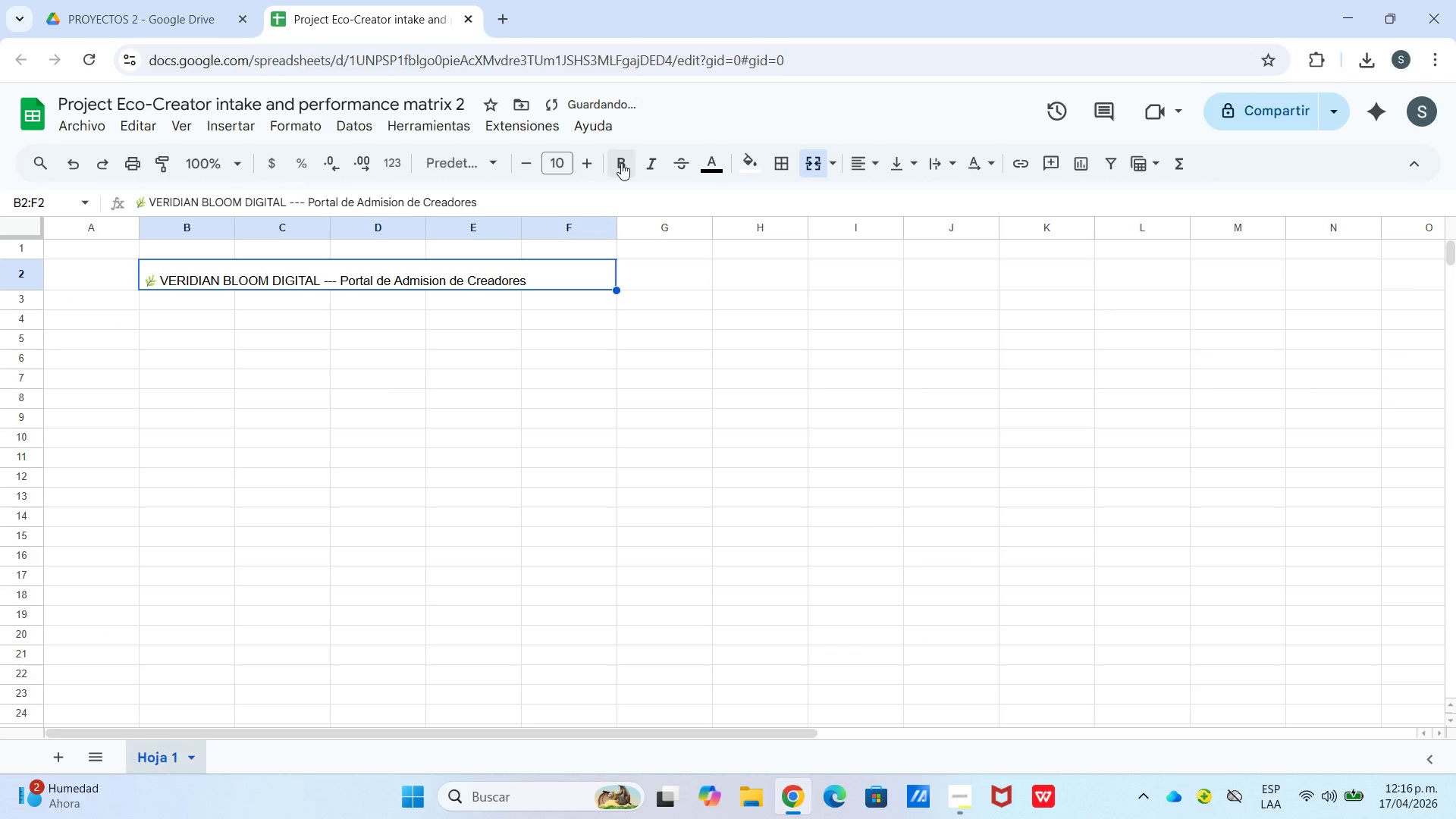 
double_click([590, 160])
 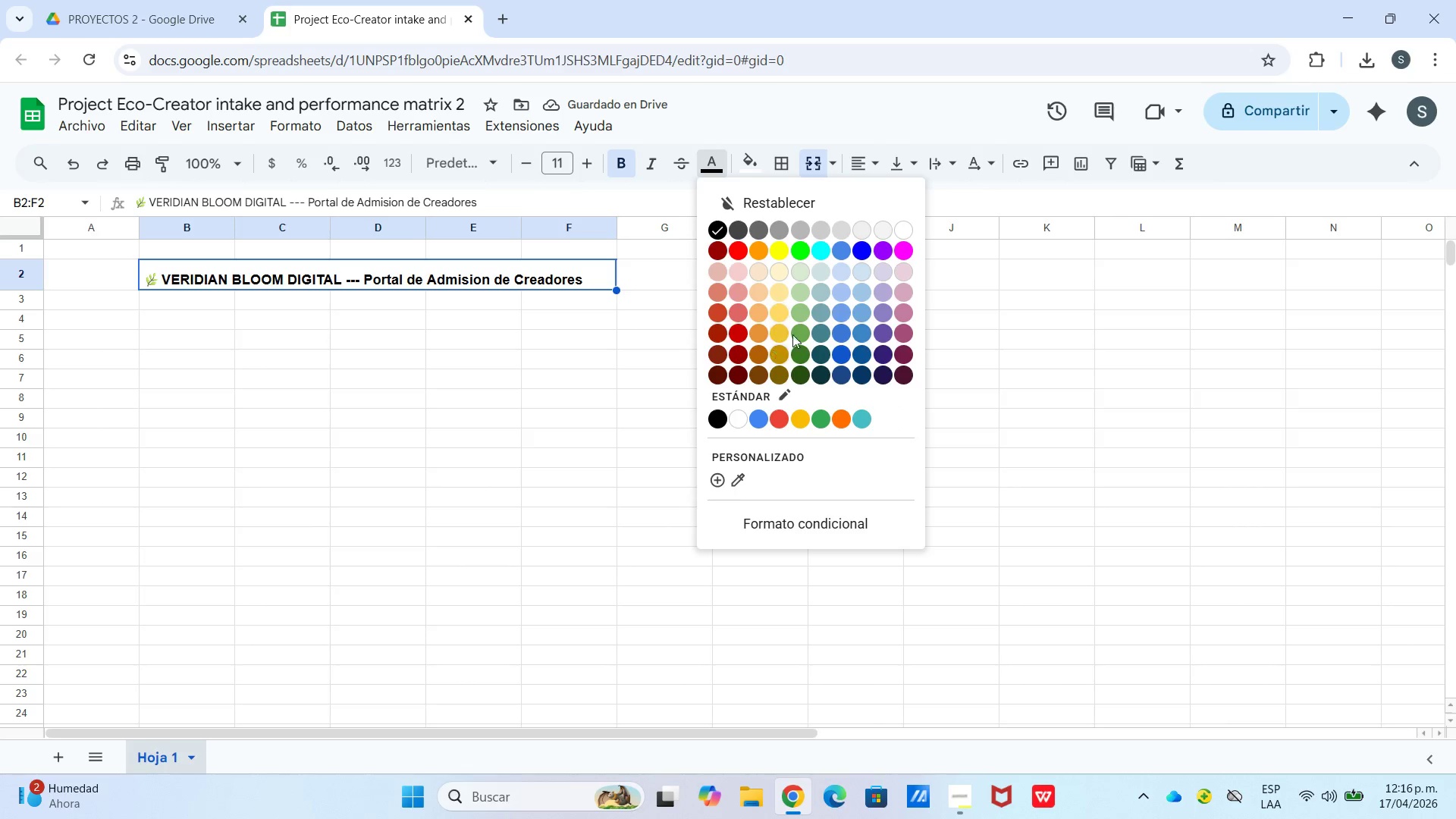 
left_click([905, 233])
 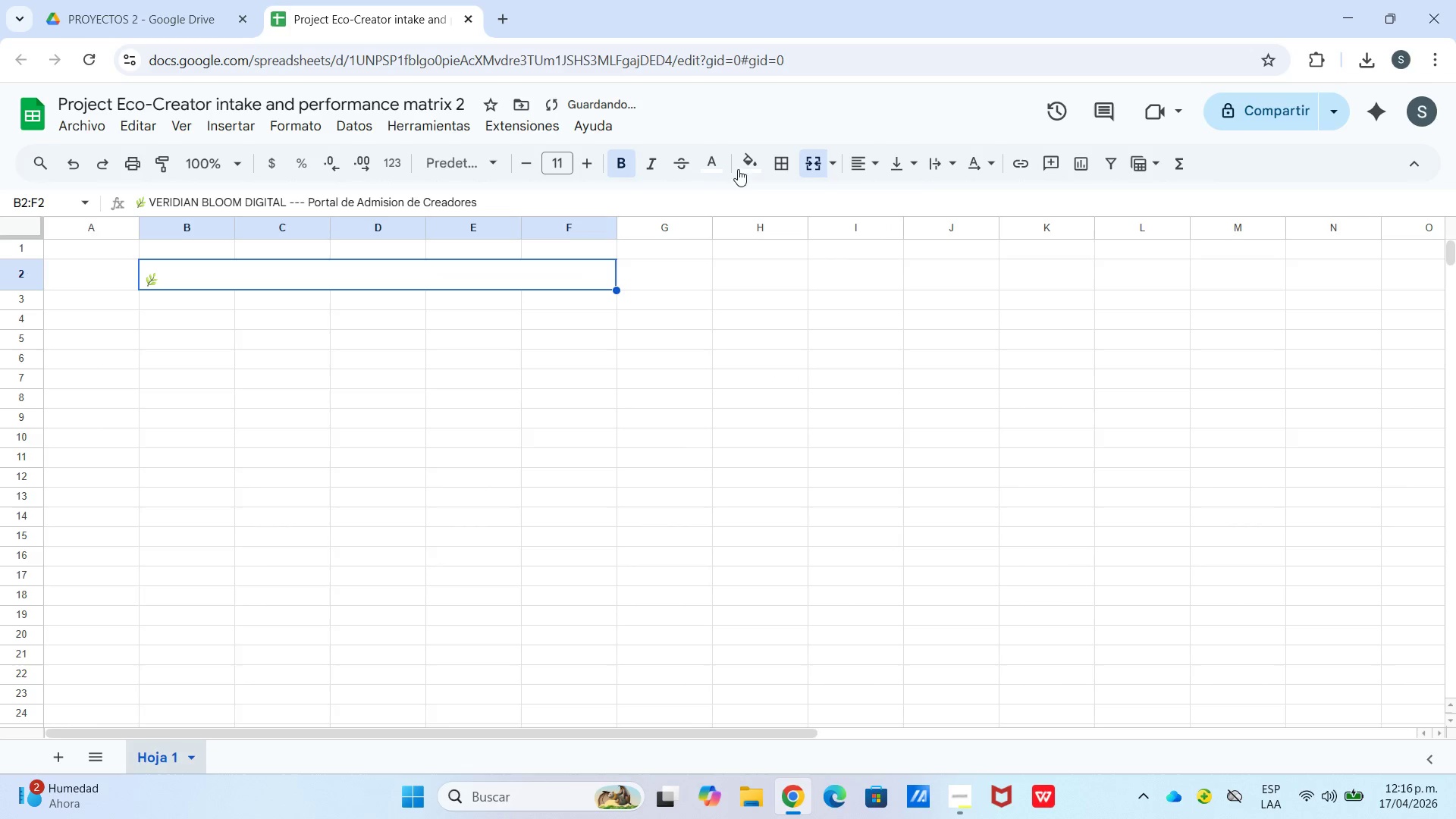 
left_click([748, 165])
 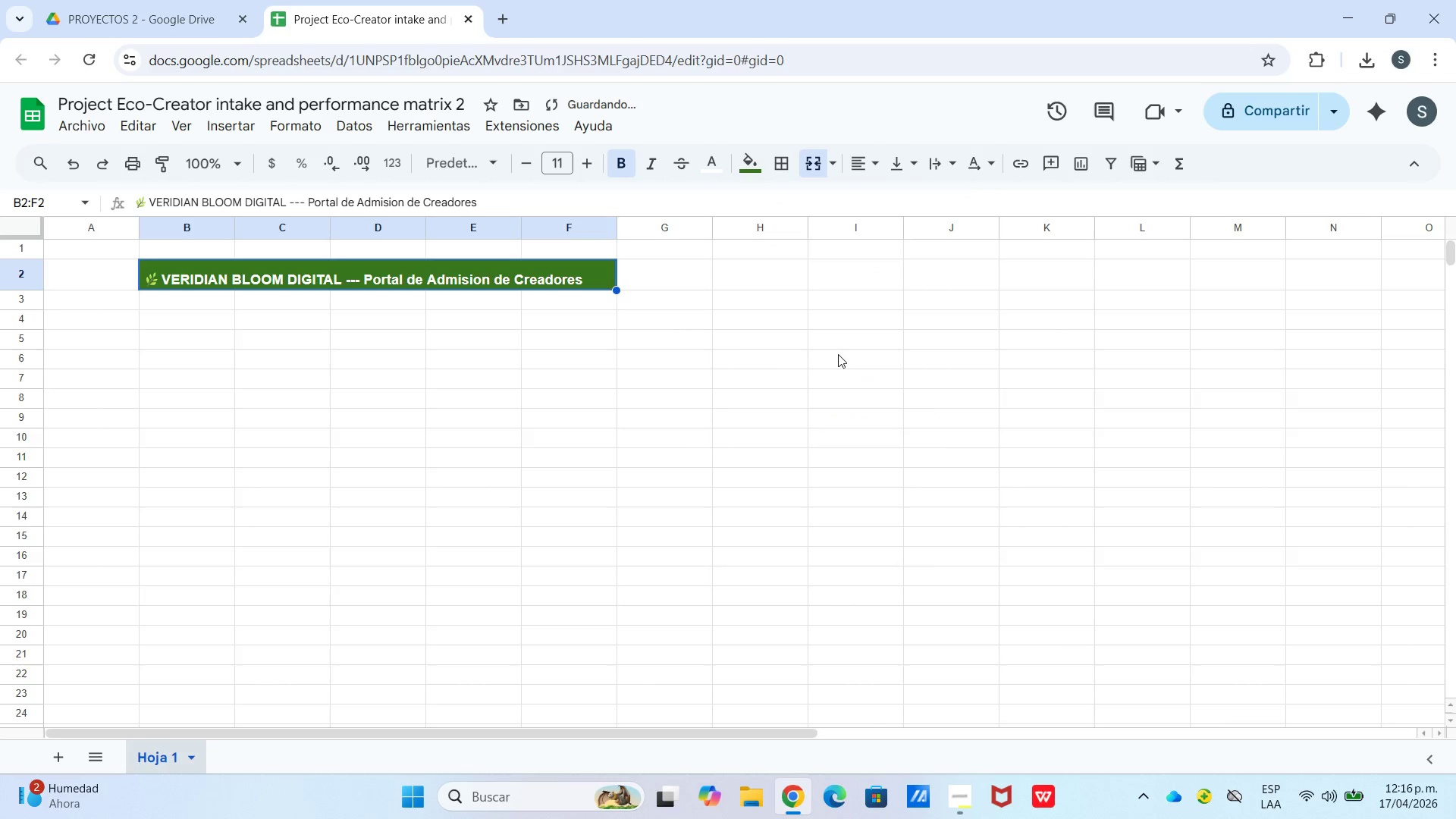 
double_click([733, 378])
 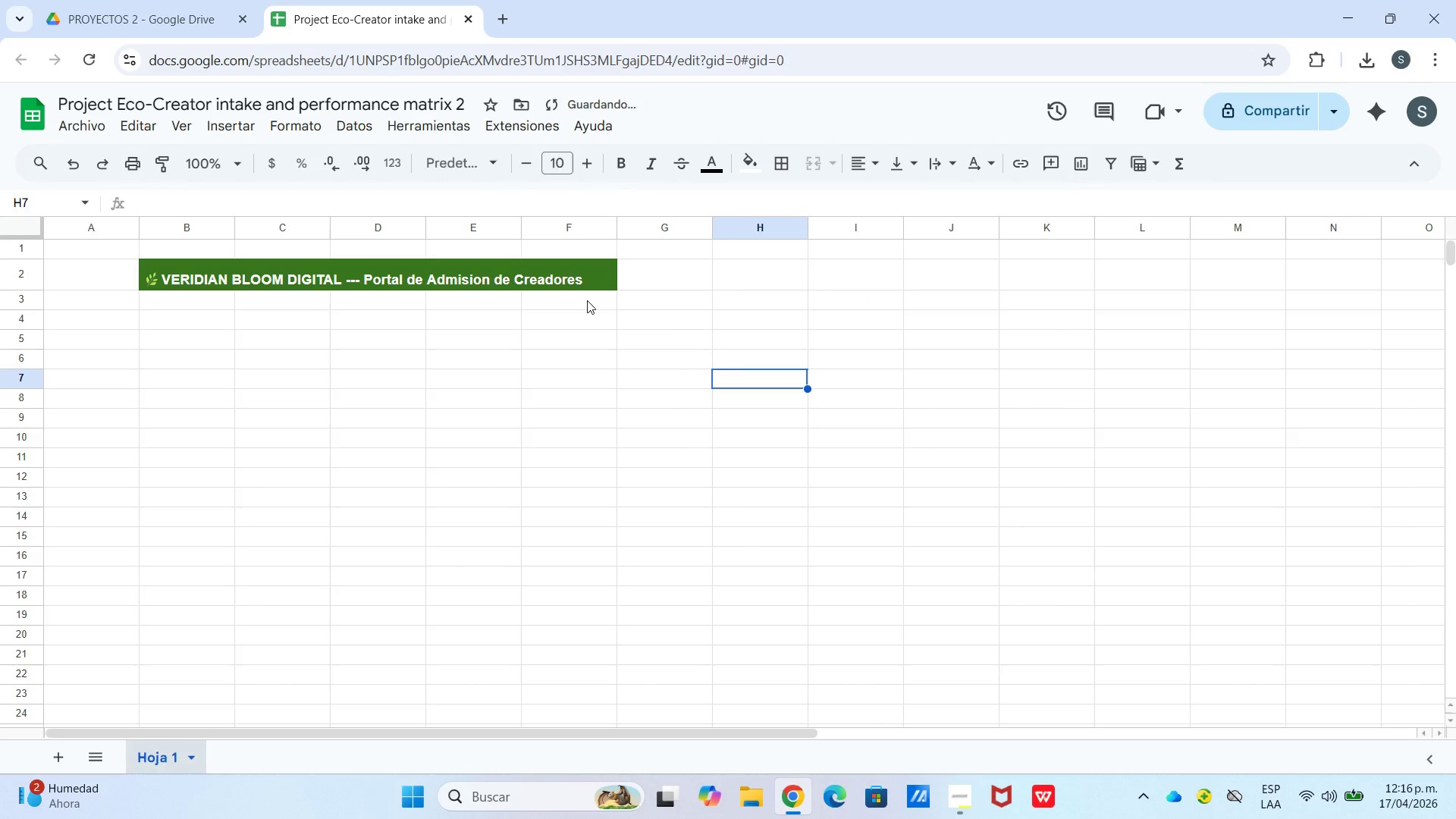 
left_click([578, 278])
 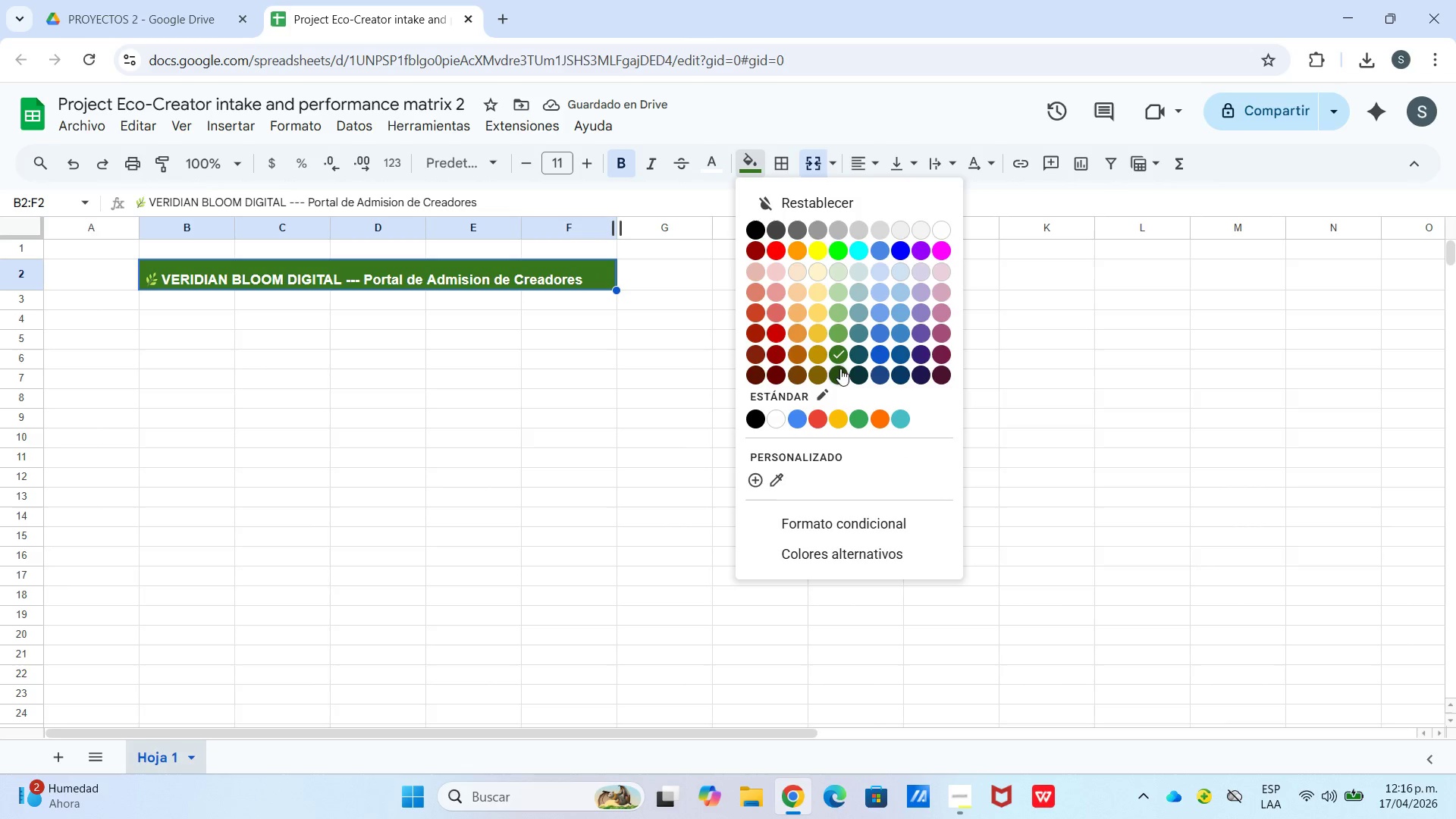 
double_click([786, 325])
 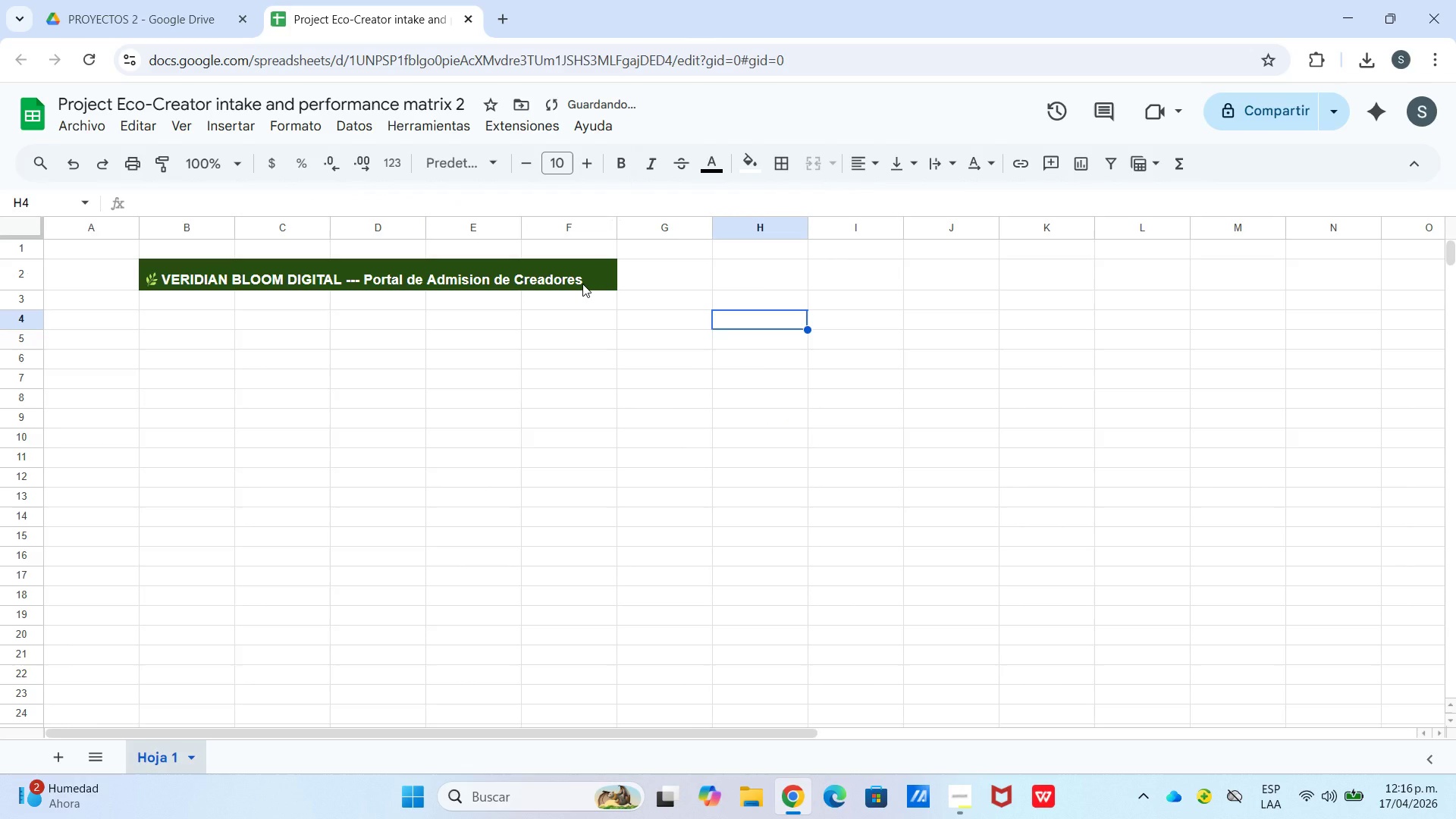 
left_click([582, 284])
 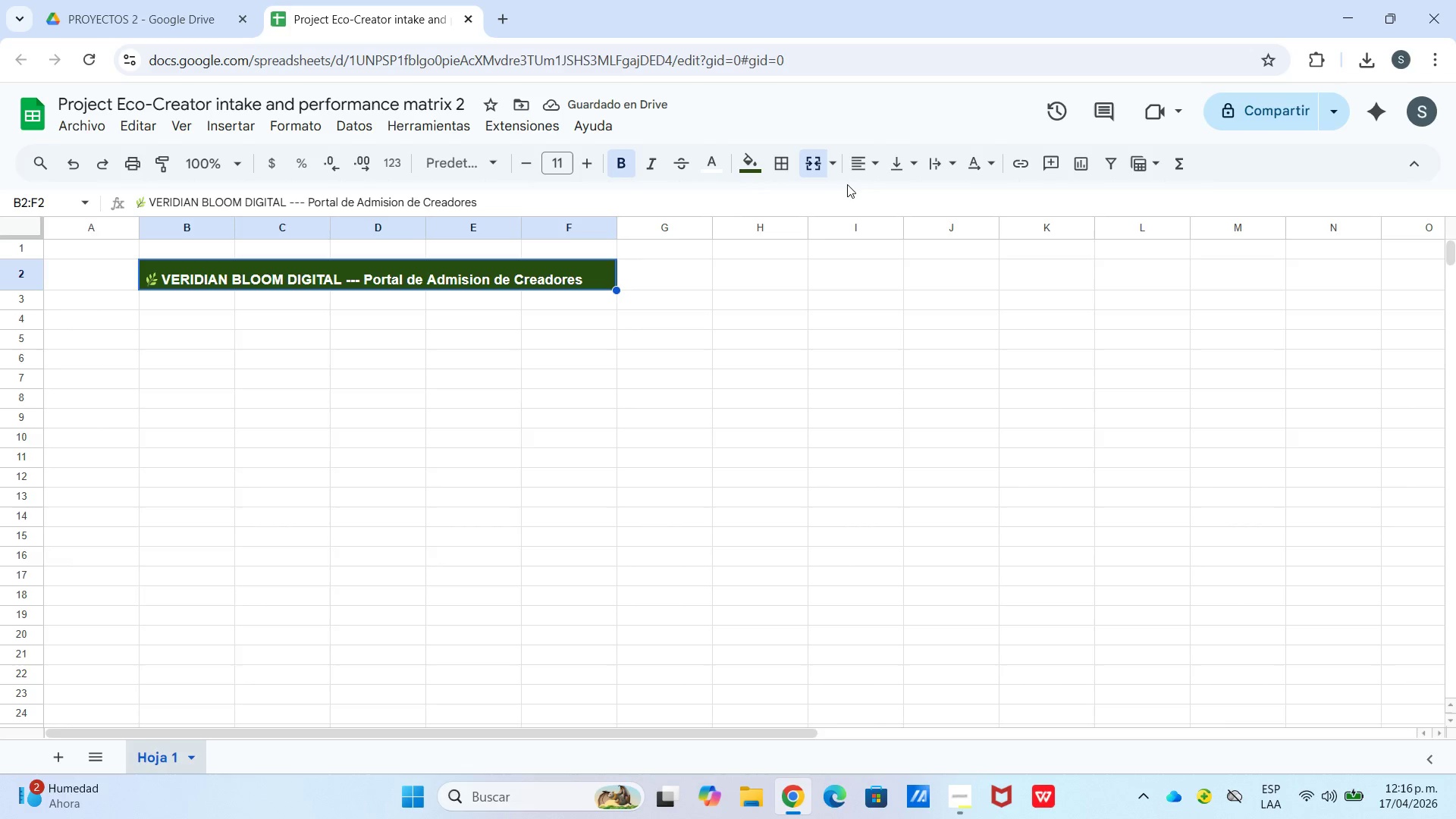 
left_click_drag(start_coordinate=[858, 161], to_coordinate=[869, 165])
 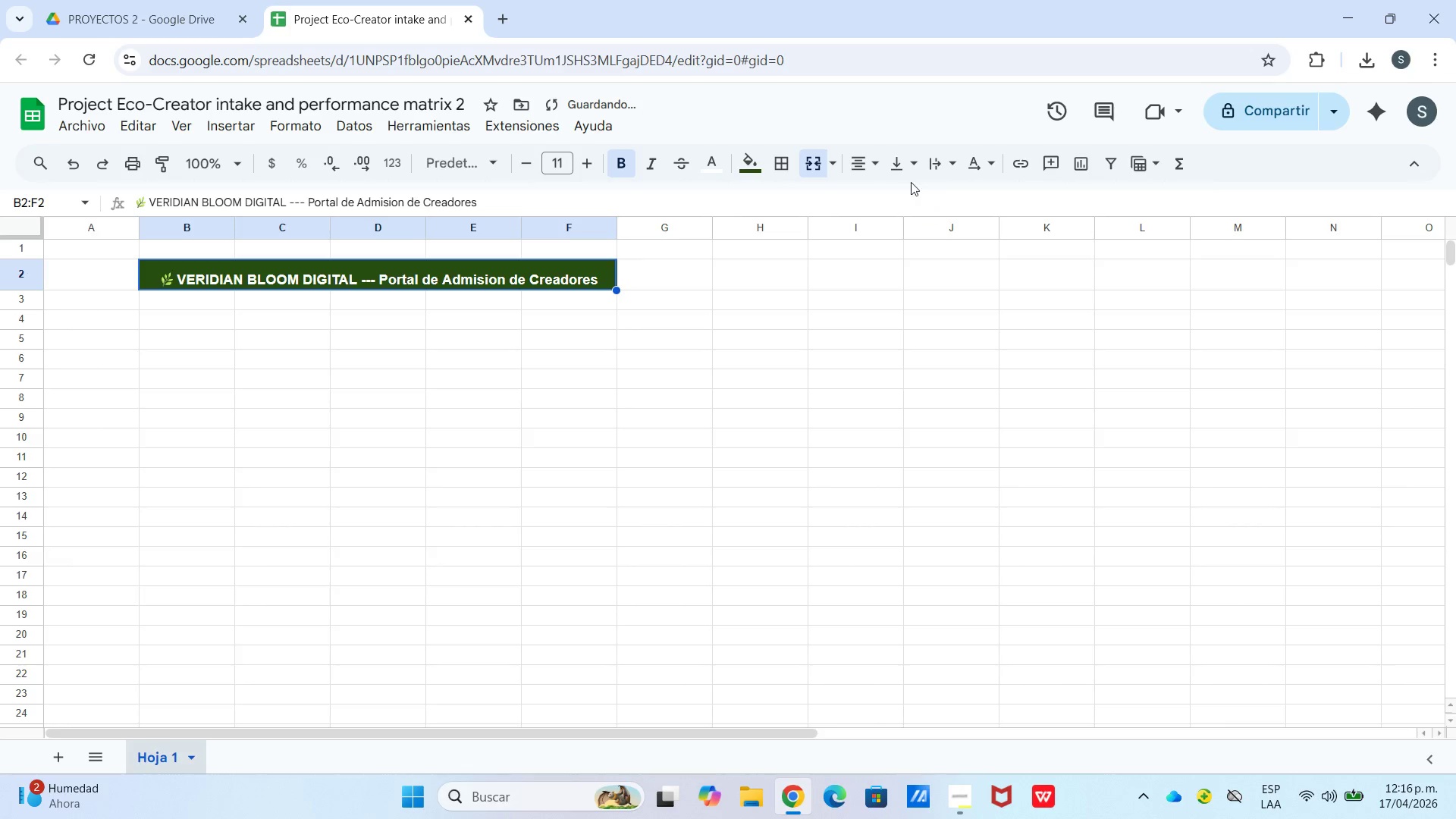 
double_click([905, 166])
 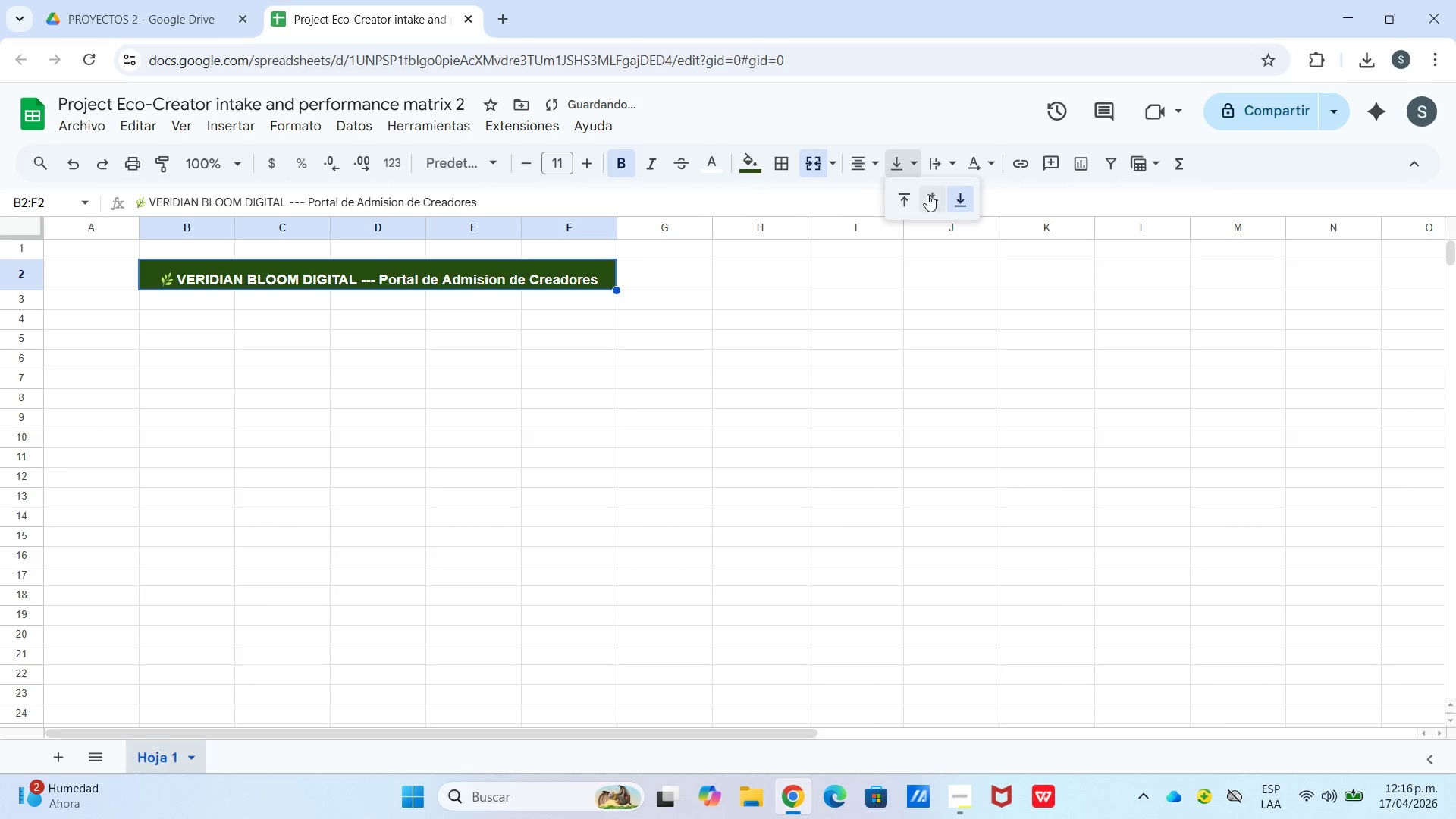 
triple_click([929, 197])
 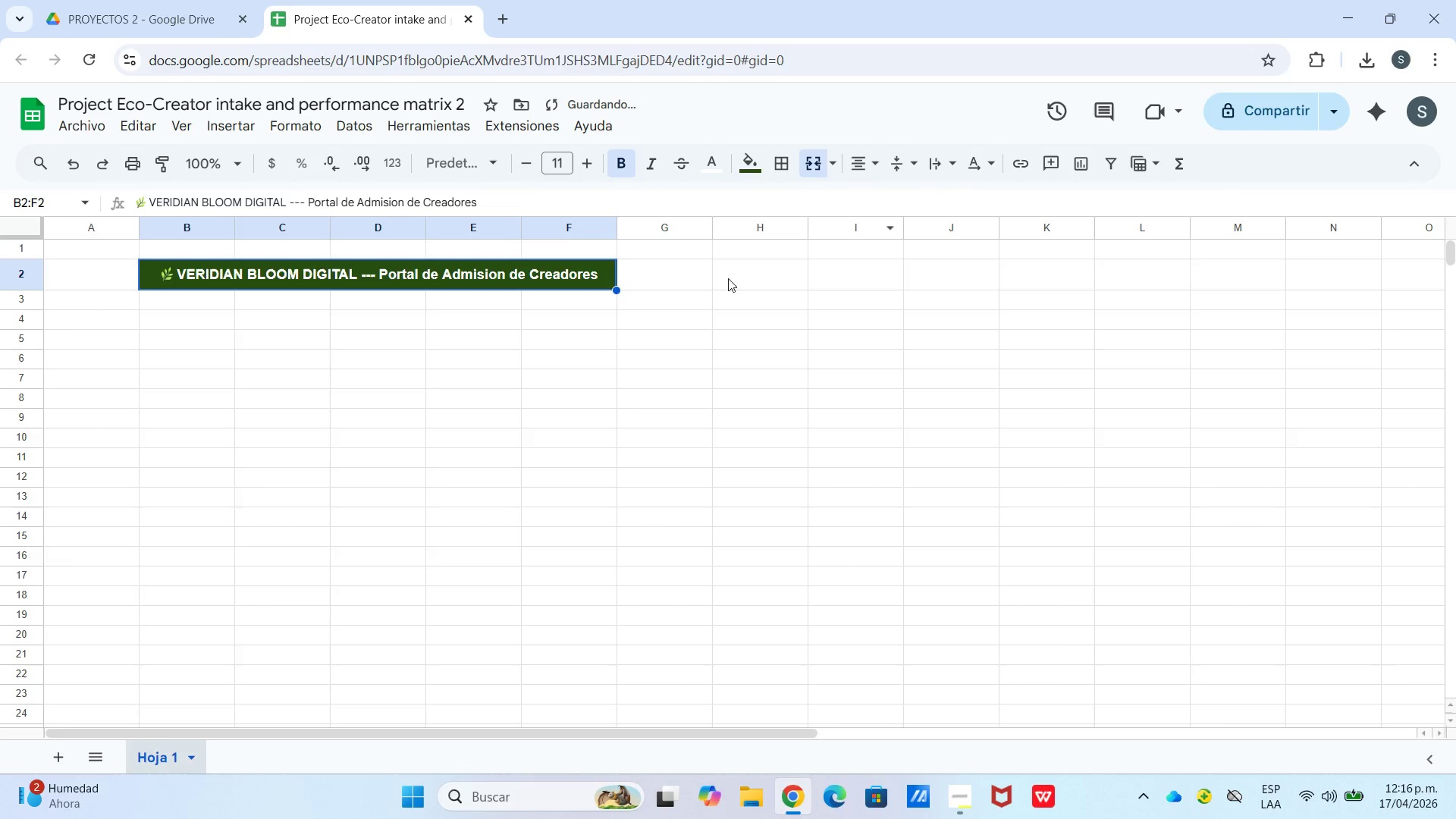 
triple_click([726, 281])
 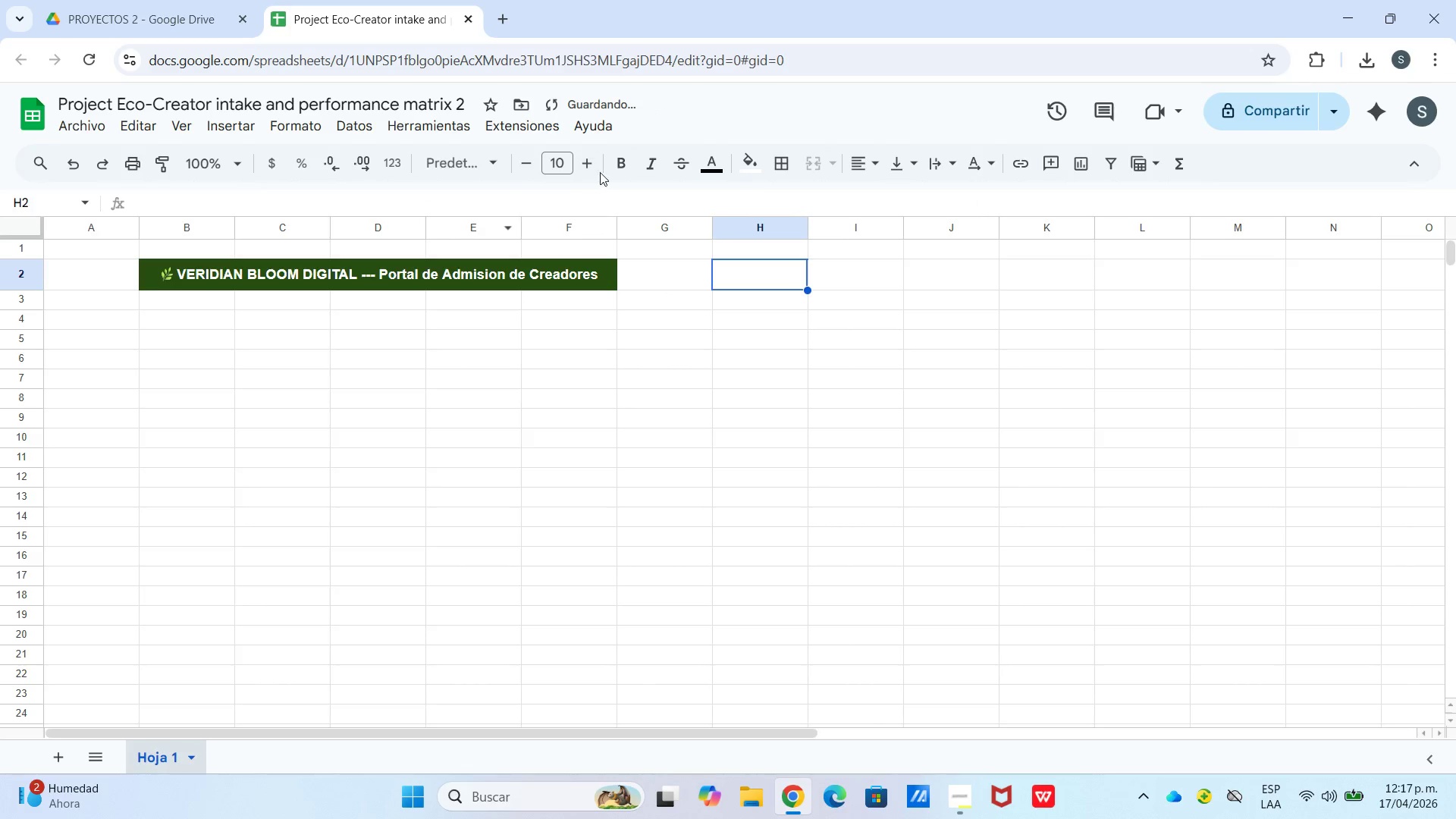 
double_click([594, 168])
 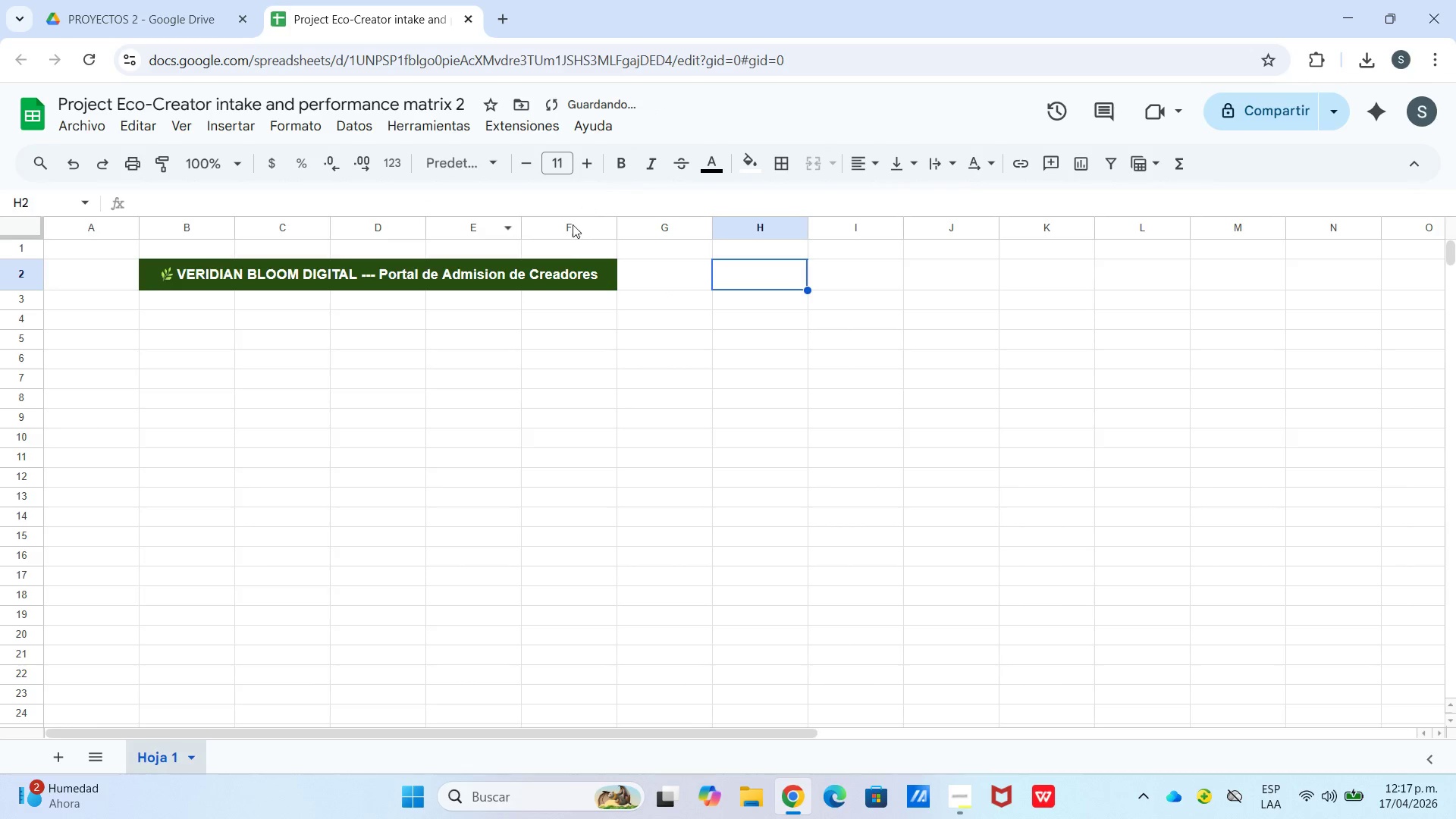 
left_click([557, 268])
 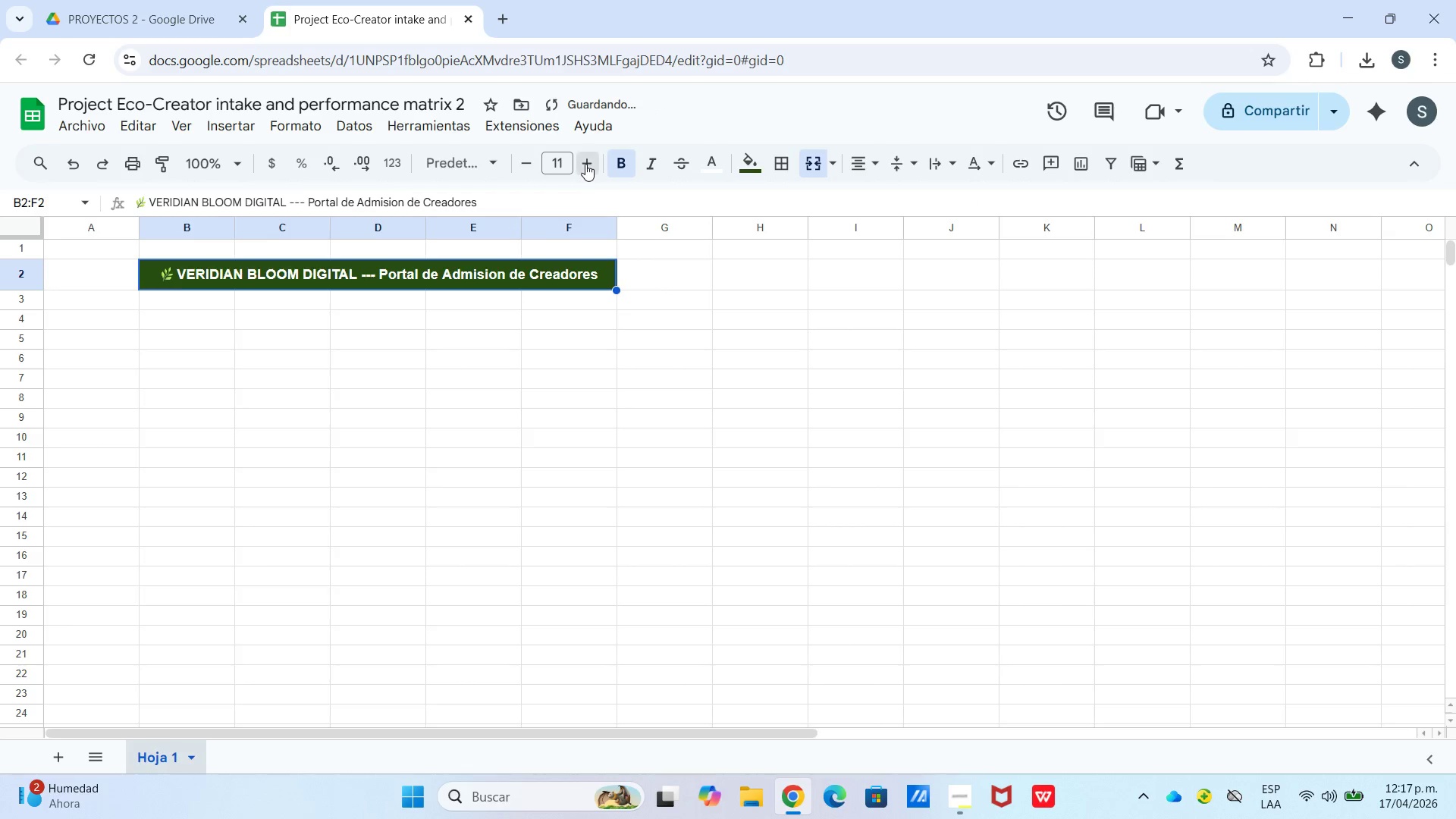 
double_click([580, 369])
 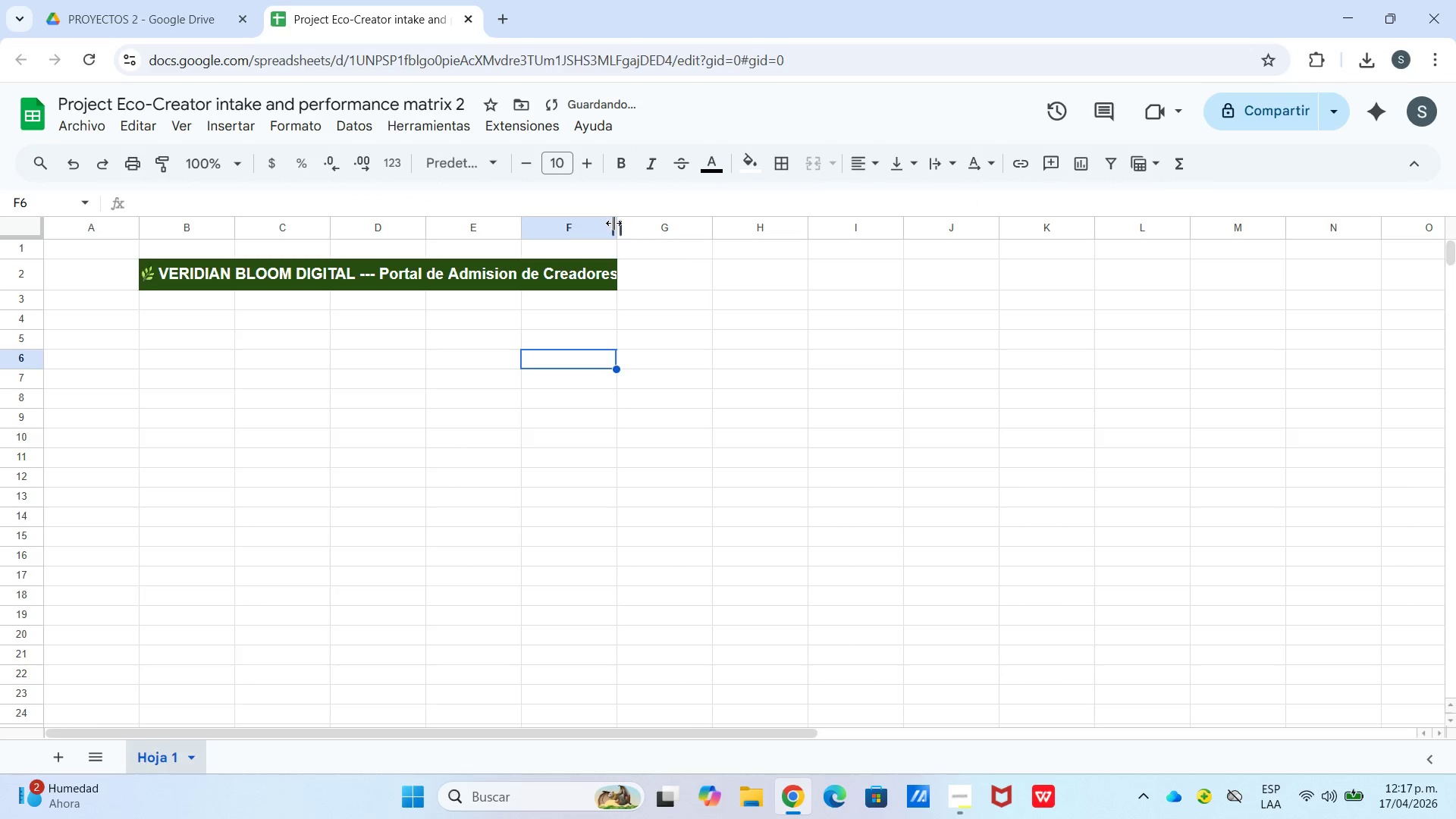 
left_click_drag(start_coordinate=[613, 223], to_coordinate=[620, 223])
 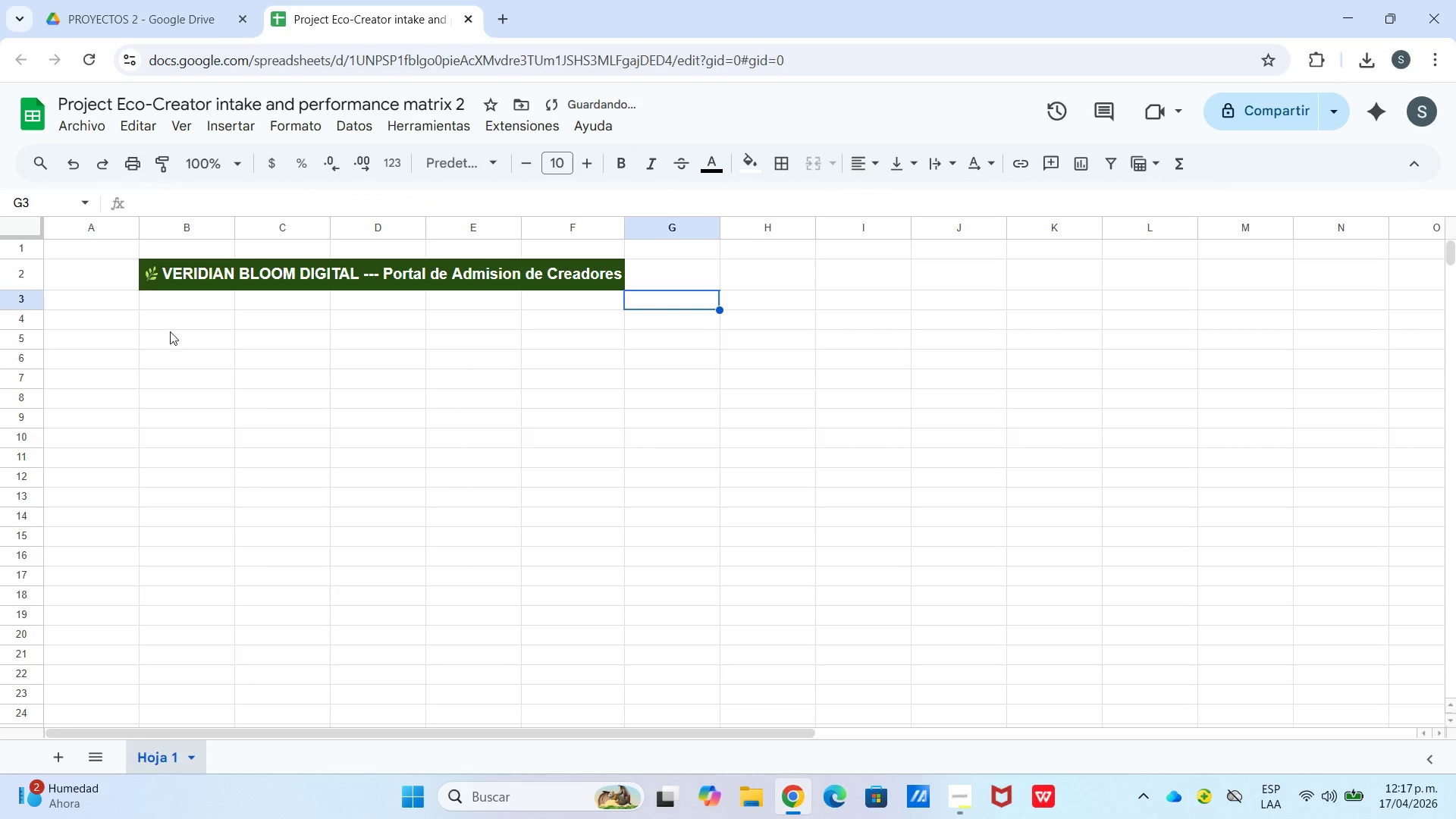 
left_click([180, 301])
 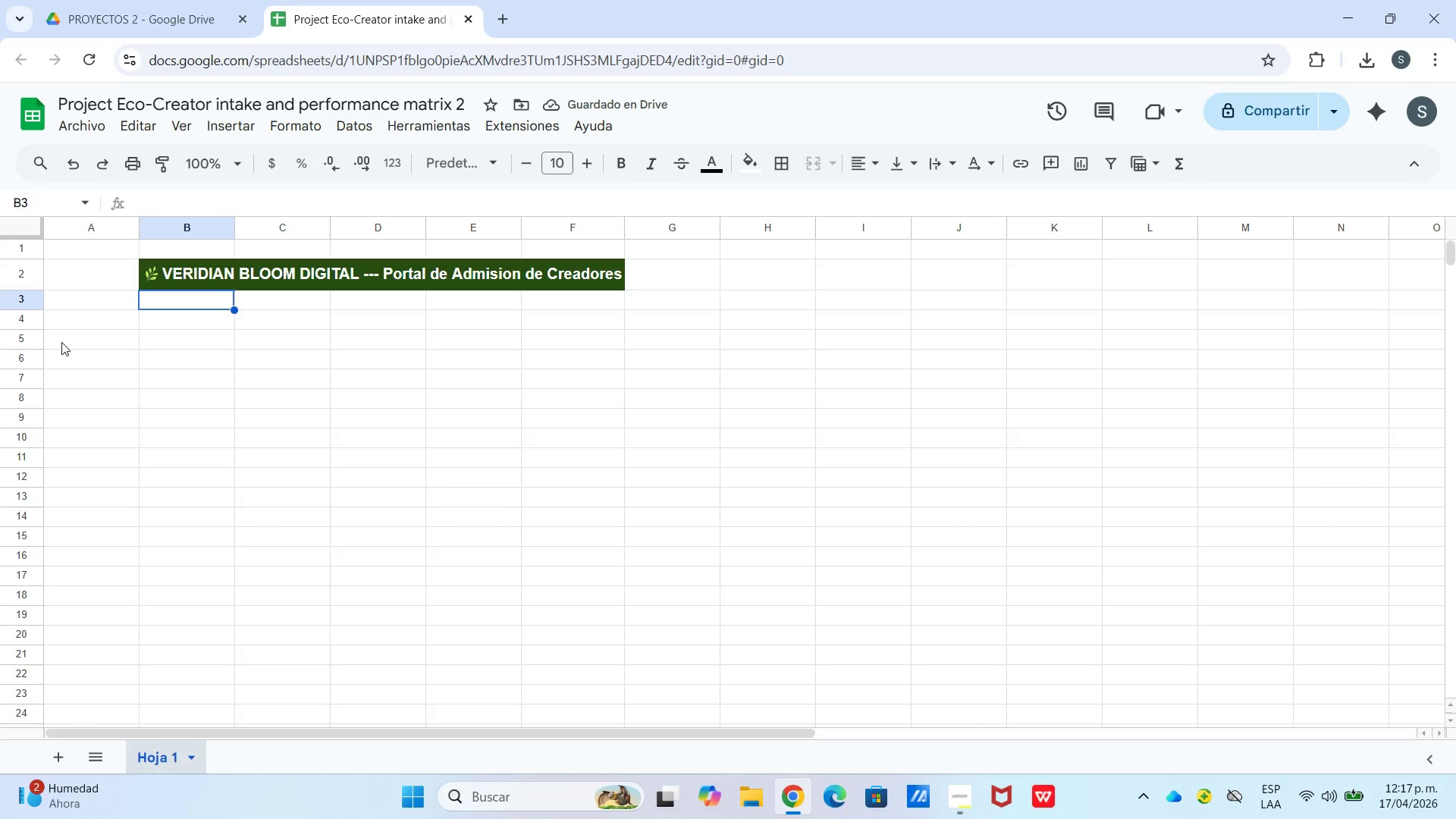 
left_click_drag(start_coordinate=[86, 251], to_coordinate=[80, 328])
 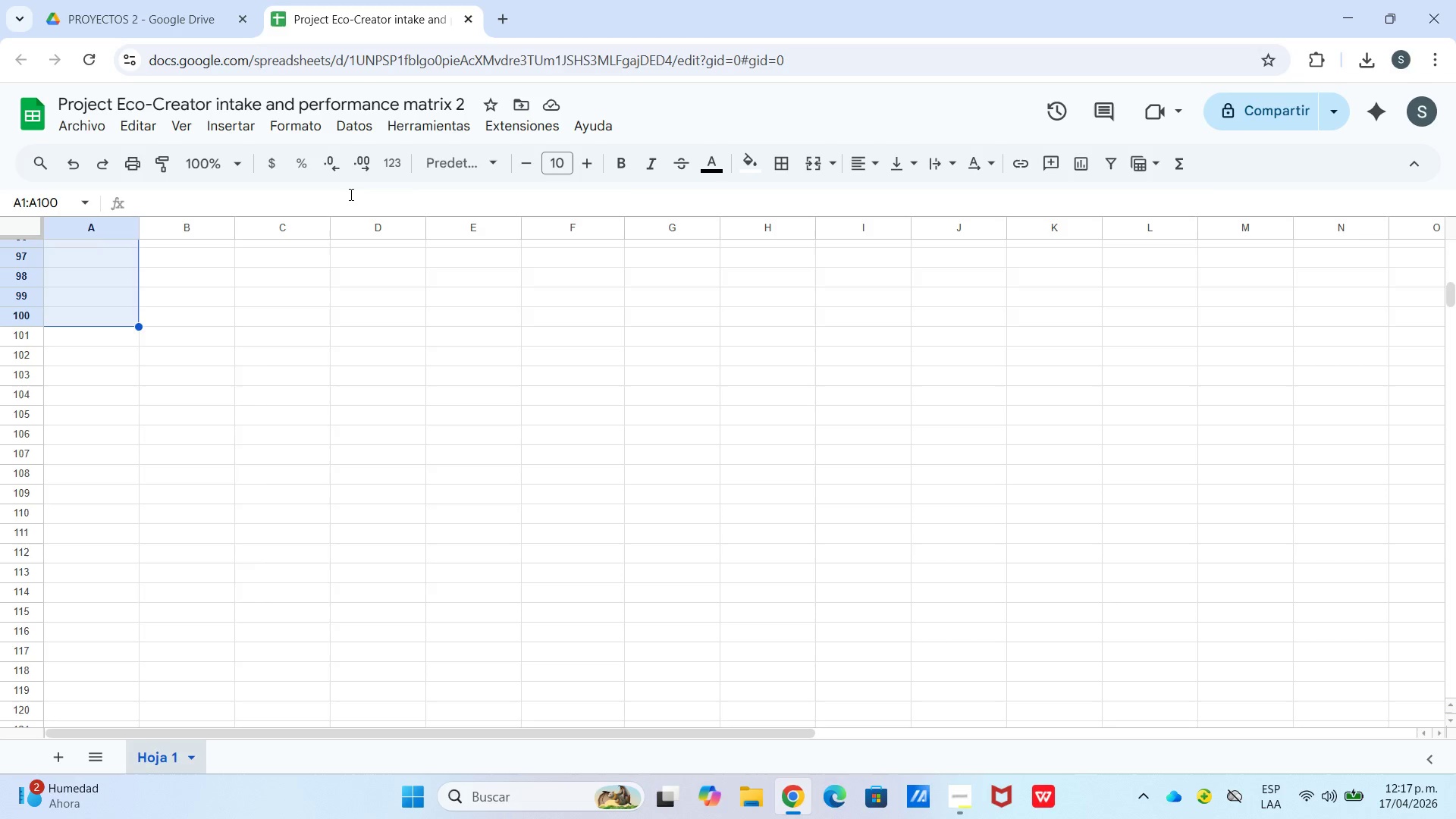 
scroll: coordinate [97, 636], scroll_direction: down, amount: 20.0
 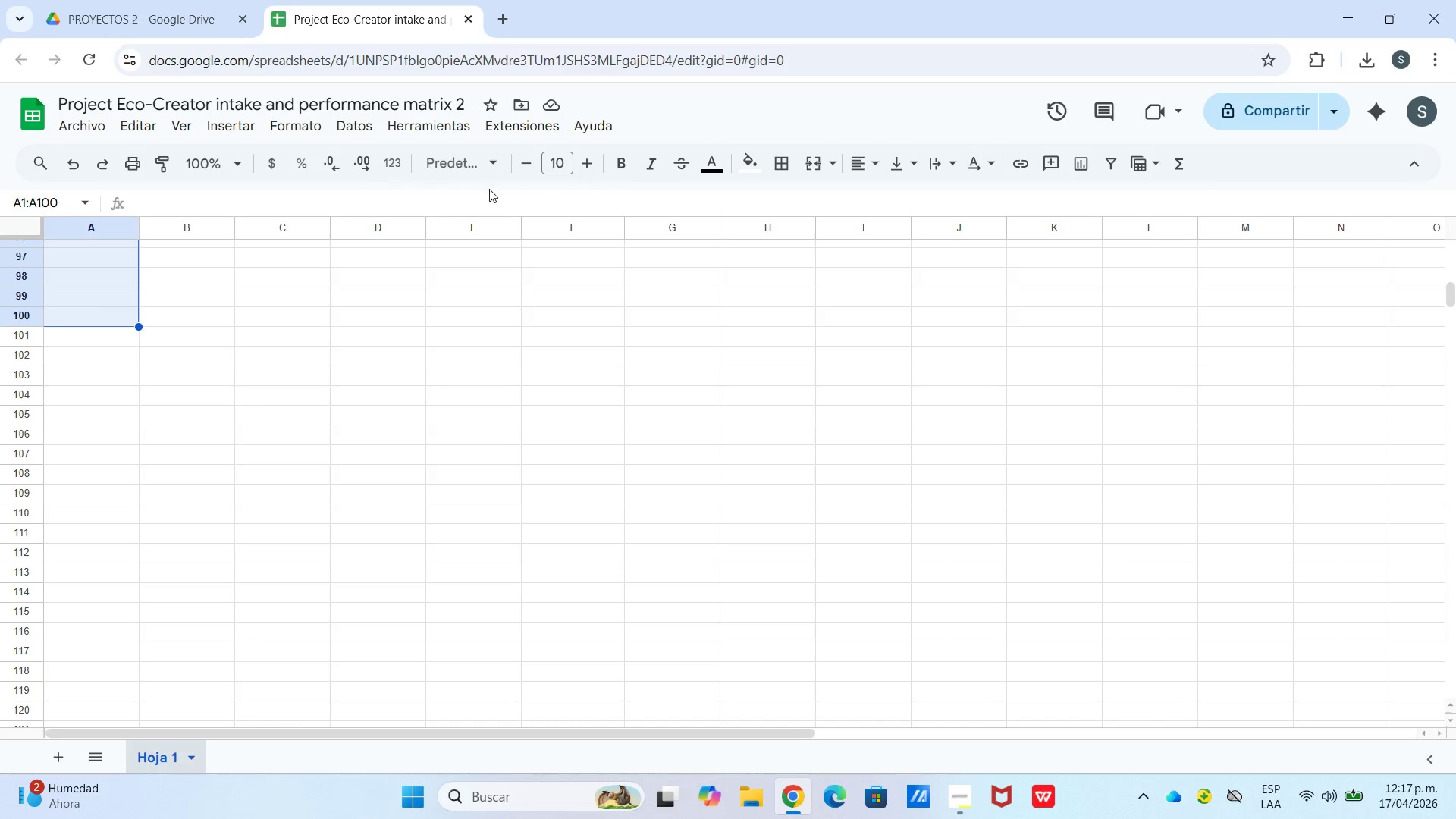 
mouse_move([786, 165])
 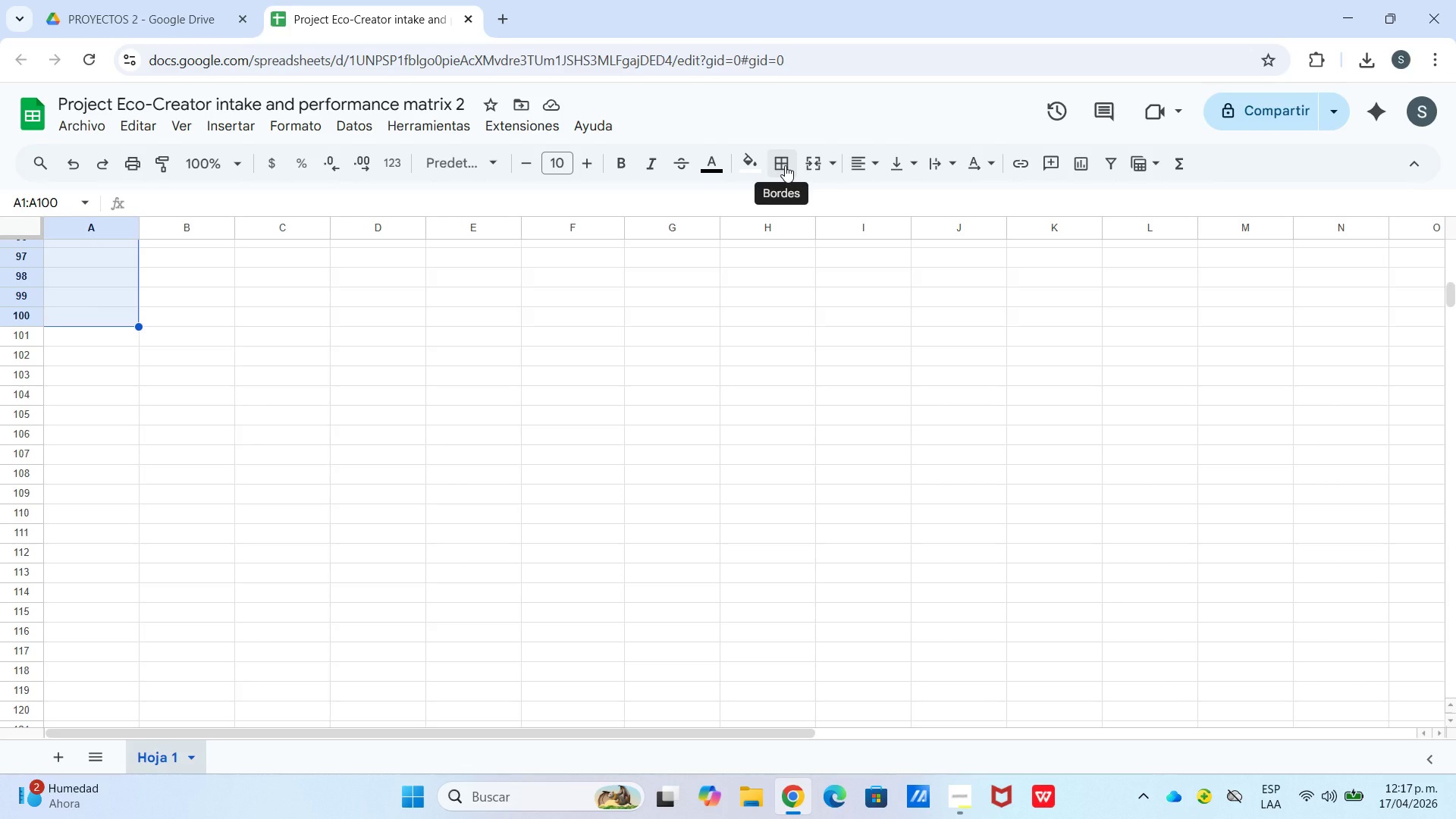 
left_click([785, 165])
 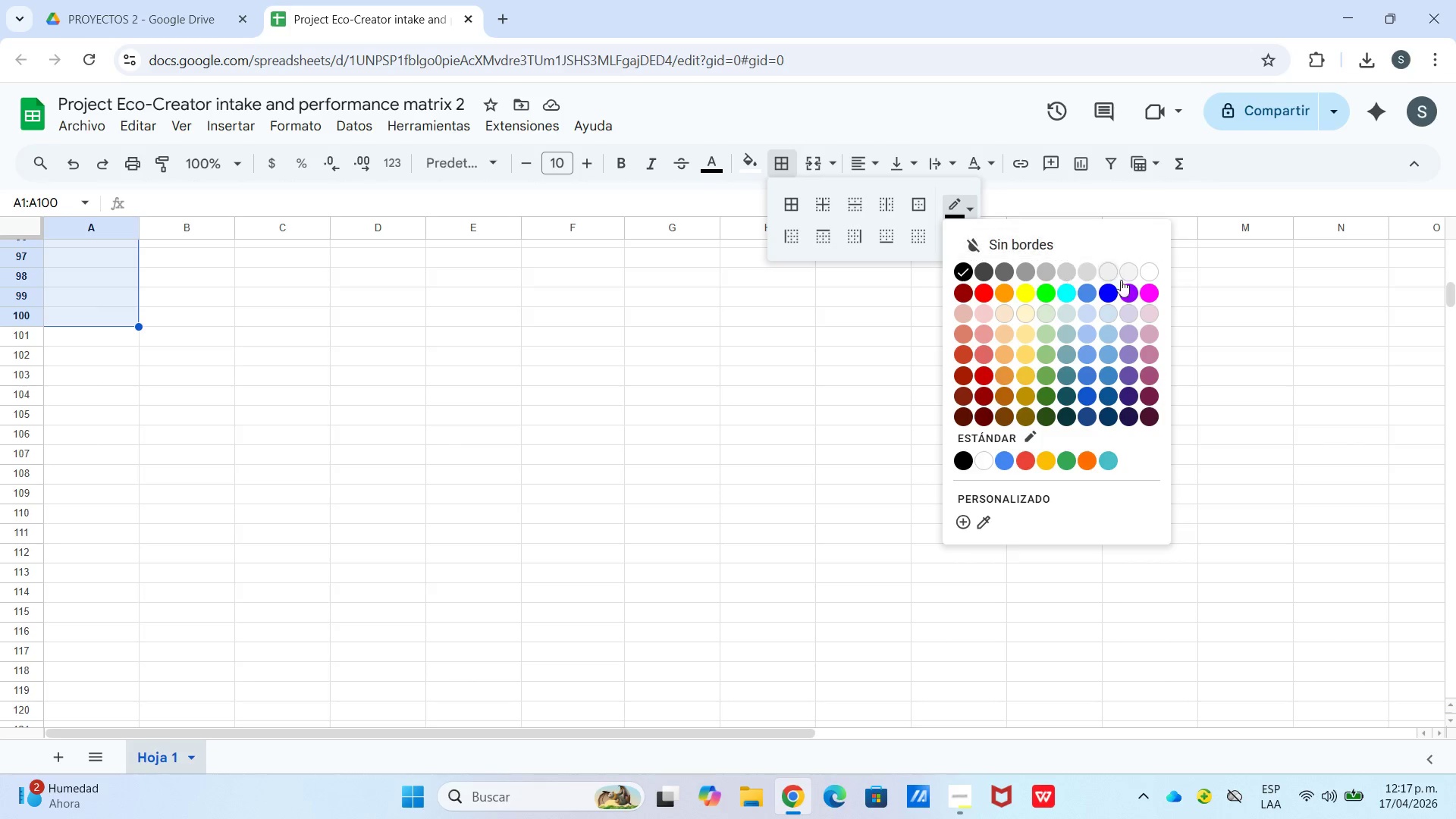 
left_click([1150, 269])
 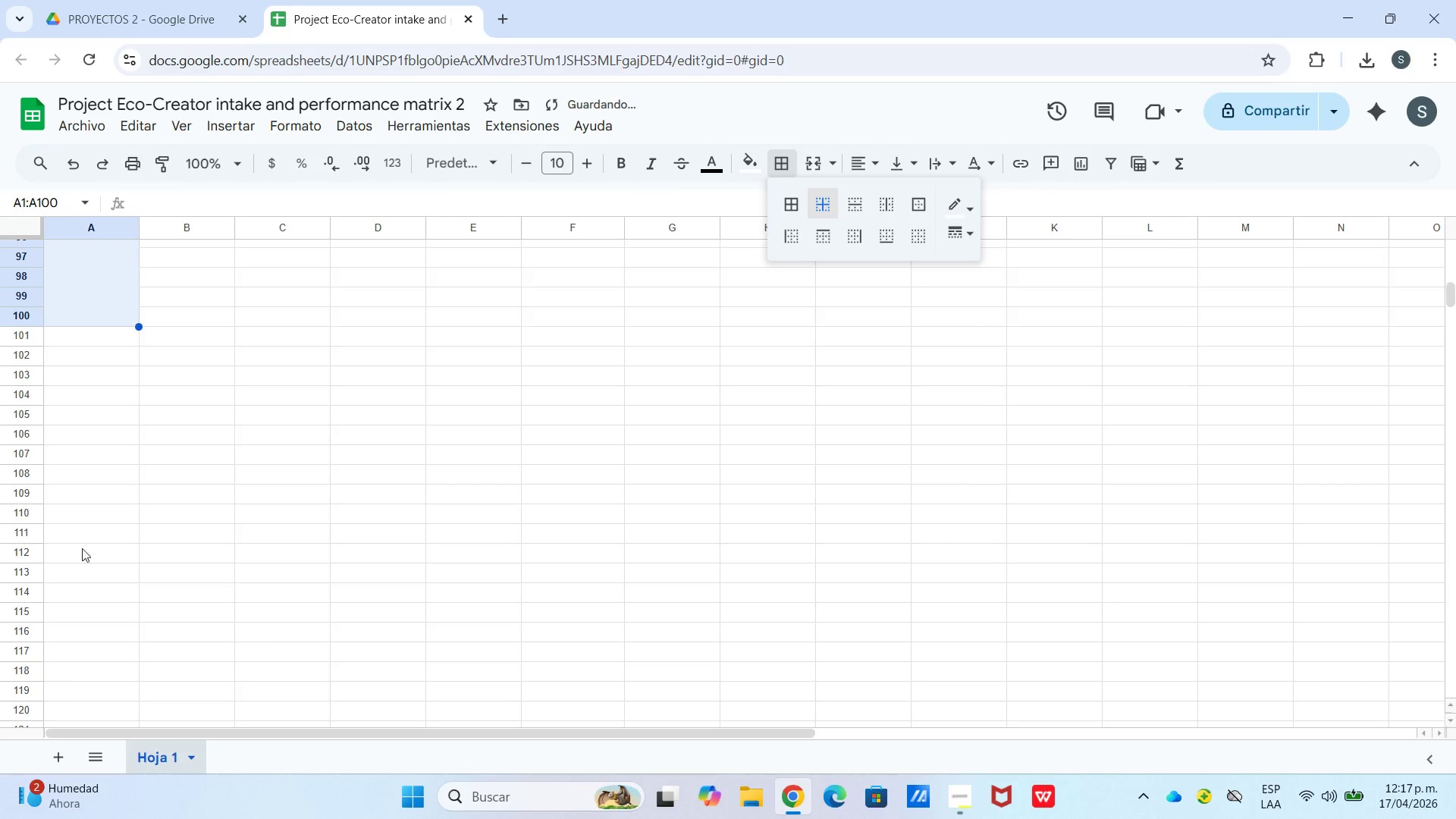 
scroll: coordinate [268, 442], scroll_direction: up, amount: 29.0
 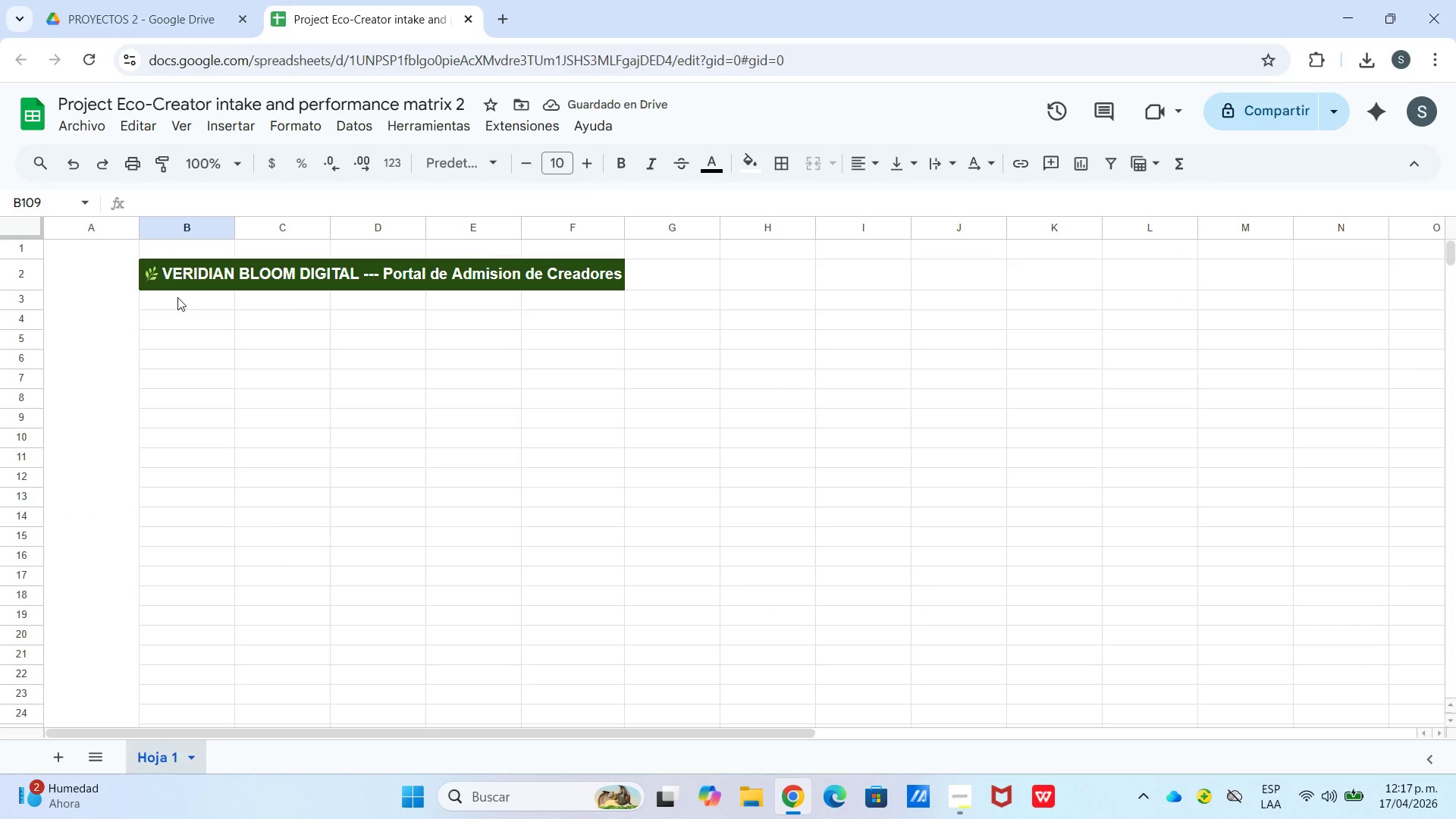 
left_click_drag(start_coordinate=[168, 306], to_coordinate=[527, 307])
 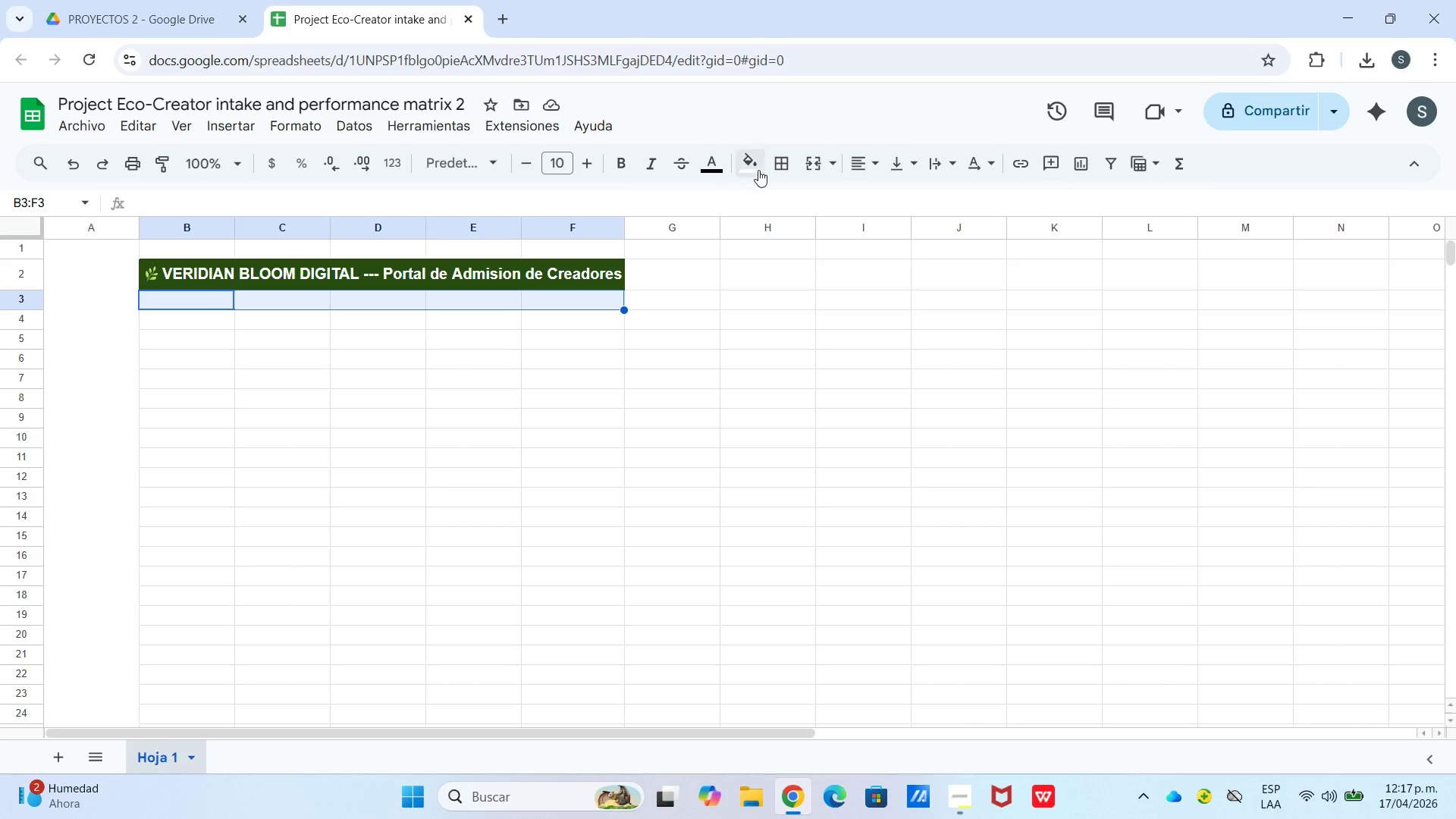 
left_click_drag(start_coordinate=[786, 167], to_coordinate=[789, 171])
 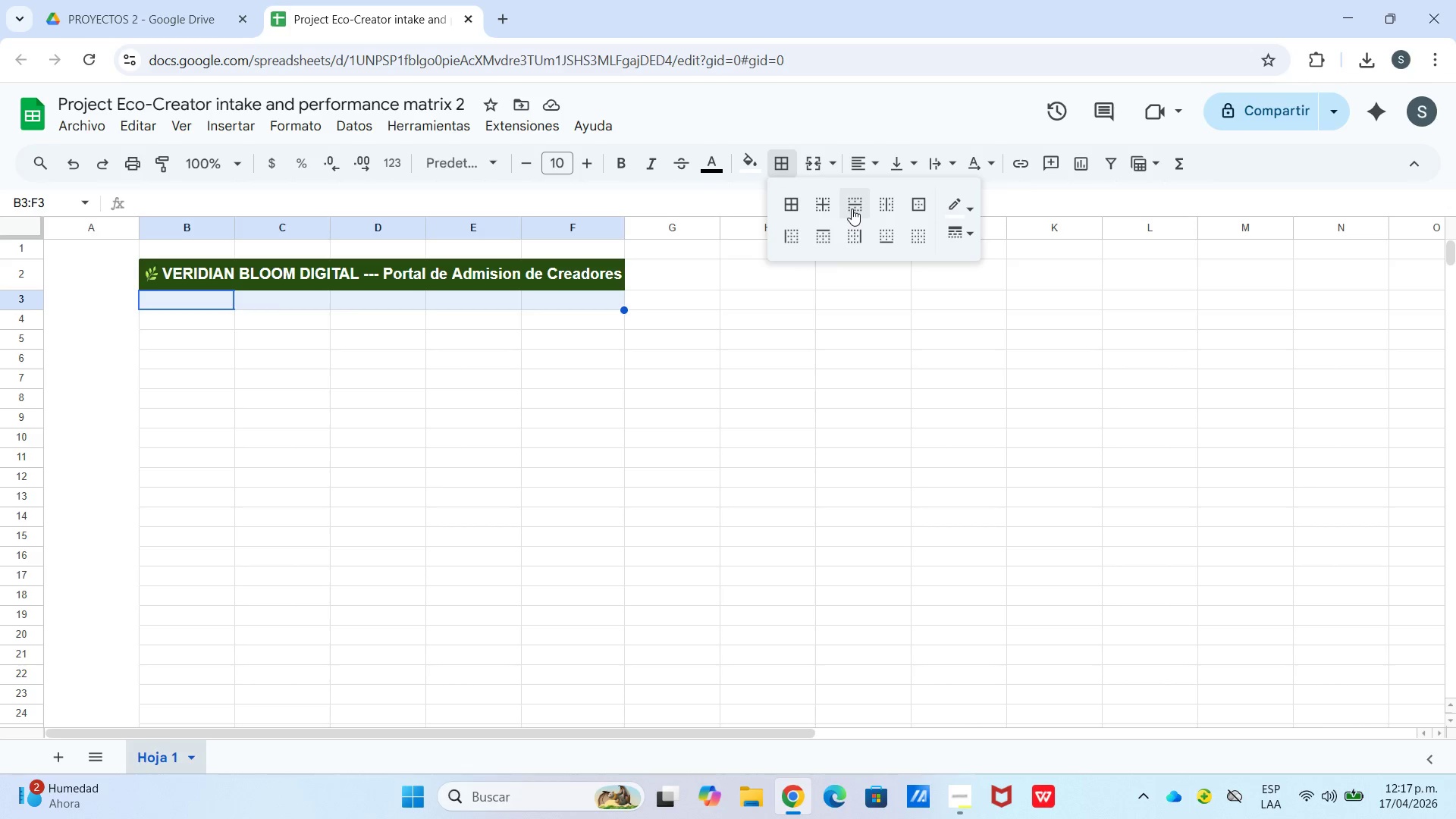 
left_click([814, 206])
 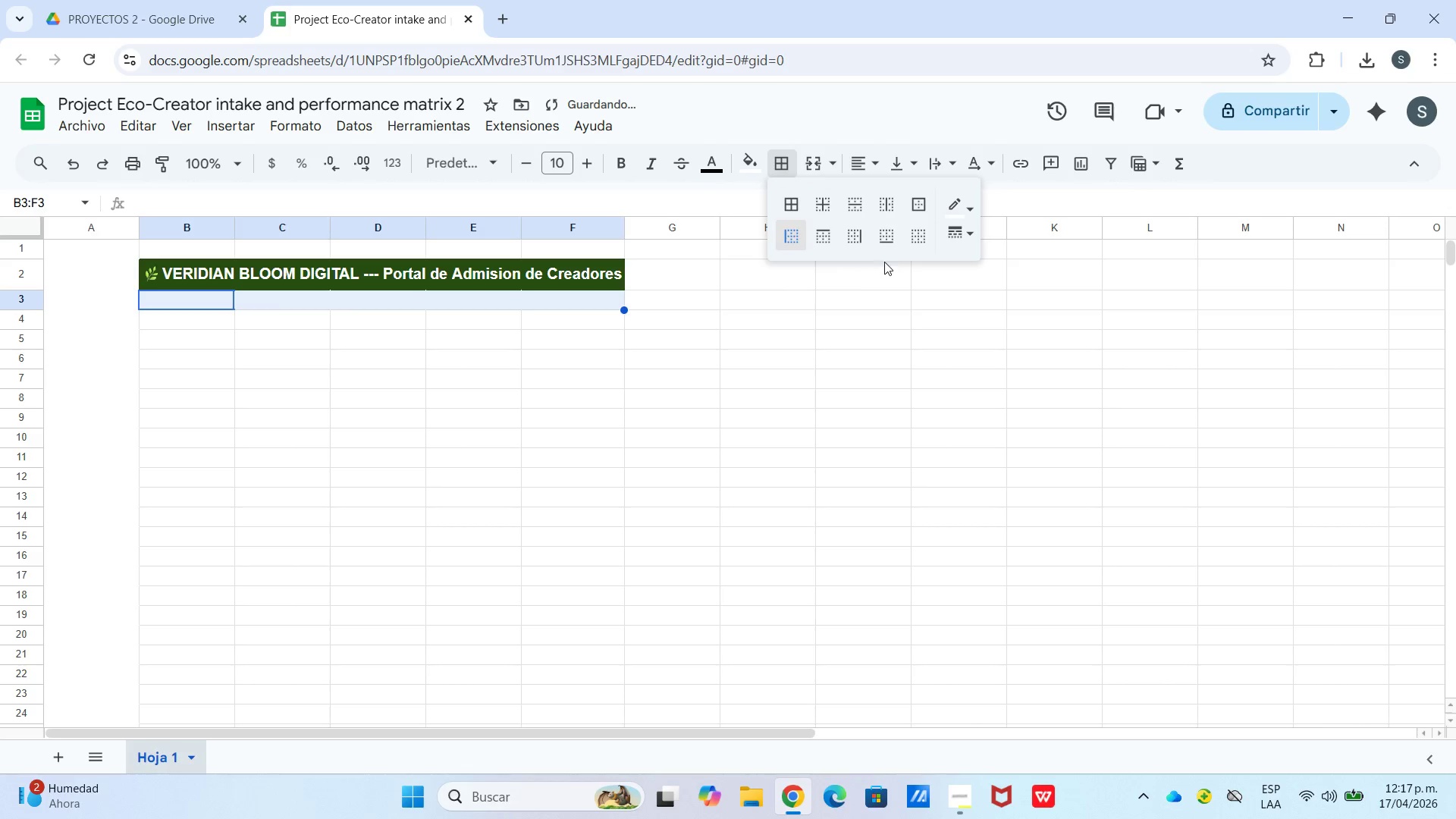 
double_click([764, 344])
 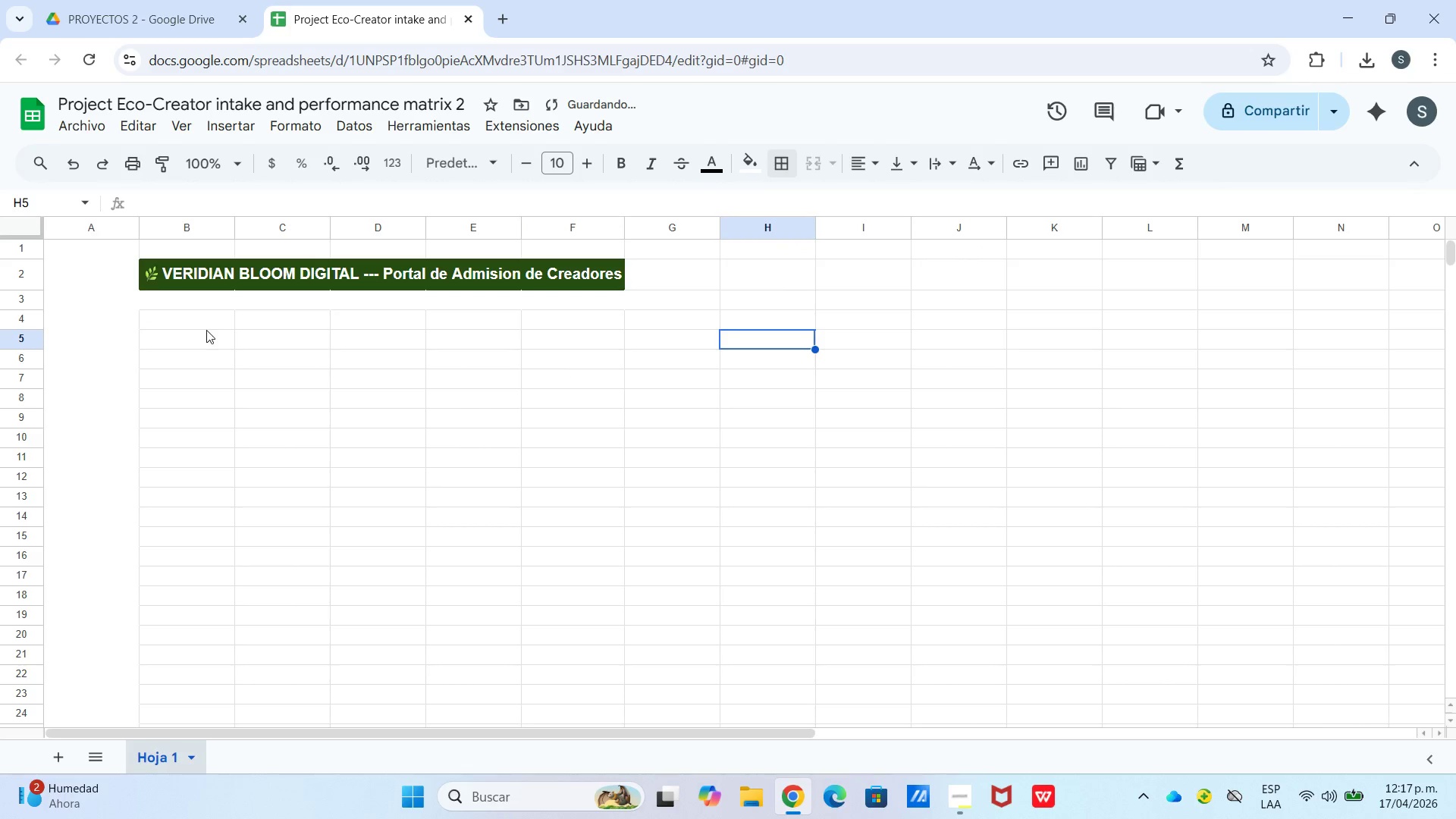 
double_click([204, 327])
 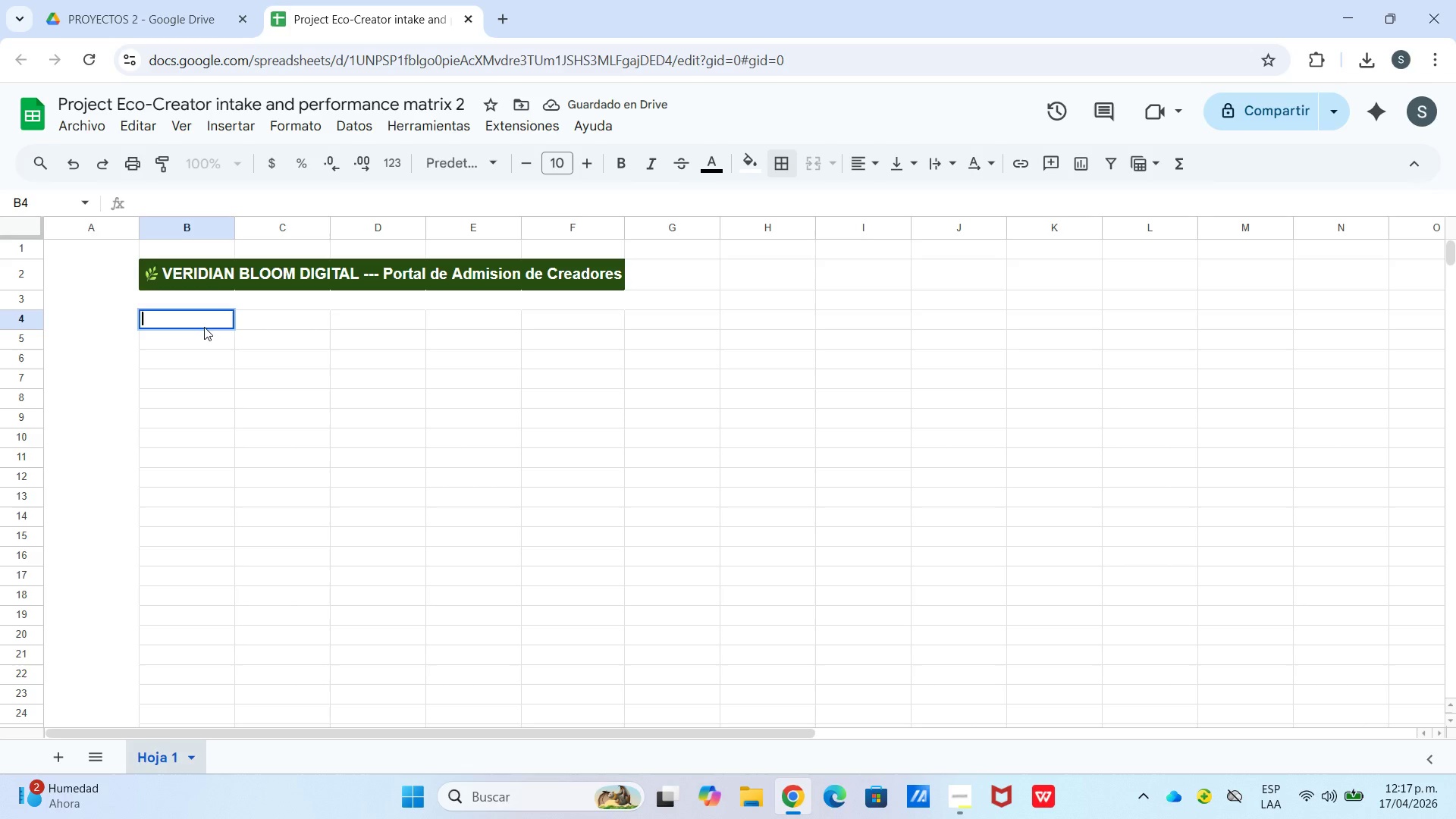 
type(Complete toca)
key(Backspace)
key(Backspace)
type(dos los campos. Los campos con * son obligatorios.)
 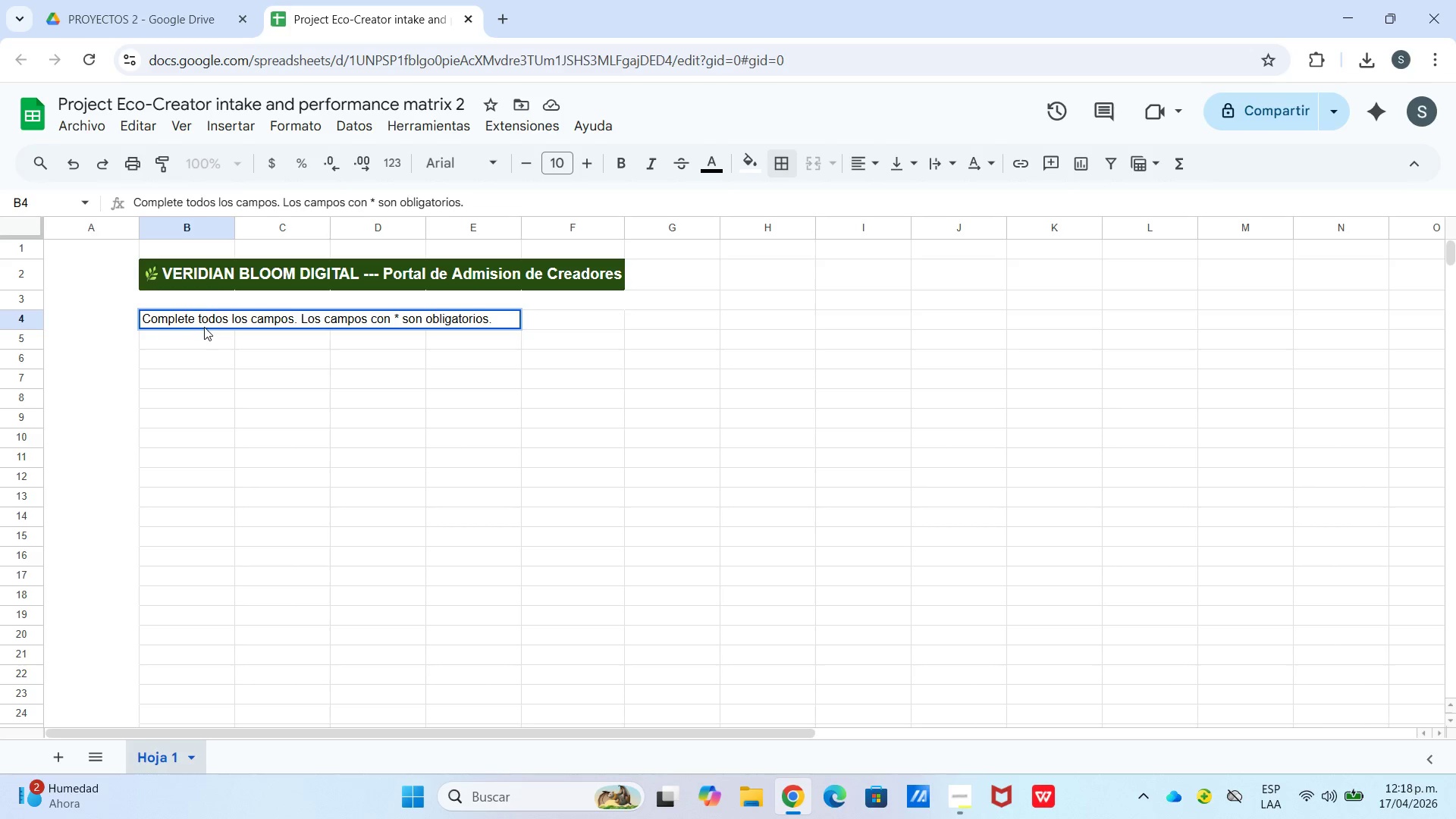 
left_click([227, 362])
 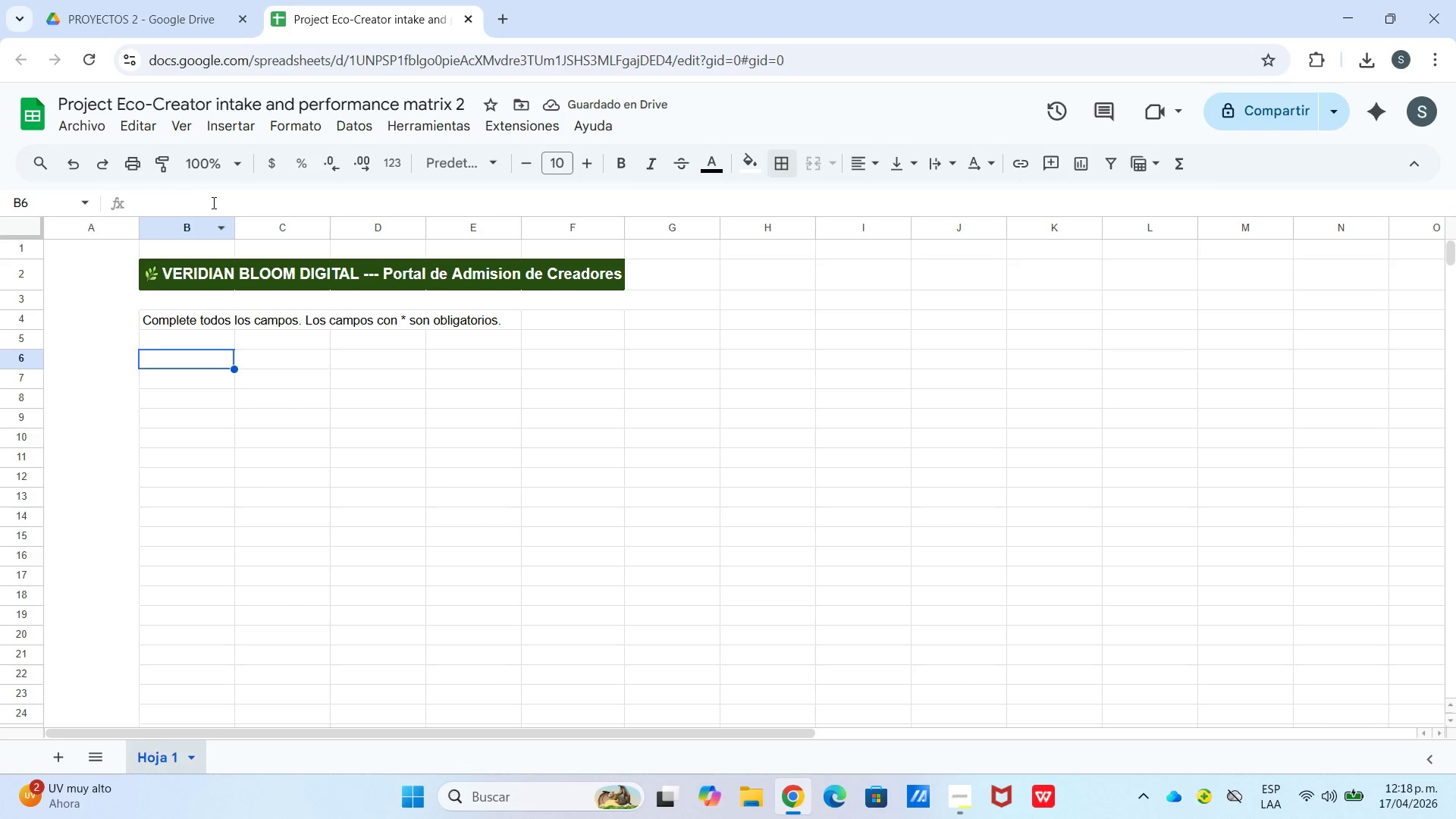 
left_click([263, 295])
 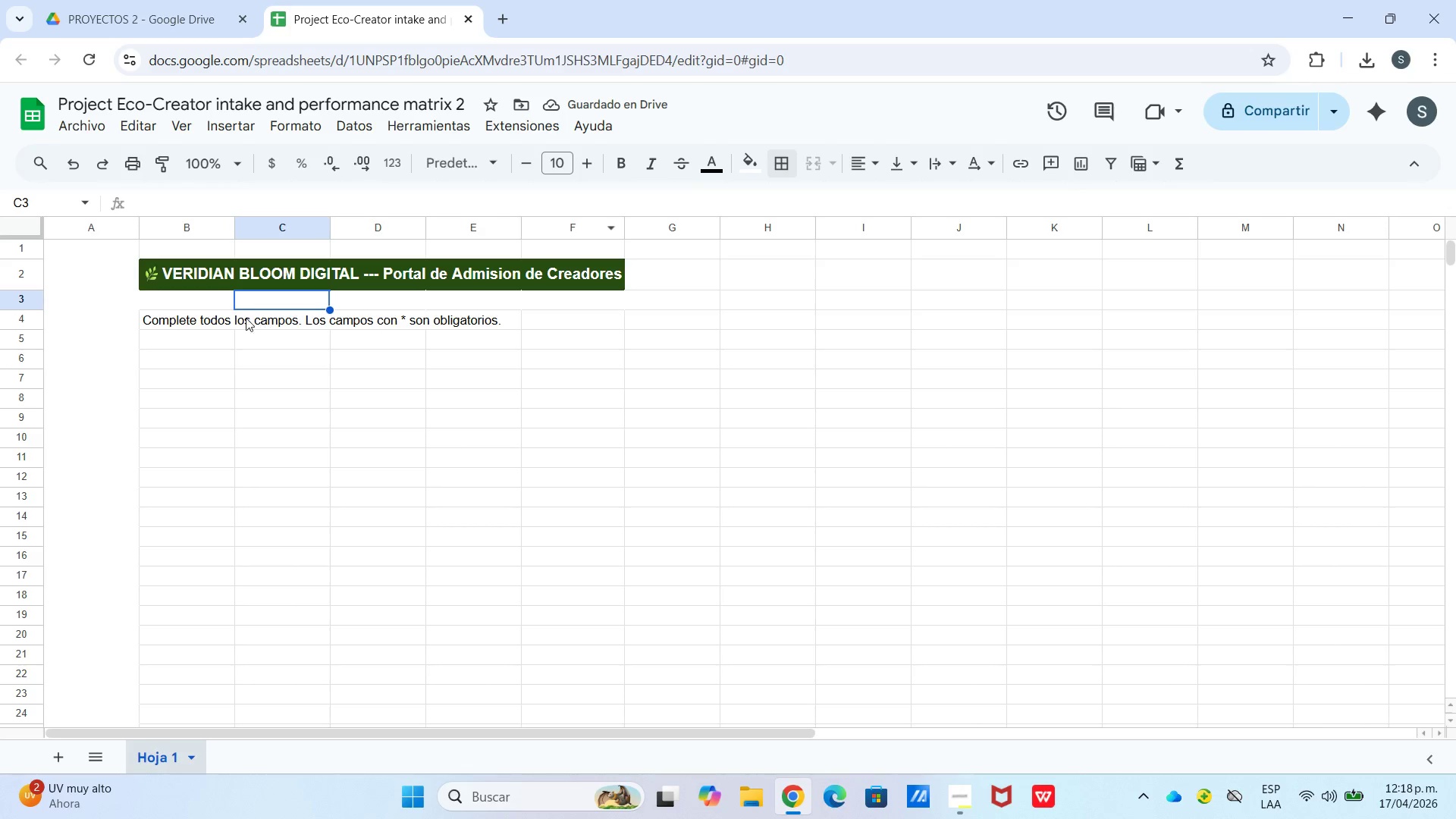 
left_click_drag(start_coordinate=[215, 298], to_coordinate=[577, 300])
 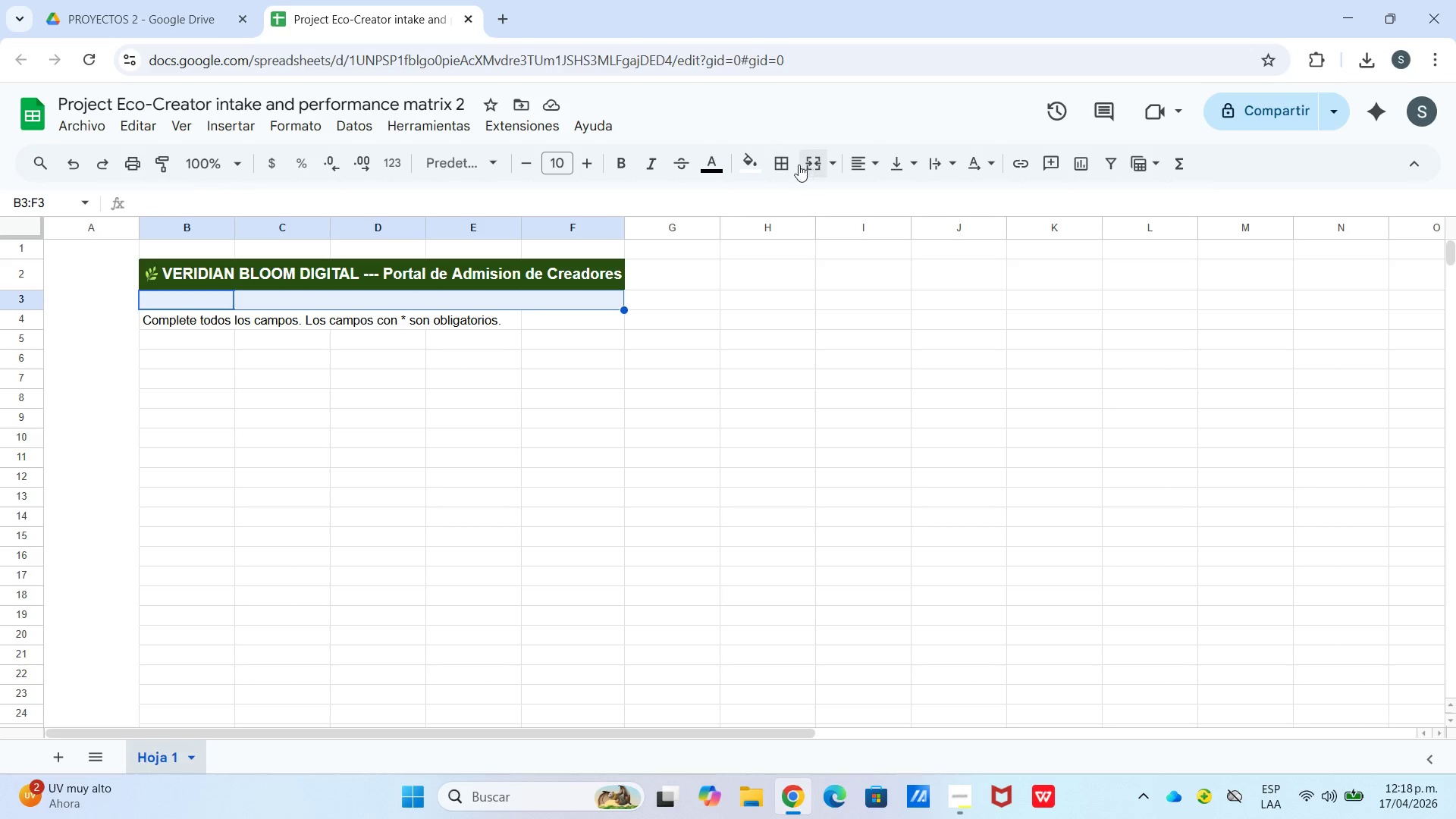 
left_click([783, 165])
 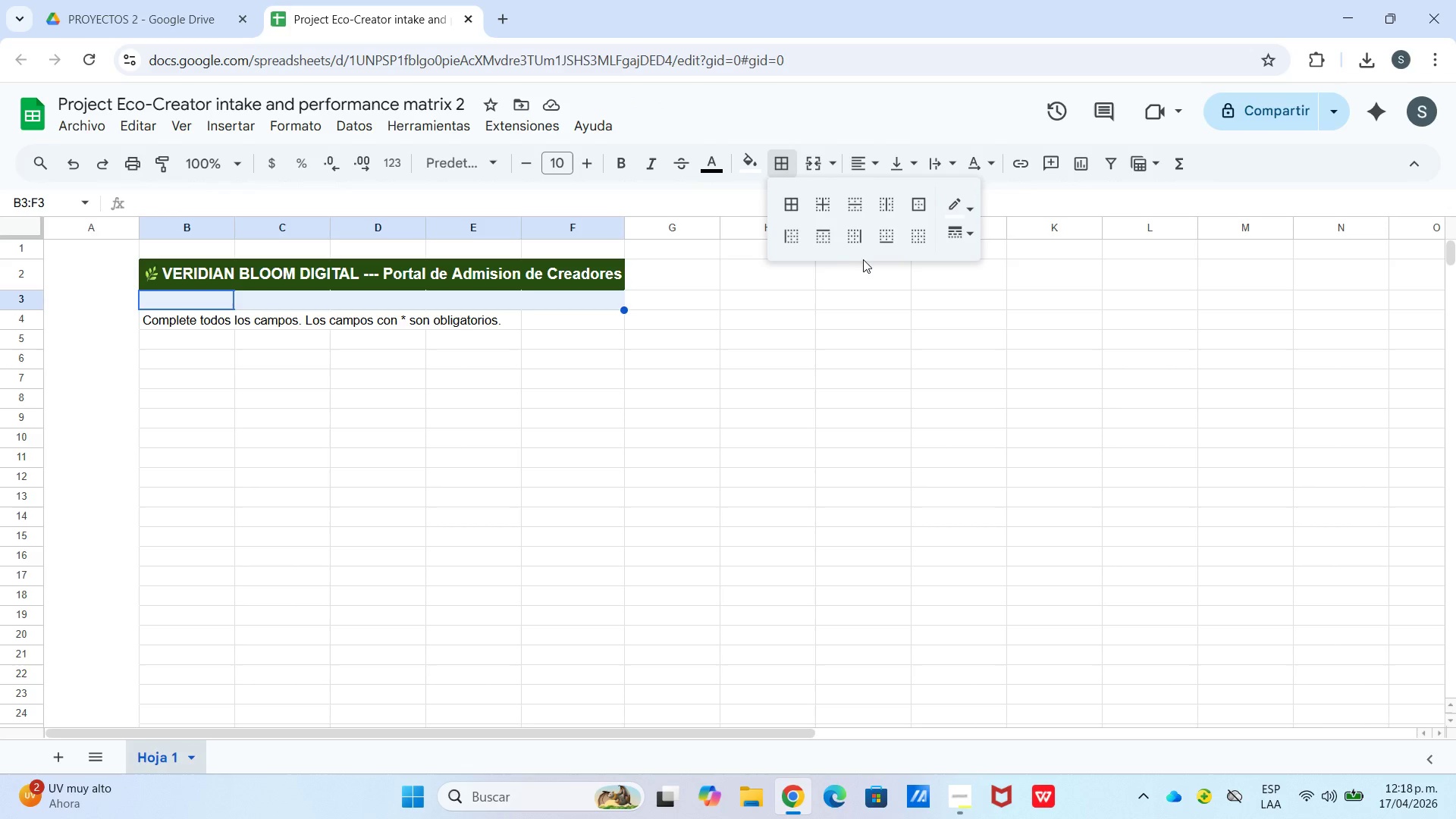 
left_click([914, 239])
 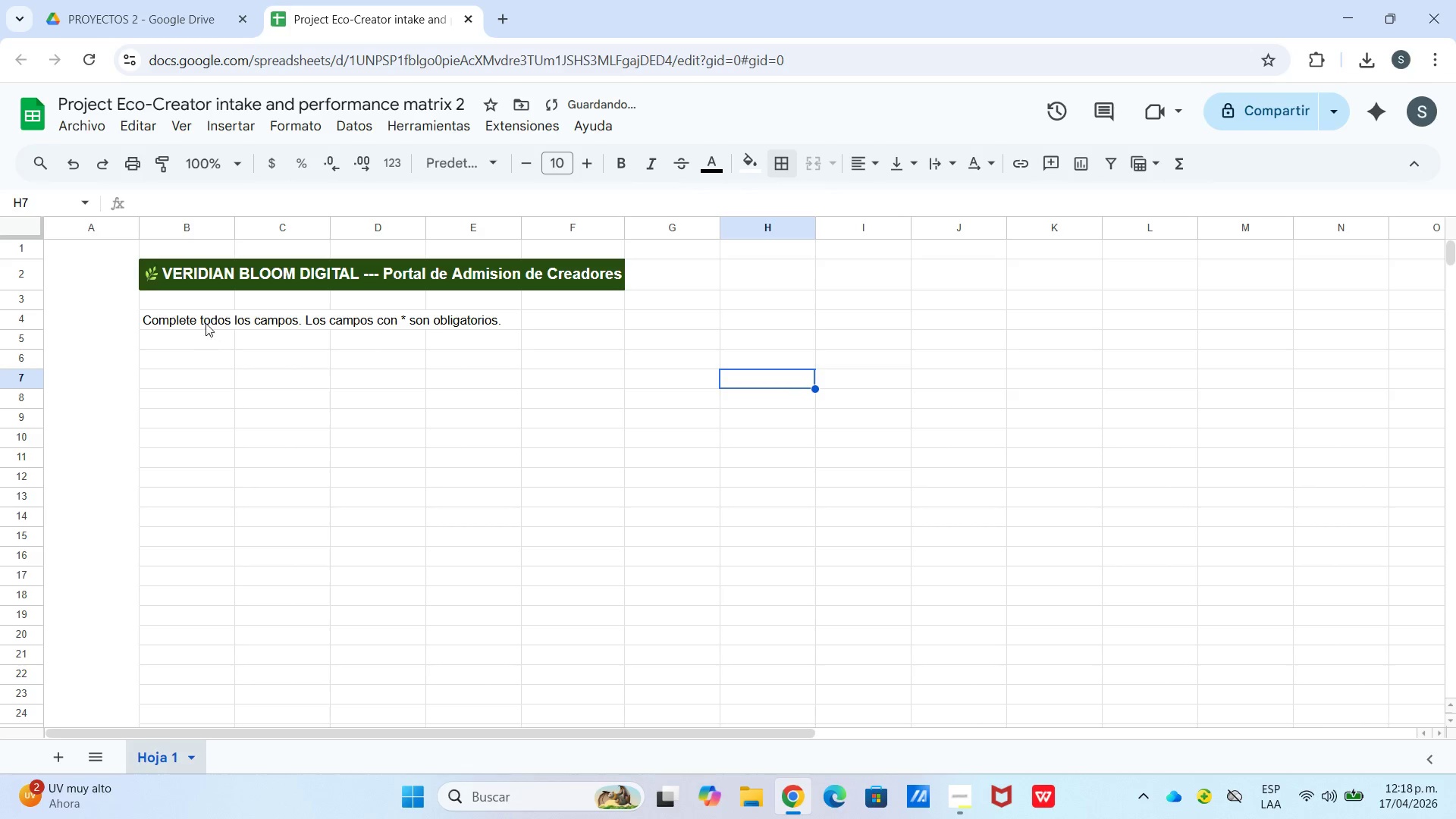 
left_click_drag(start_coordinate=[222, 293], to_coordinate=[578, 299])
 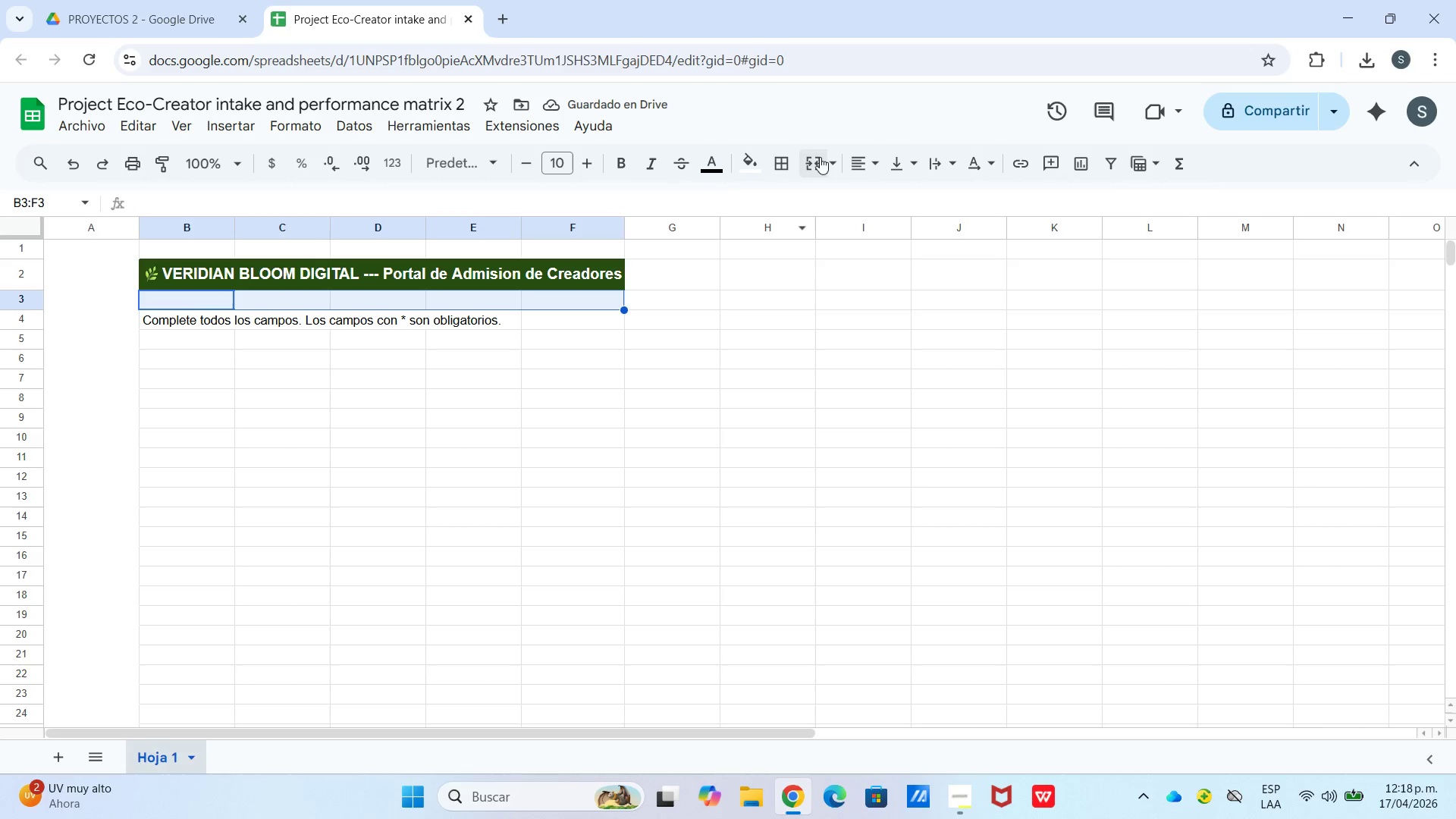 
left_click([819, 153])
 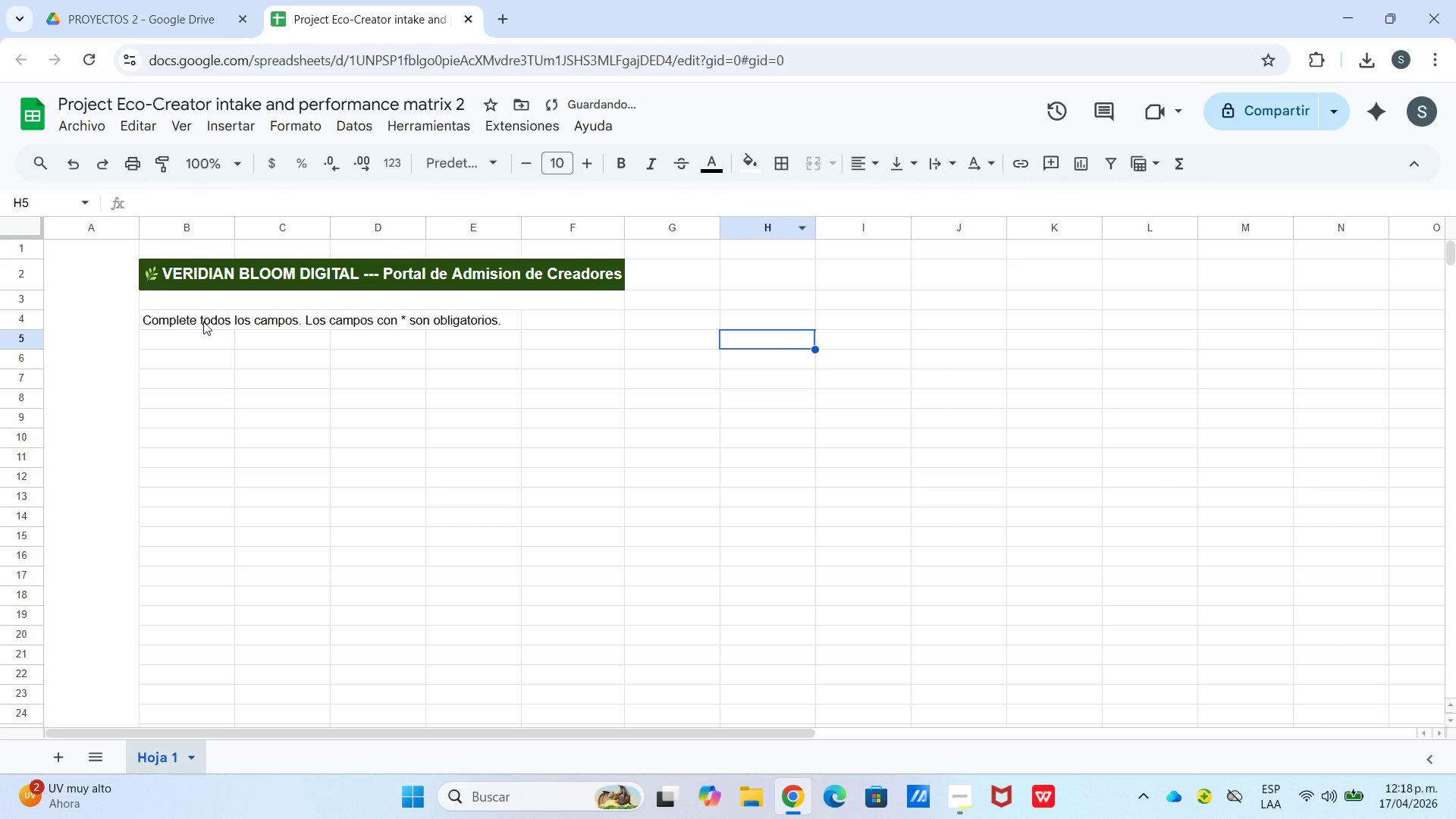 
left_click_drag(start_coordinate=[183, 322], to_coordinate=[571, 322])
 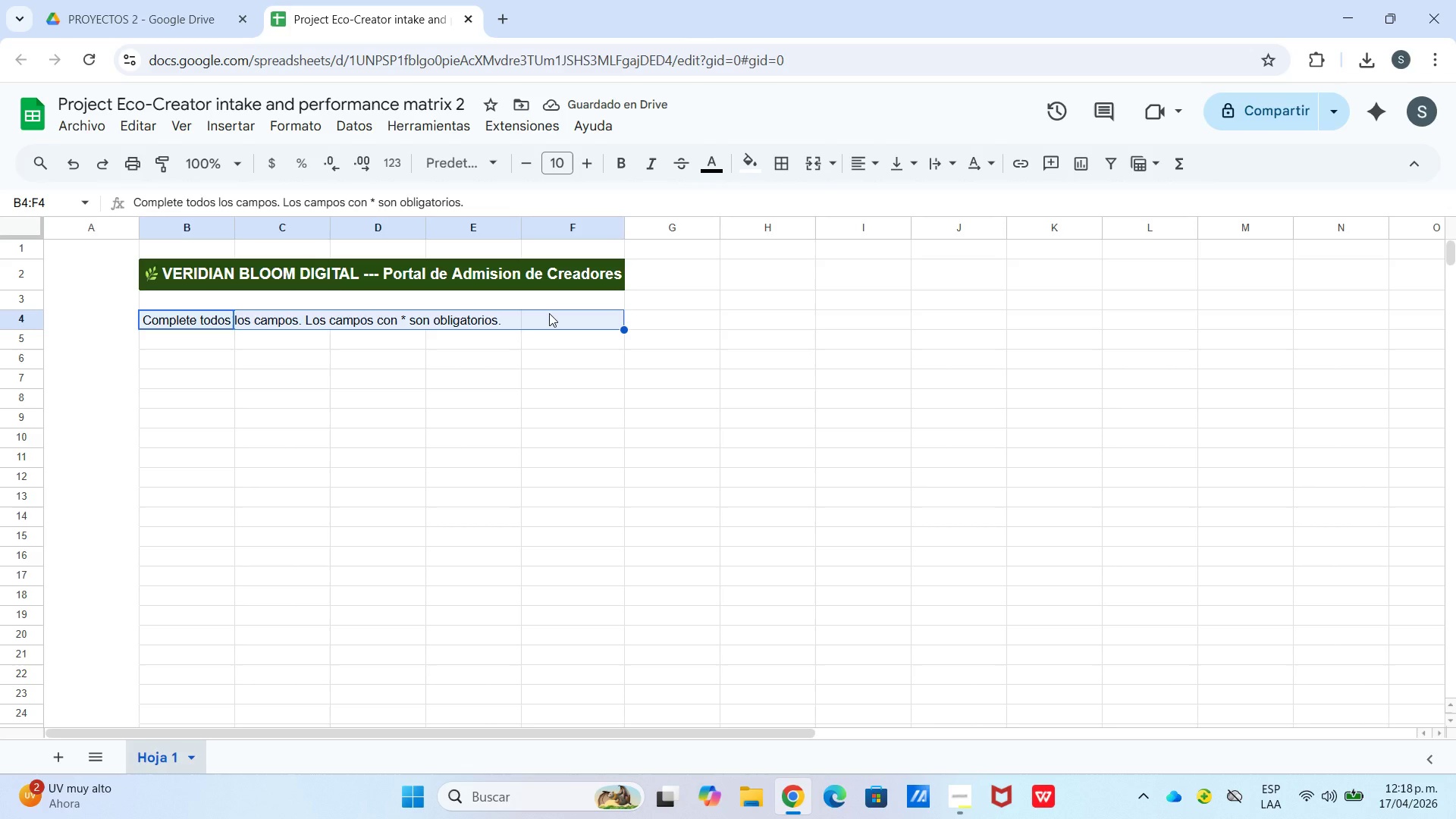 
left_click([549, 313])
 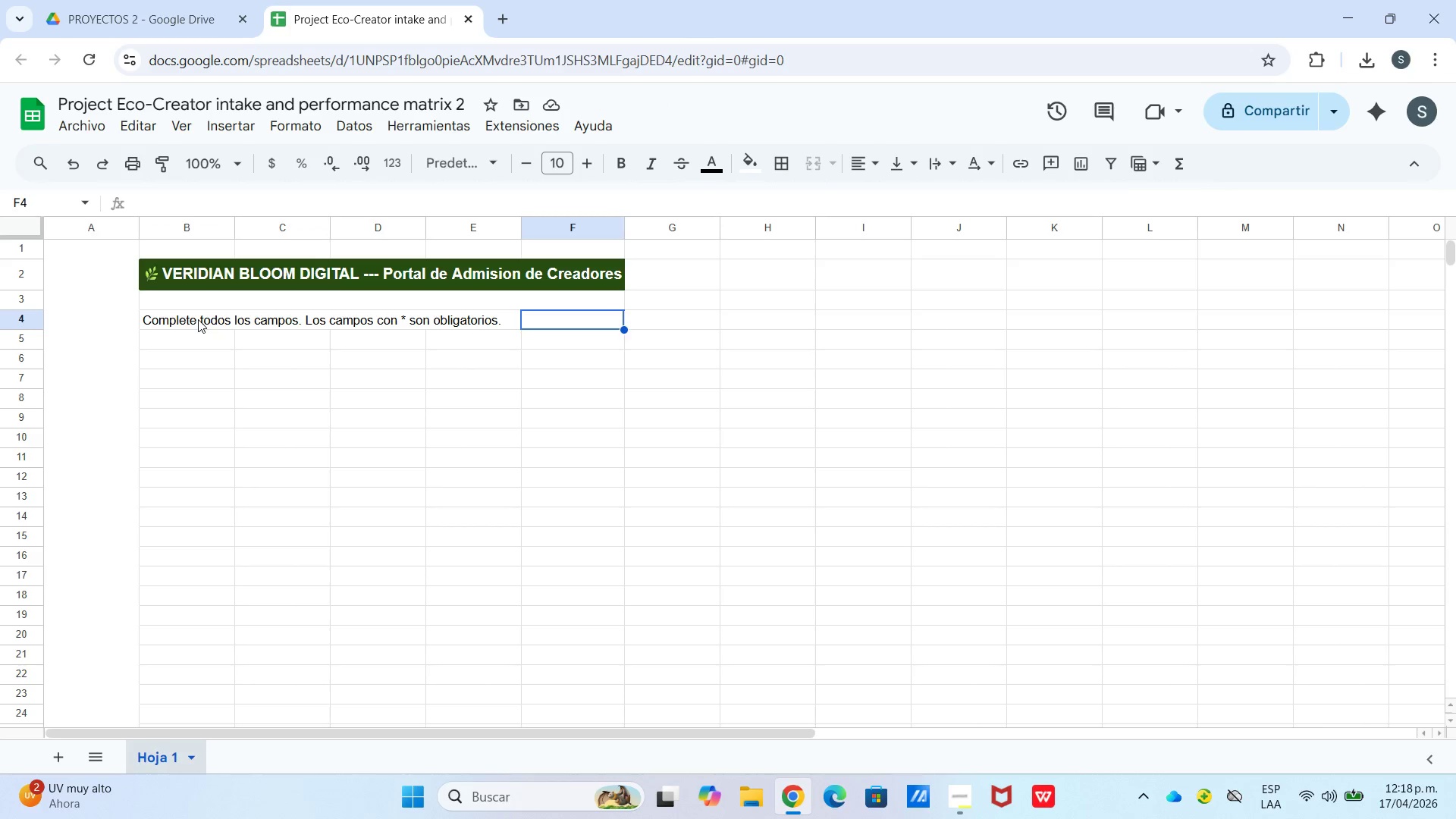 
left_click_drag(start_coordinate=[185, 318], to_coordinate=[534, 327])
 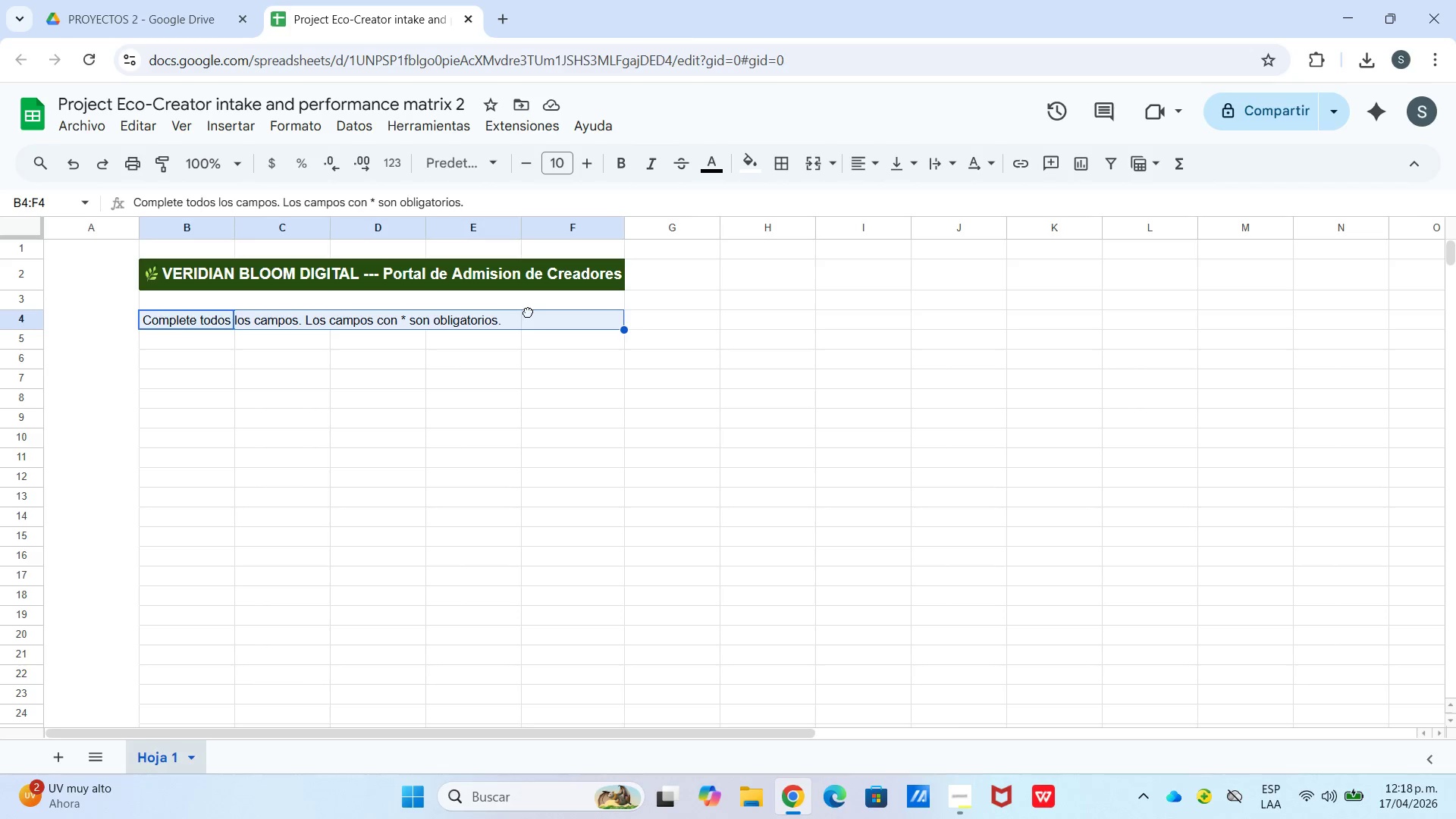 
left_click_drag(start_coordinate=[528, 312], to_coordinate=[531, 302])
 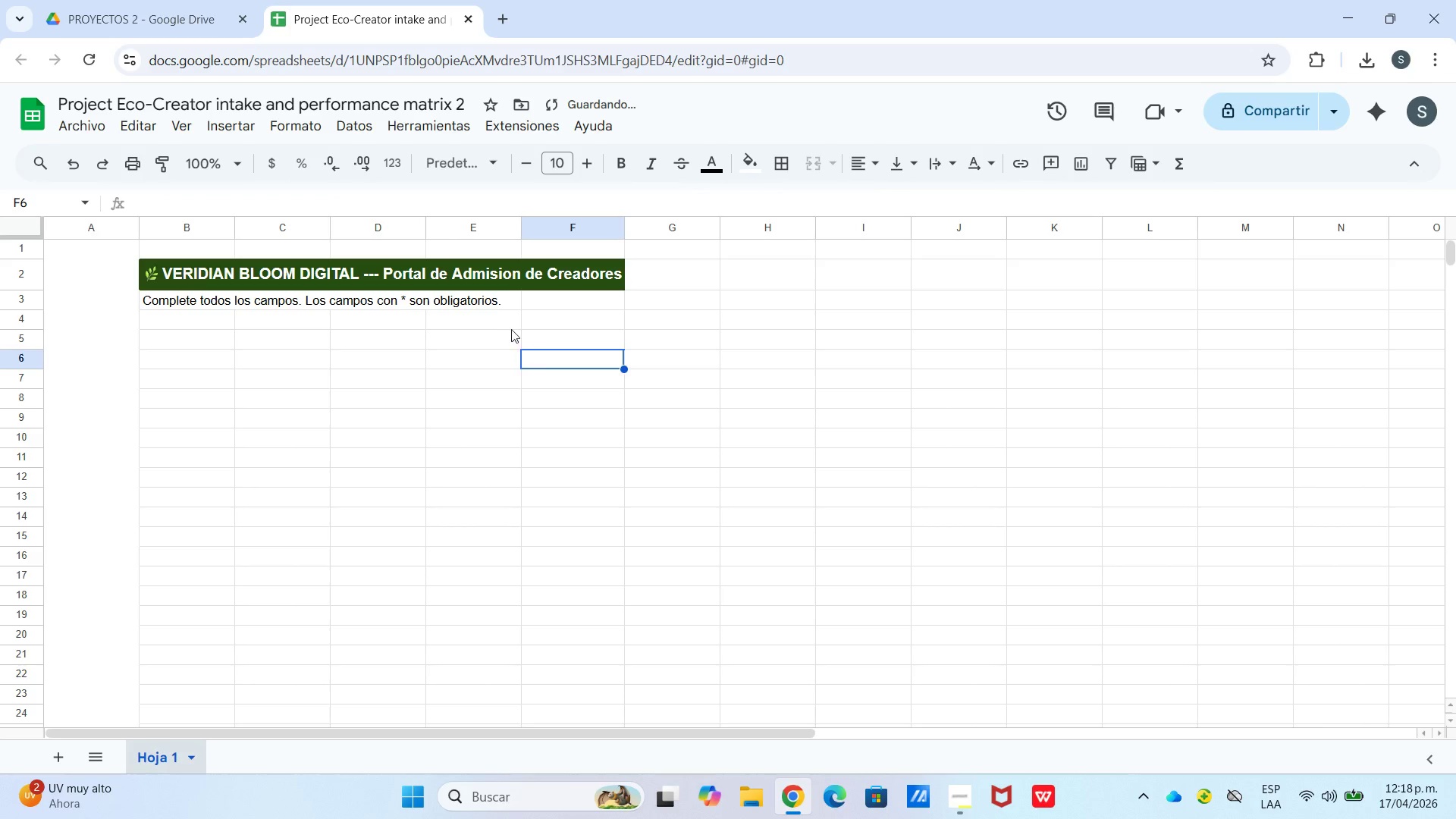 
double_click([510, 309])
 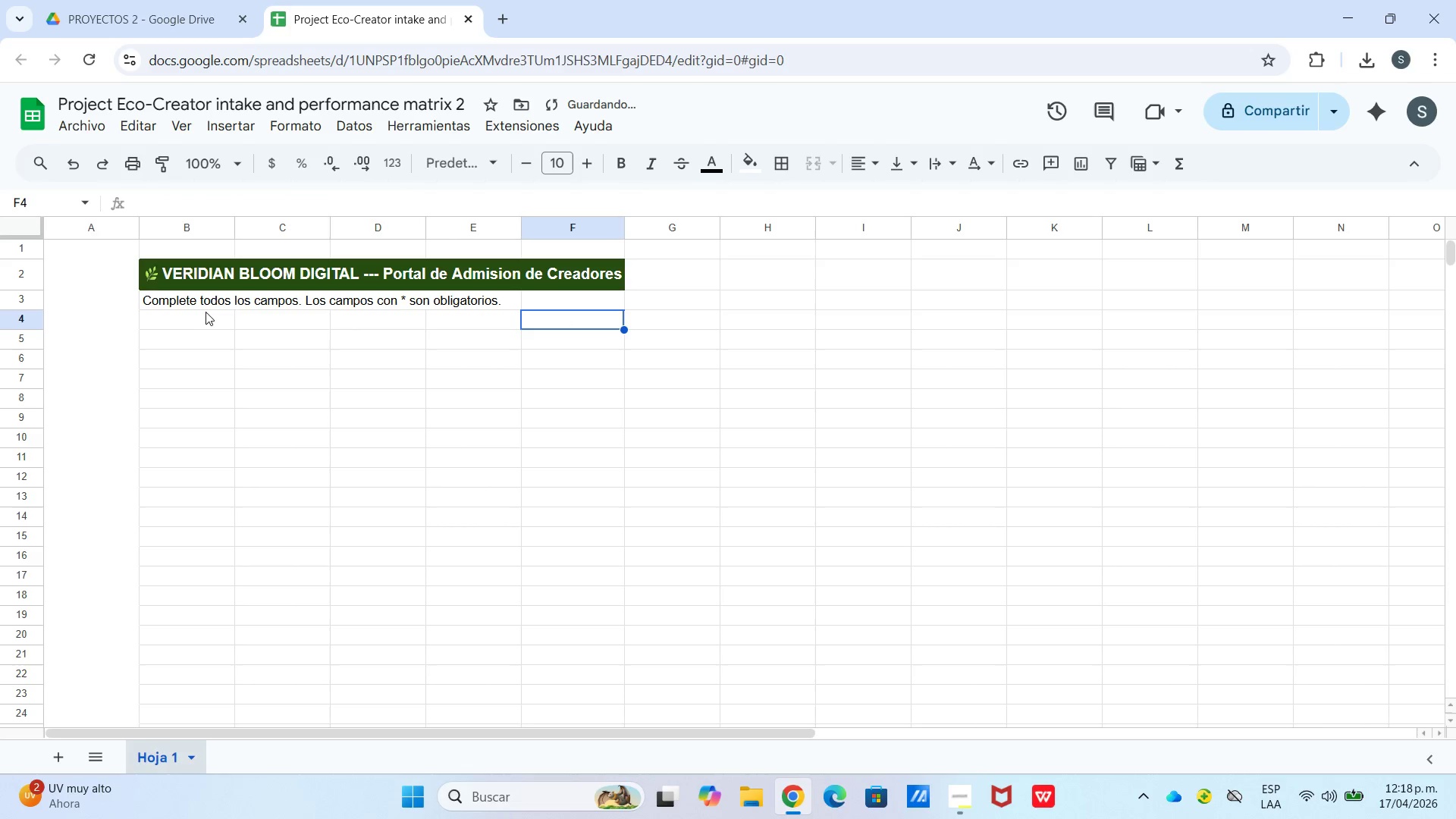 
left_click_drag(start_coordinate=[202, 303], to_coordinate=[526, 298])
 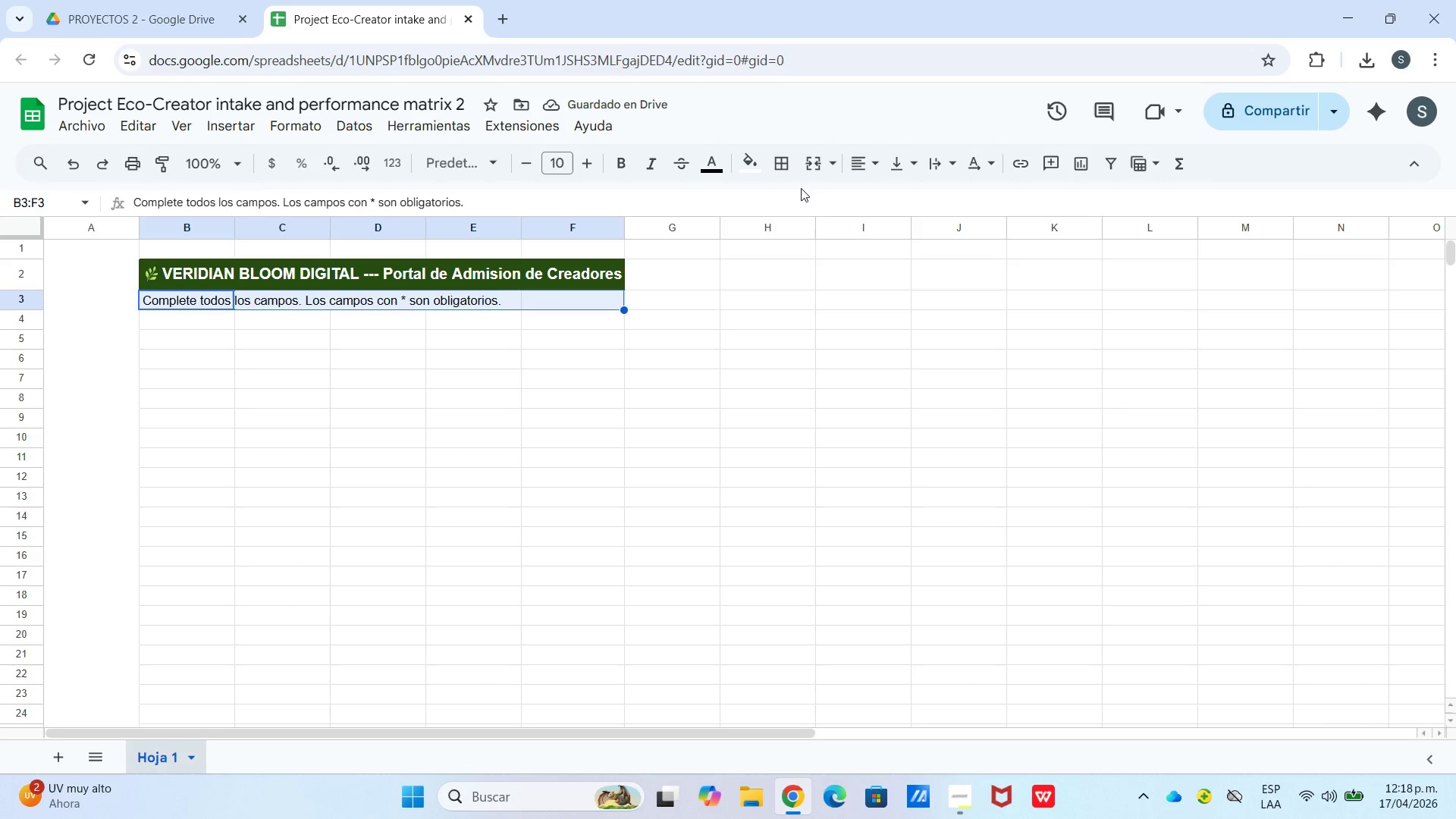 
left_click([805, 176])
 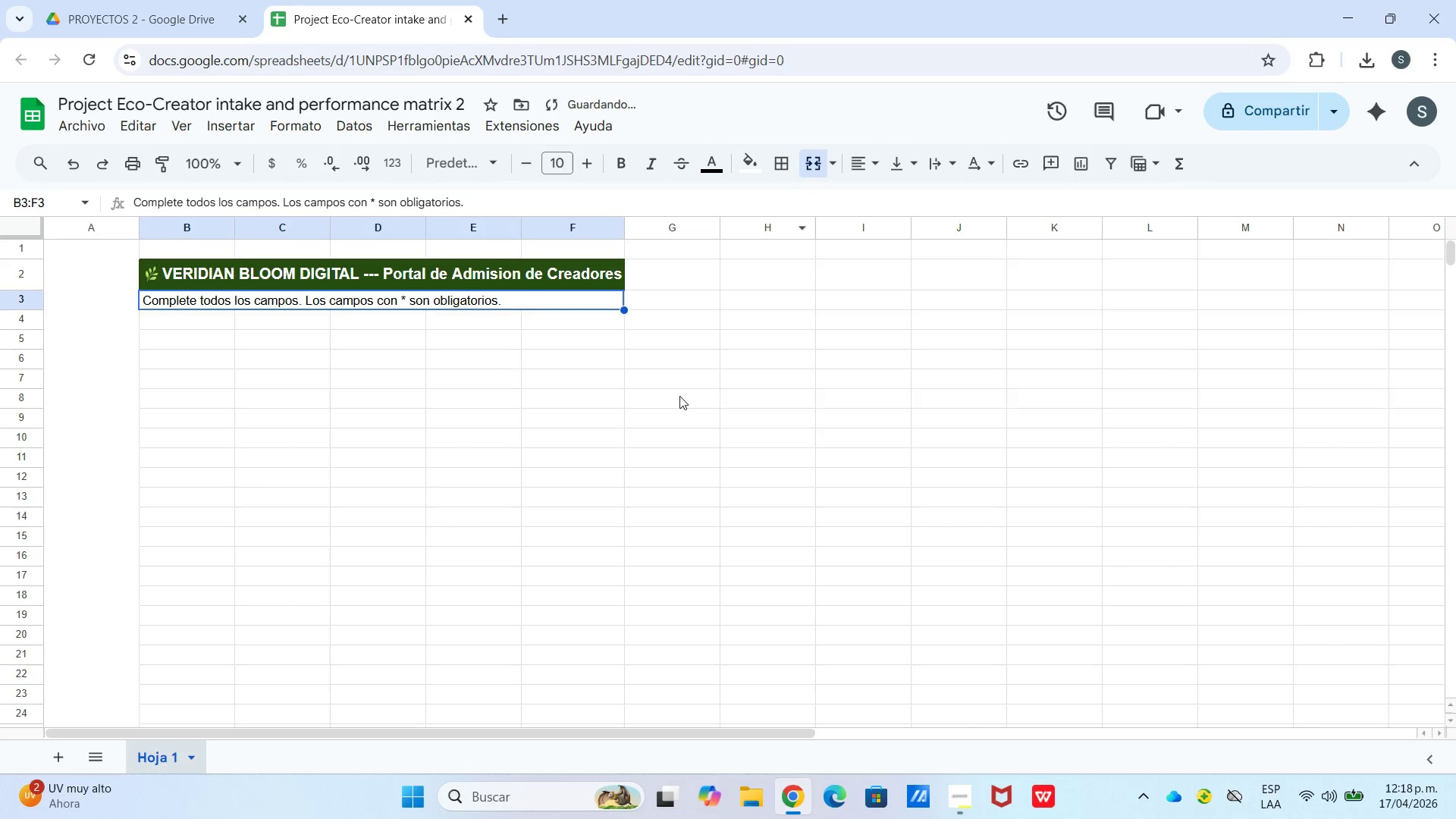 
left_click_drag(start_coordinate=[655, 420], to_coordinate=[651, 419])
 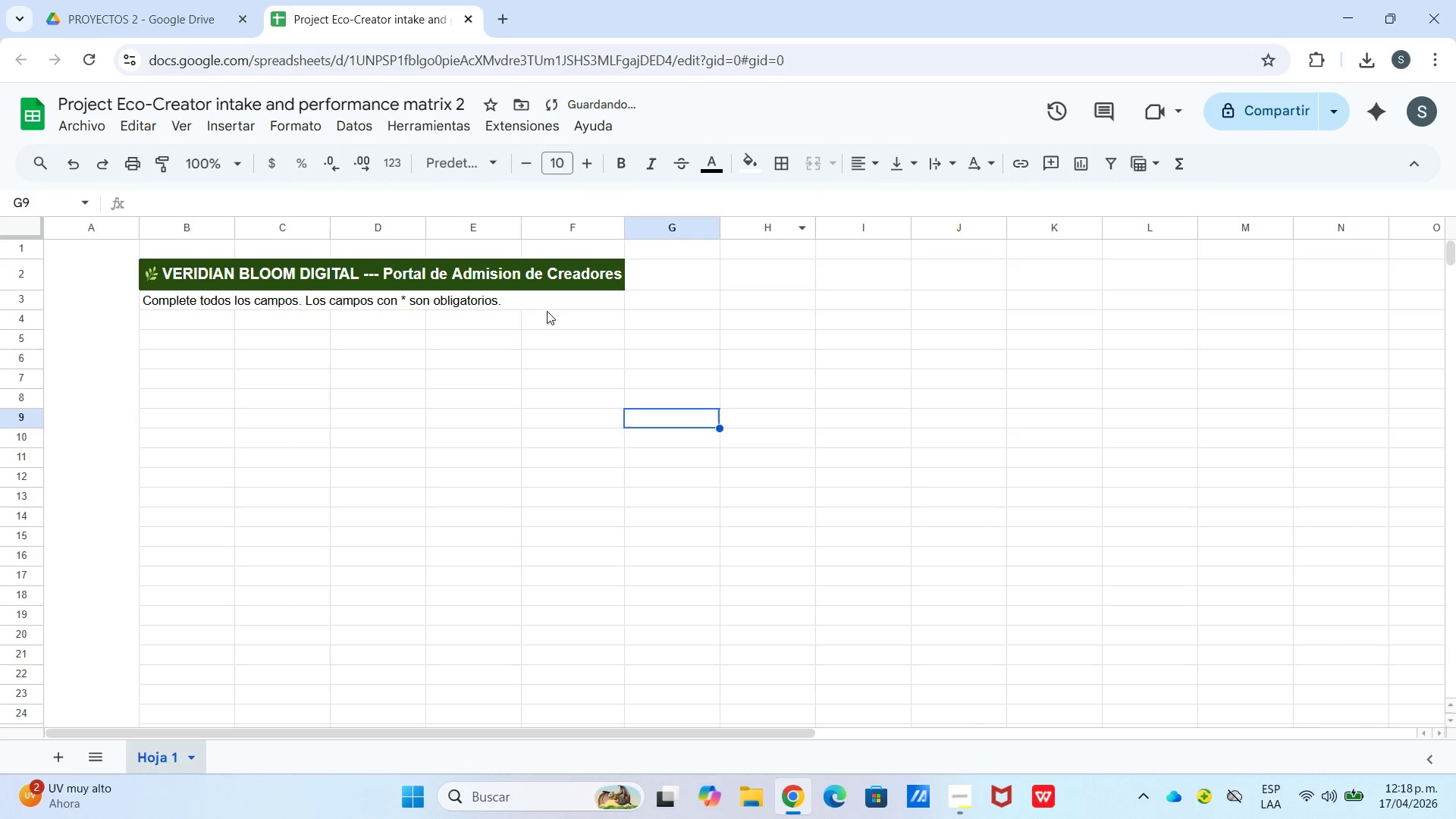 
left_click([551, 303])
 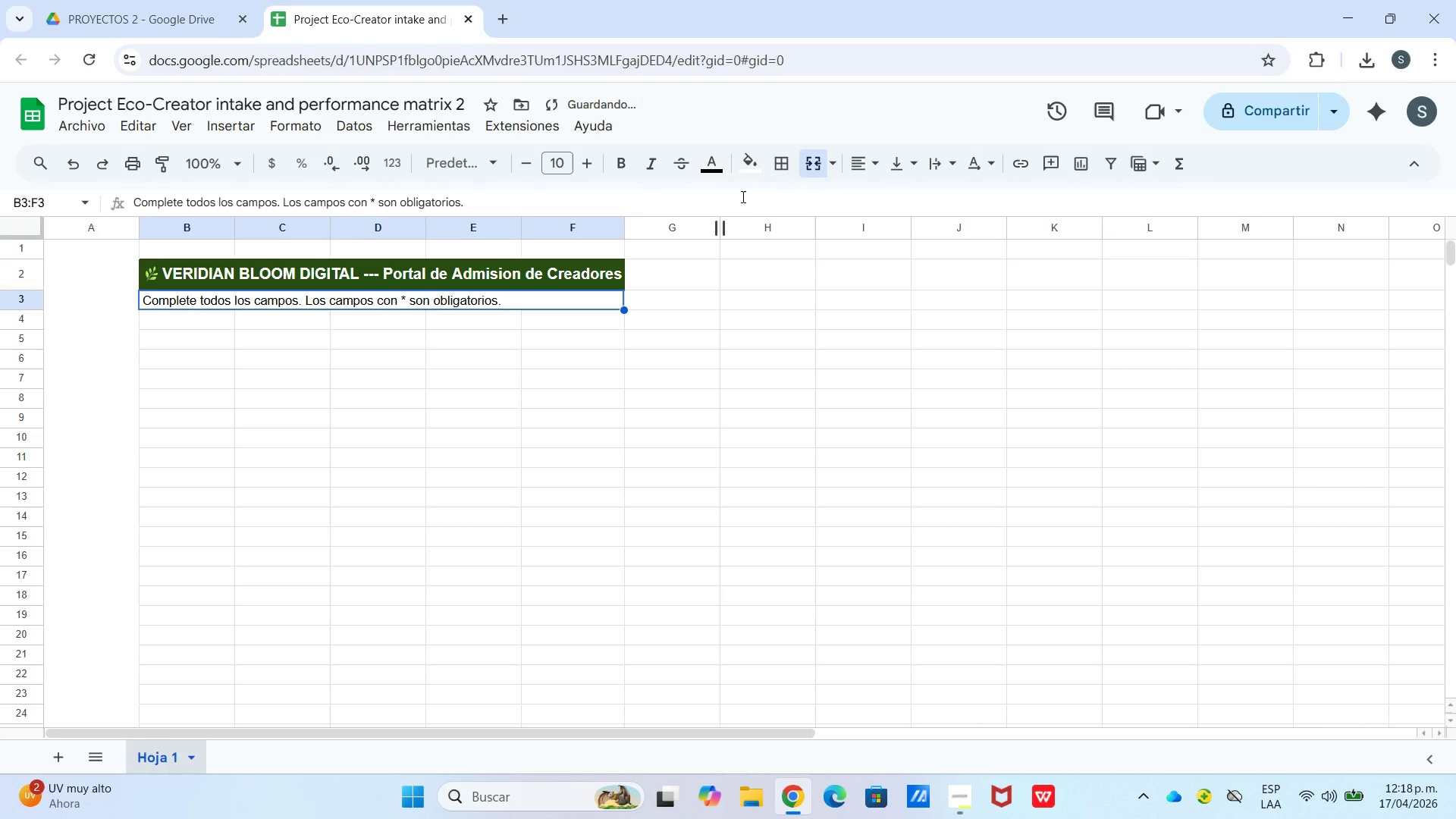 
left_click([752, 175])
 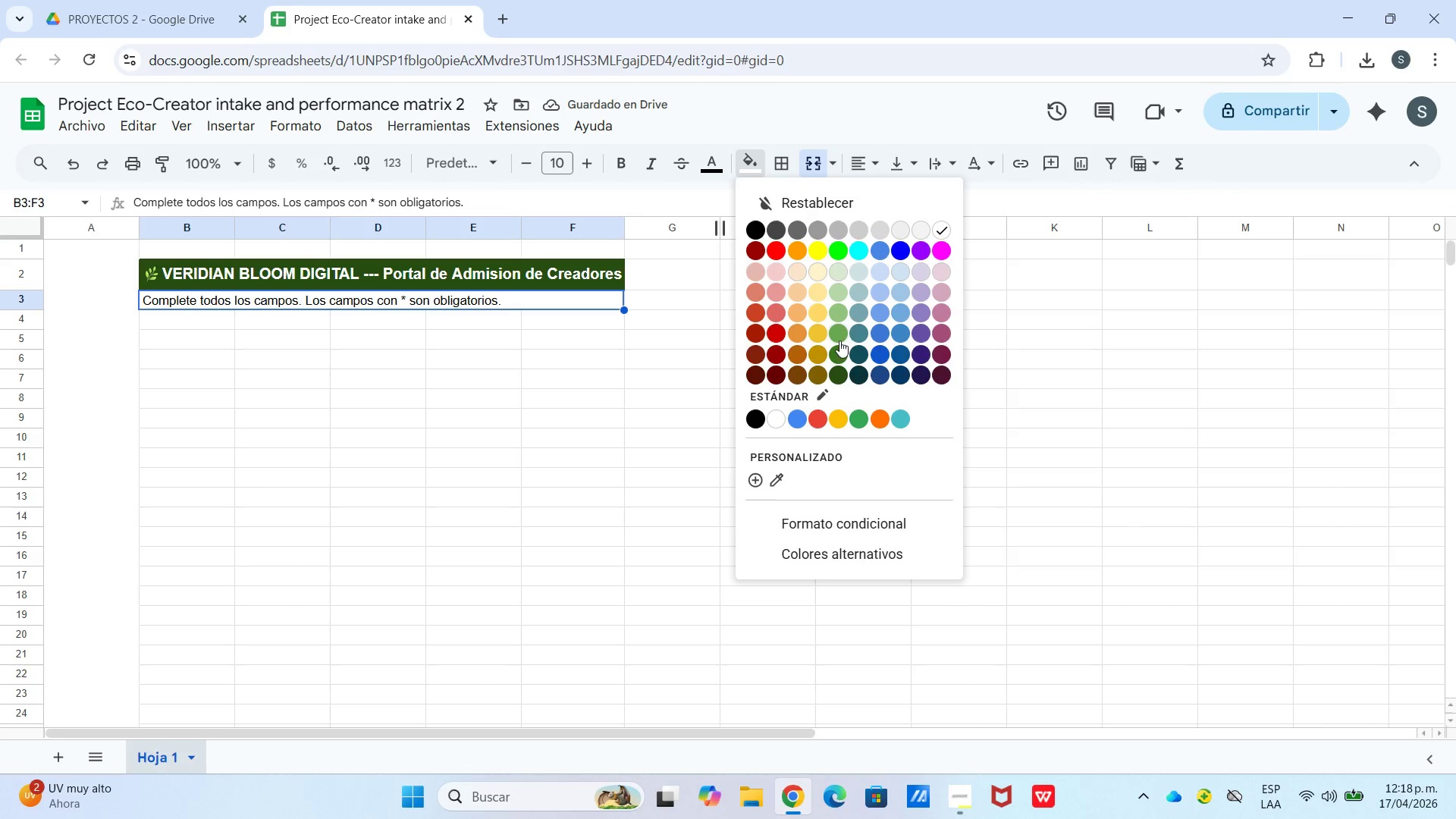 
left_click([841, 334])
 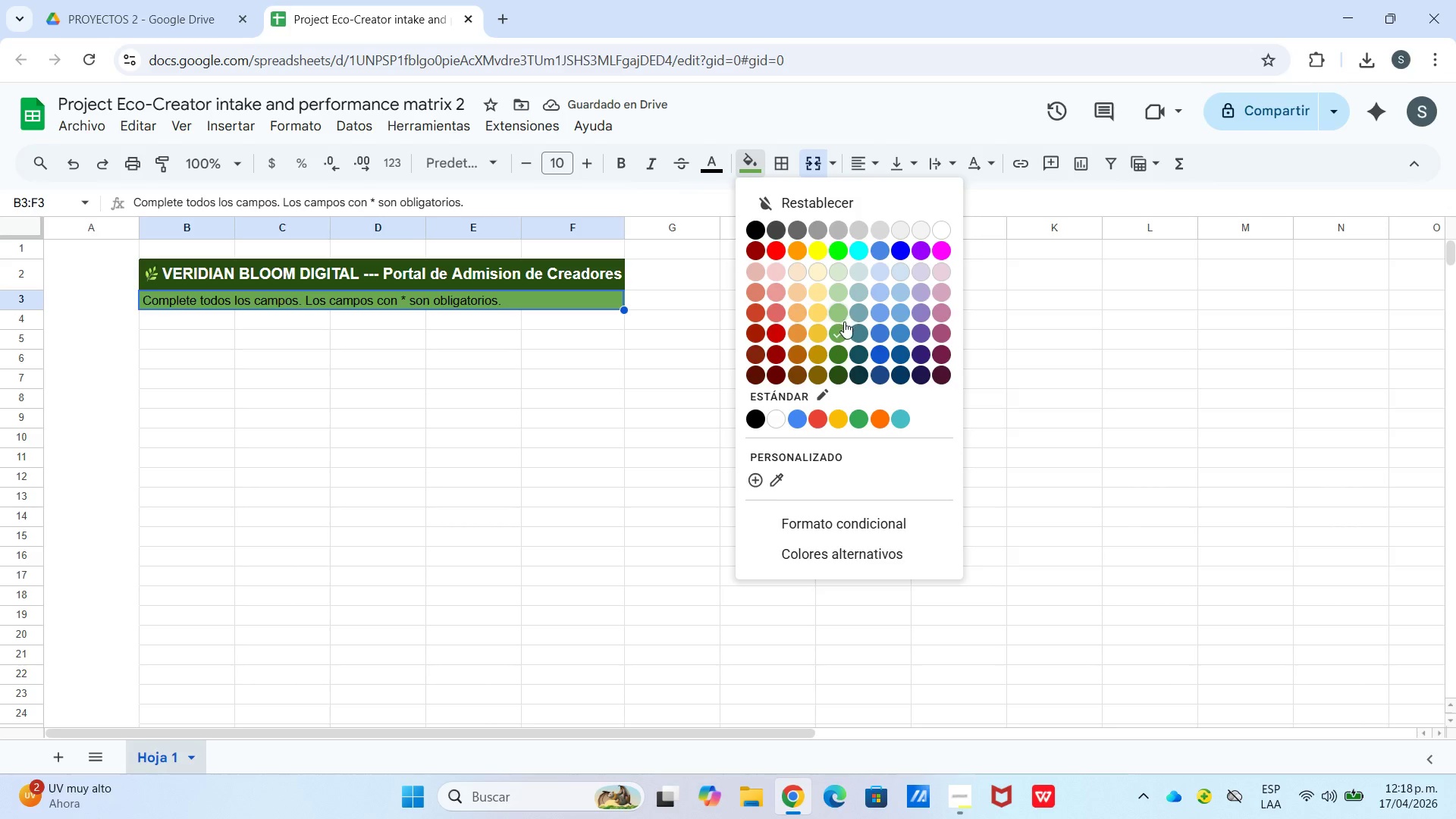 
double_click([829, 356])
 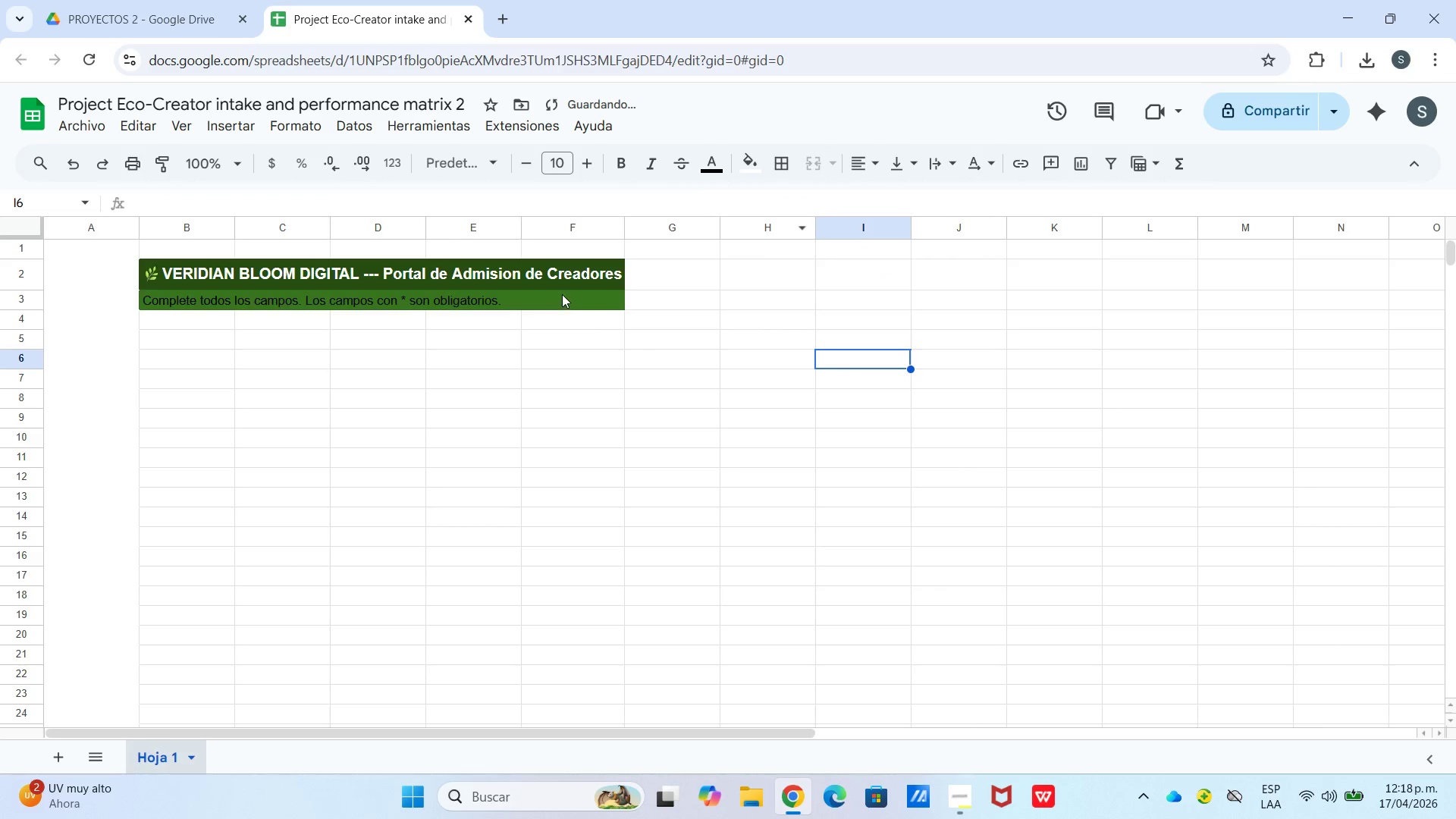 
left_click([562, 293])
 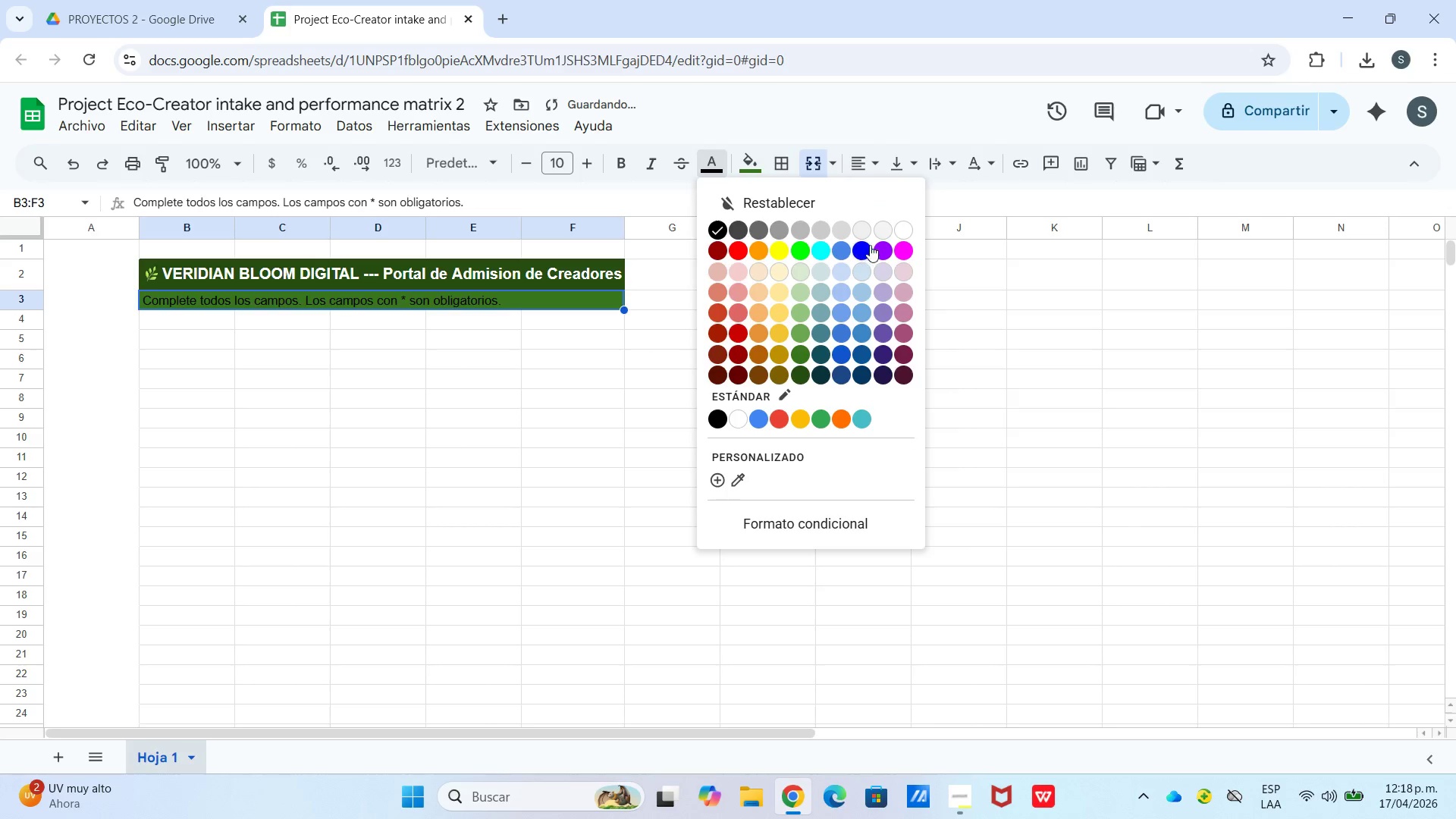 
left_click_drag(start_coordinate=[903, 234], to_coordinate=[882, 234])
 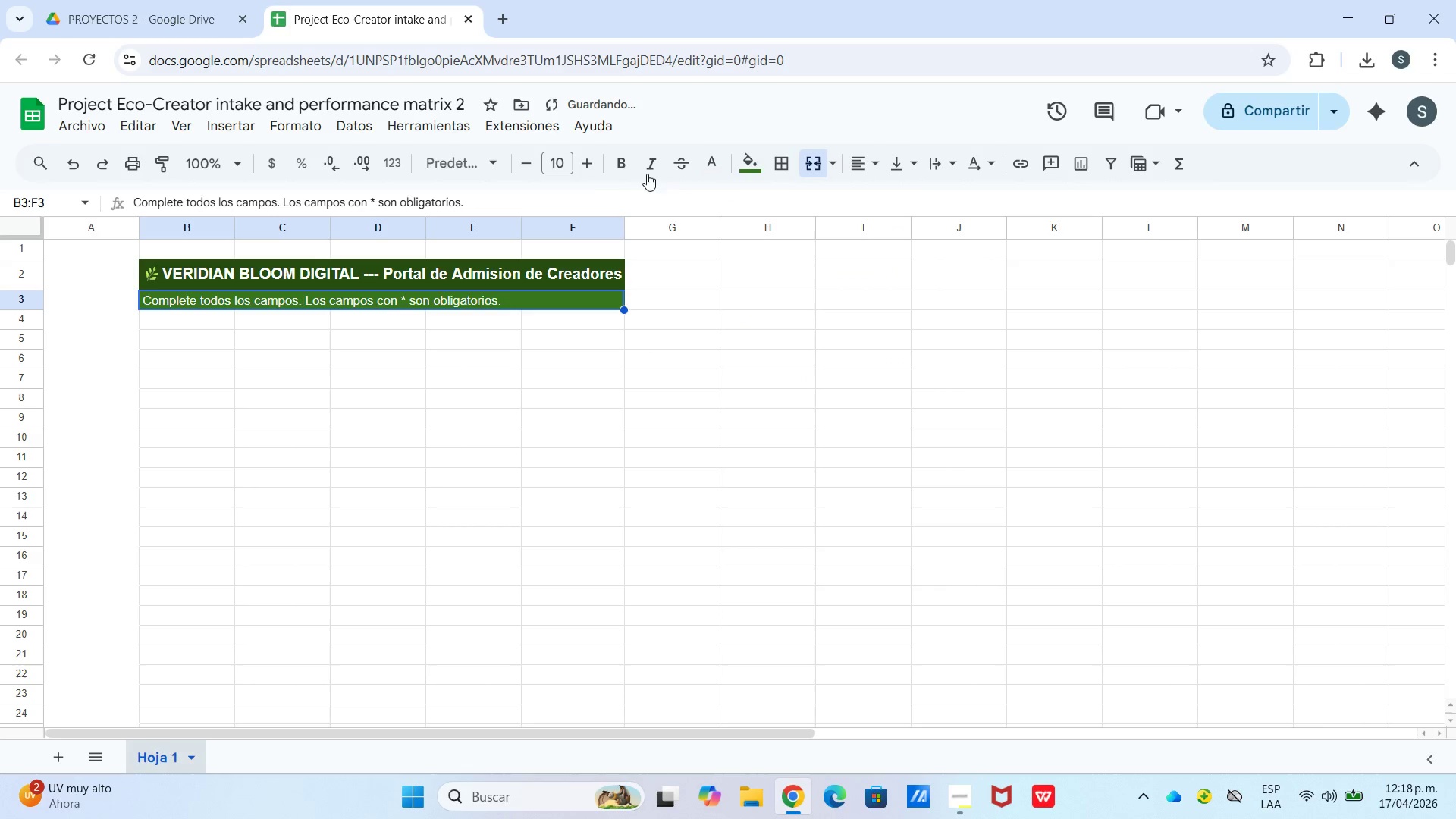 
left_click([620, 165])
 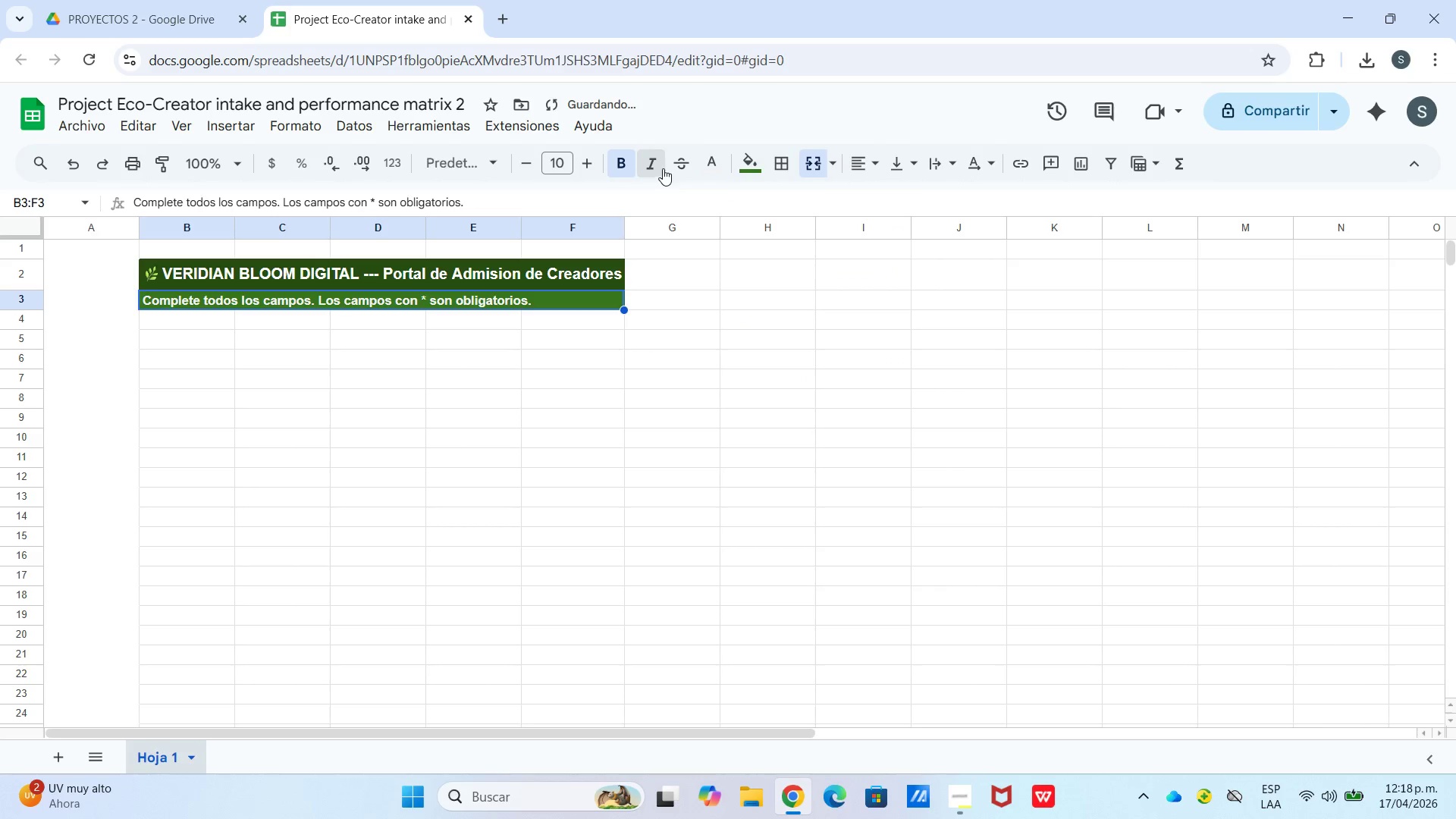 
double_click([615, 161])
 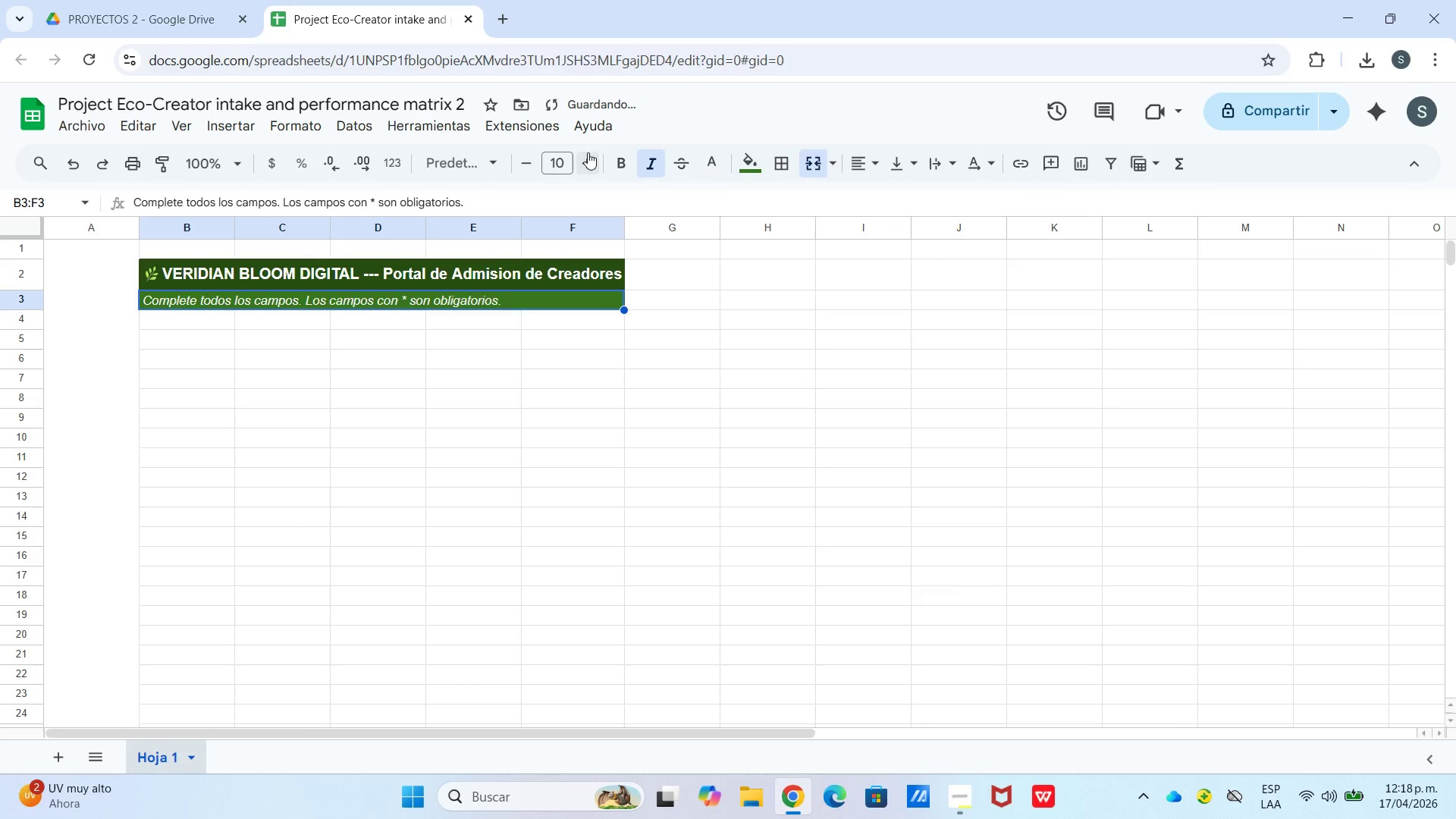 
left_click([588, 152])
 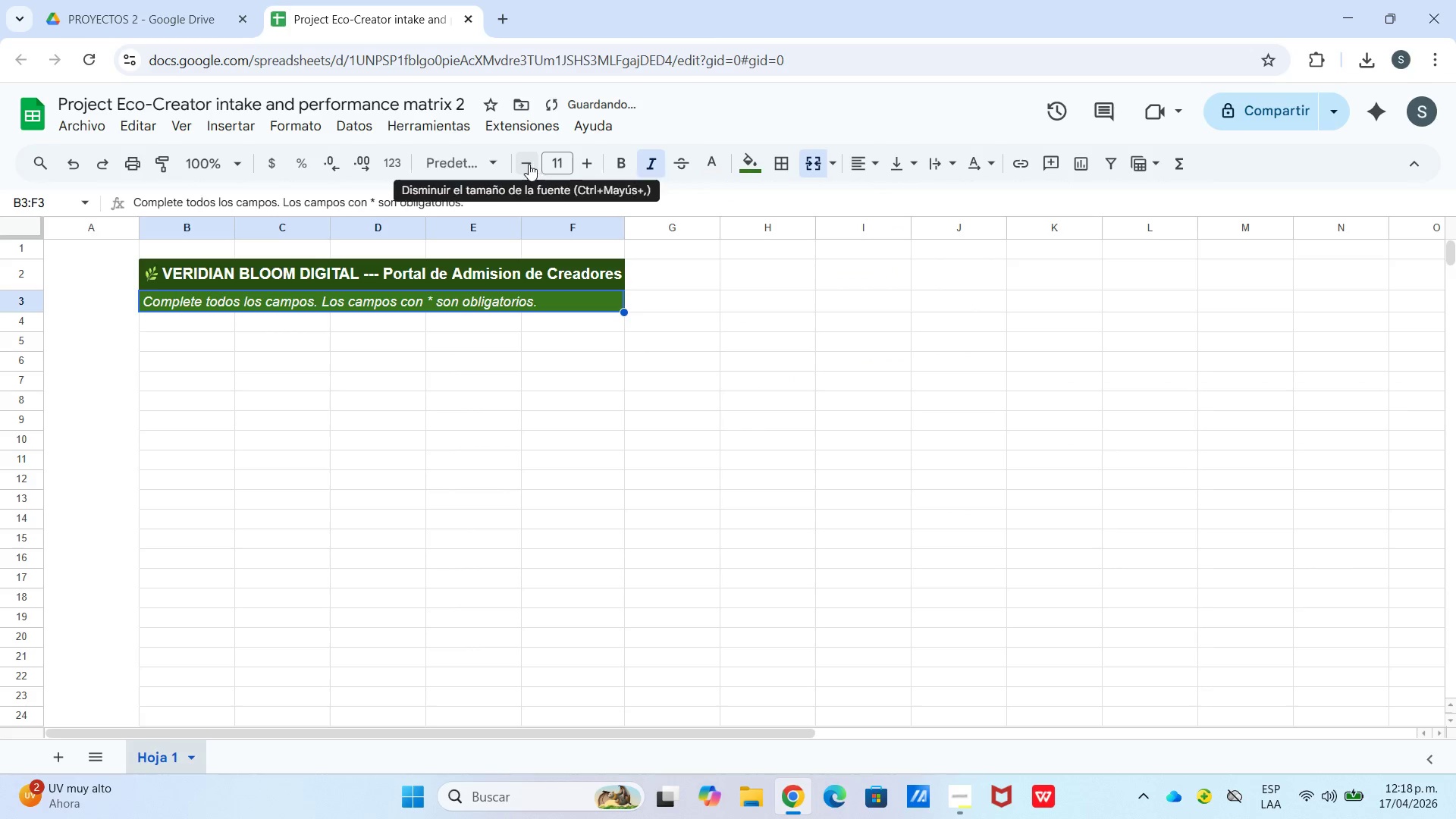 
left_click([519, 164])
 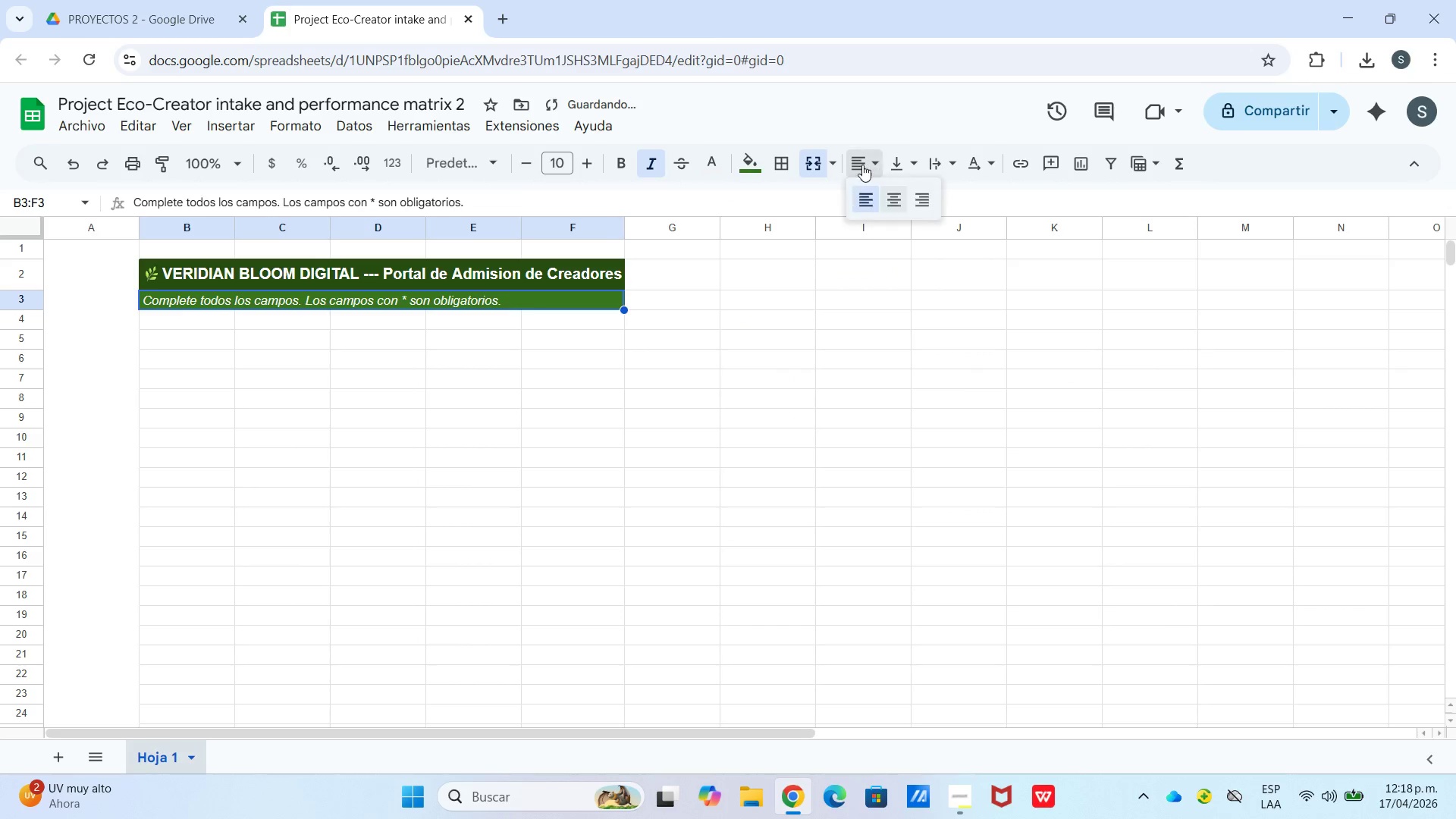 
double_click([886, 193])
 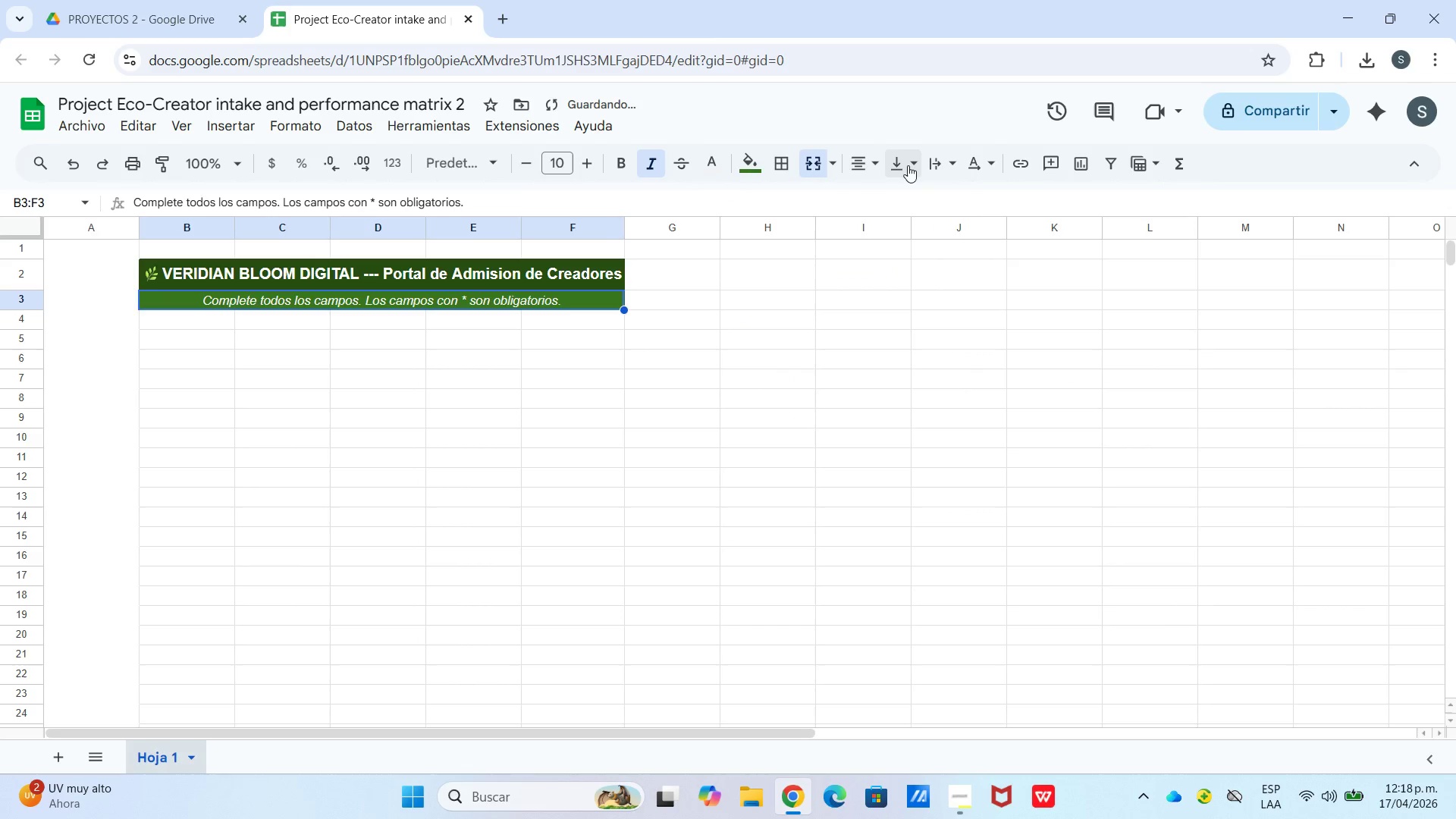 
triple_click([910, 162])
 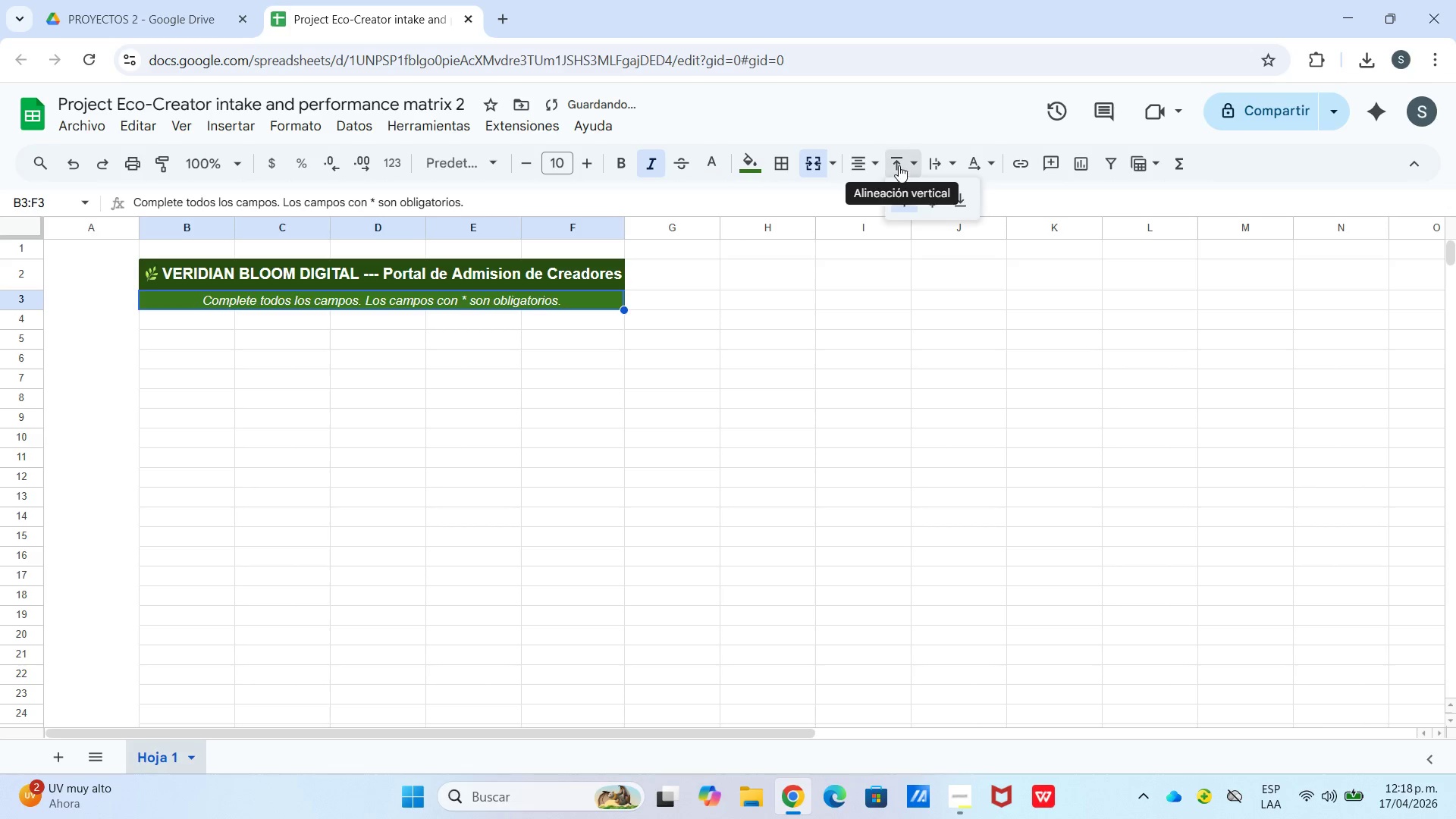 
left_click_drag(start_coordinate=[940, 197], to_coordinate=[942, 201])
 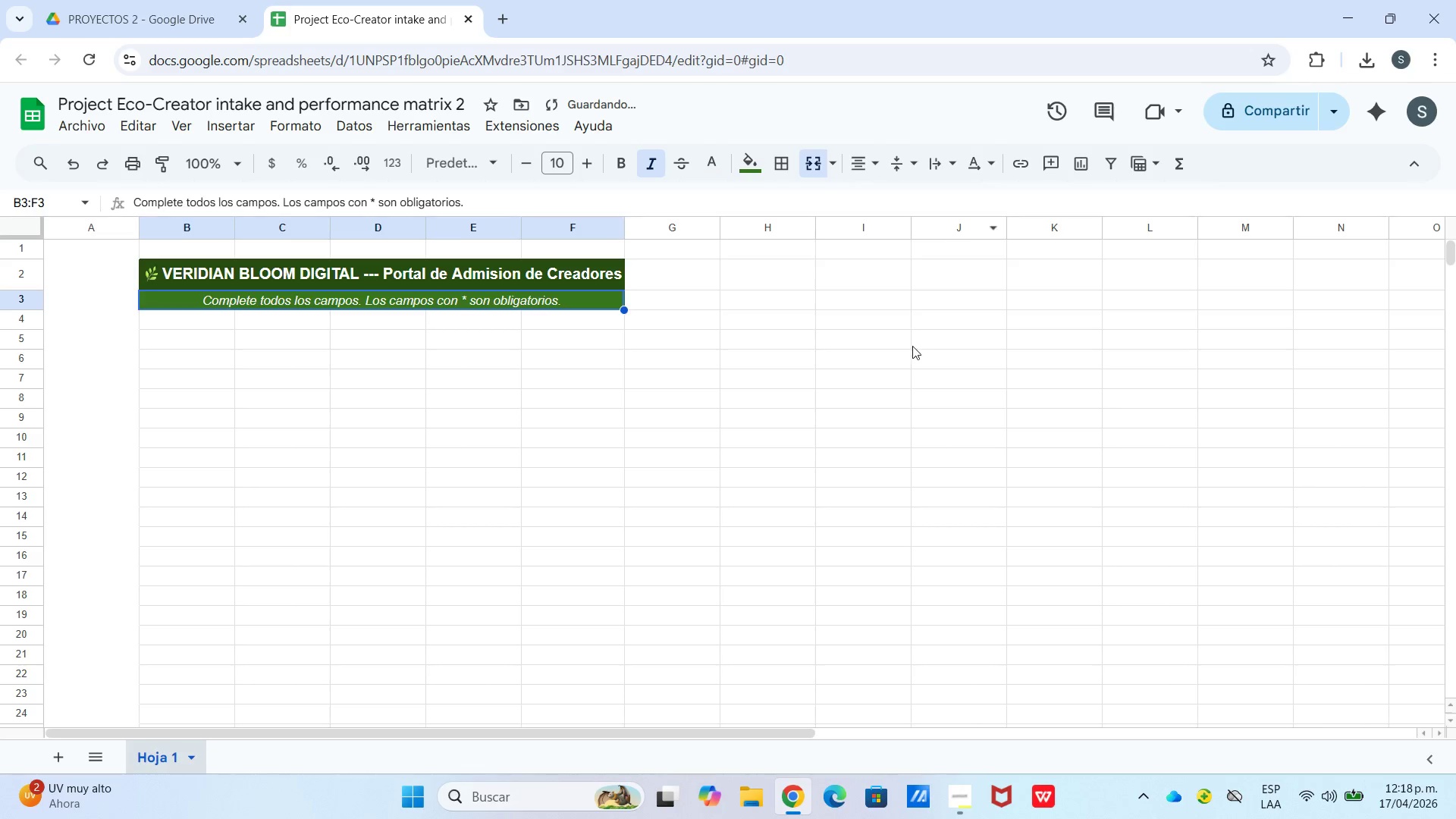 
double_click([912, 346])
 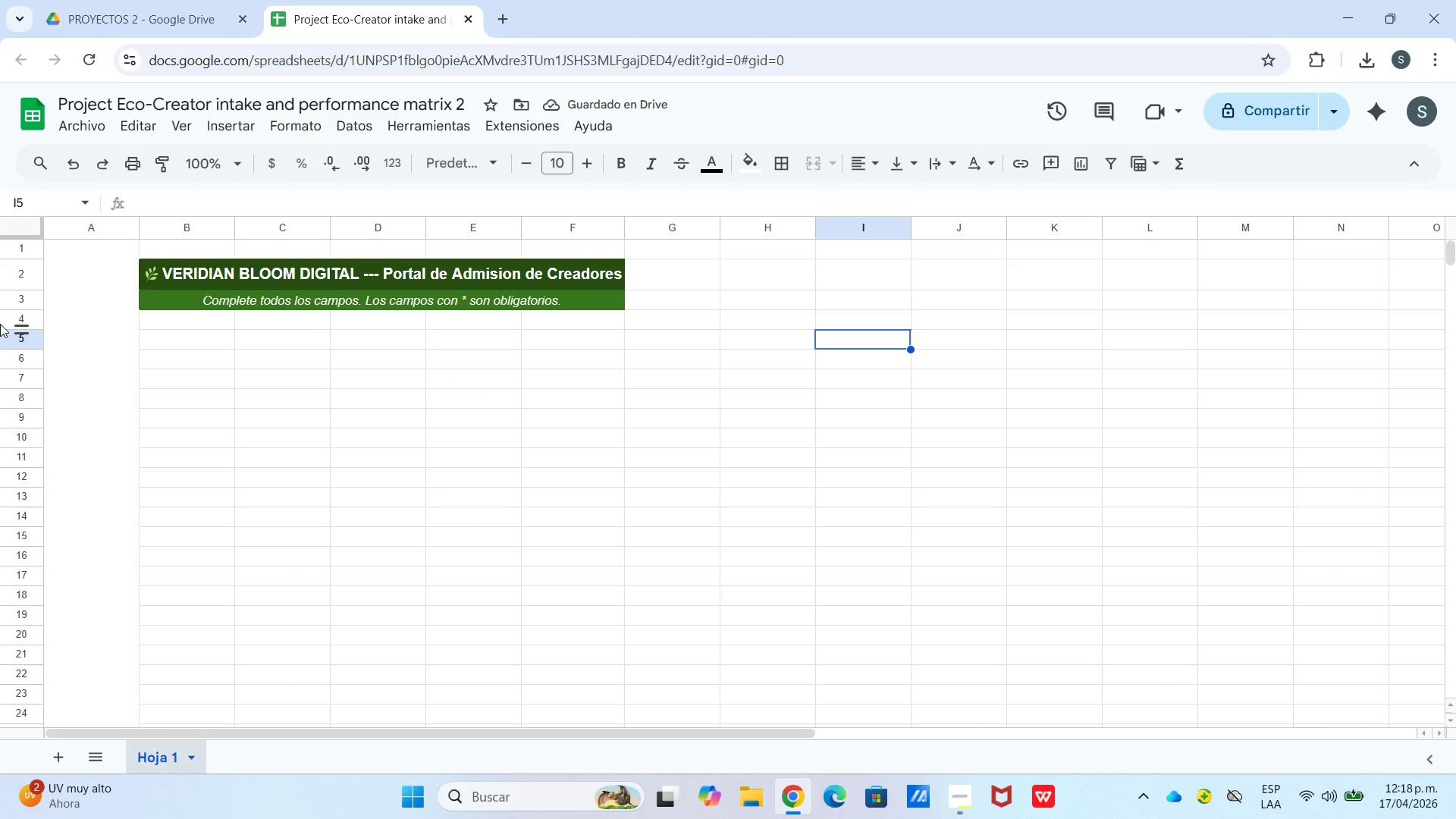 
left_click_drag(start_coordinate=[126, 324], to_coordinate=[589, 331])
 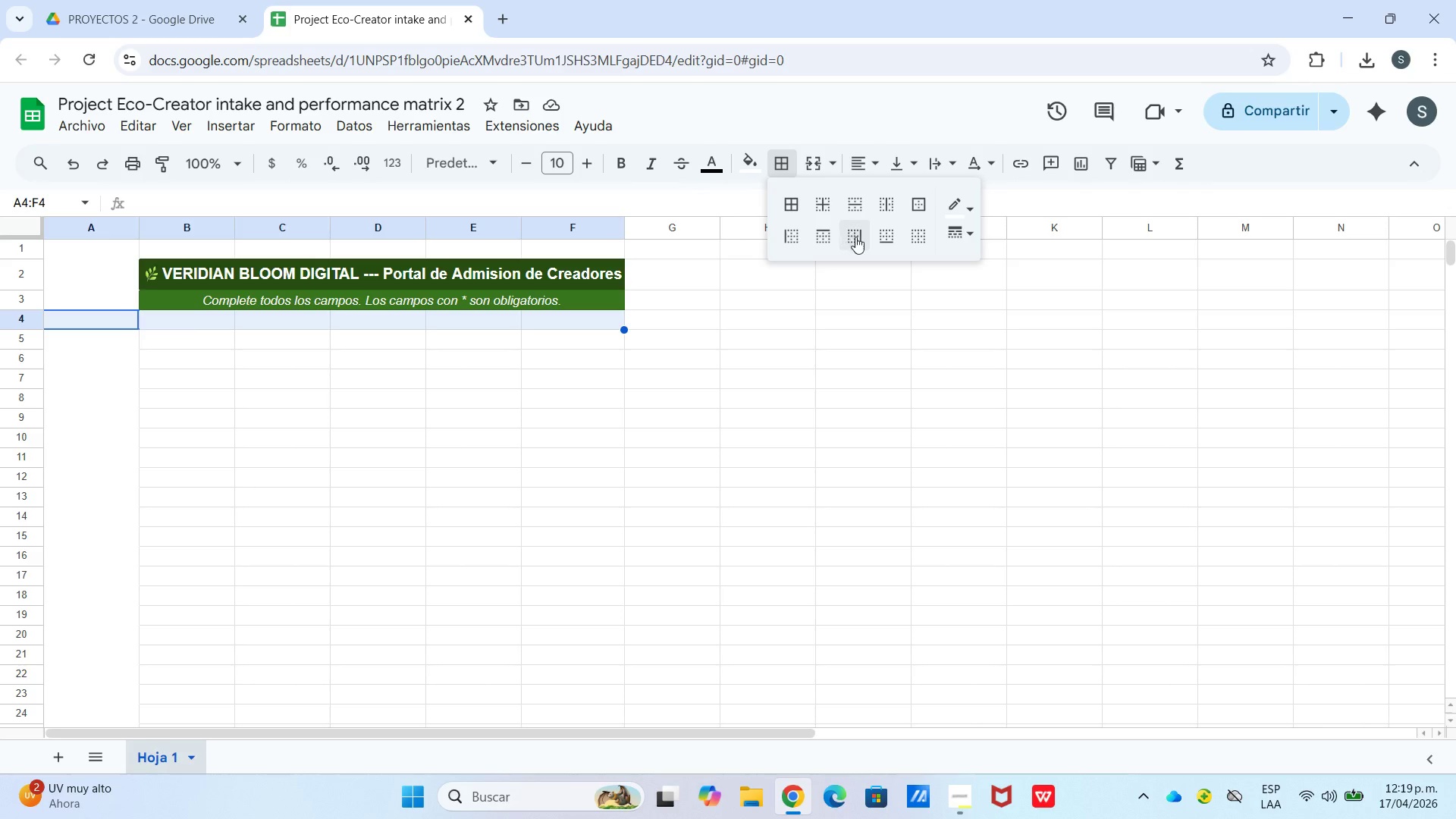 
left_click([824, 195])
 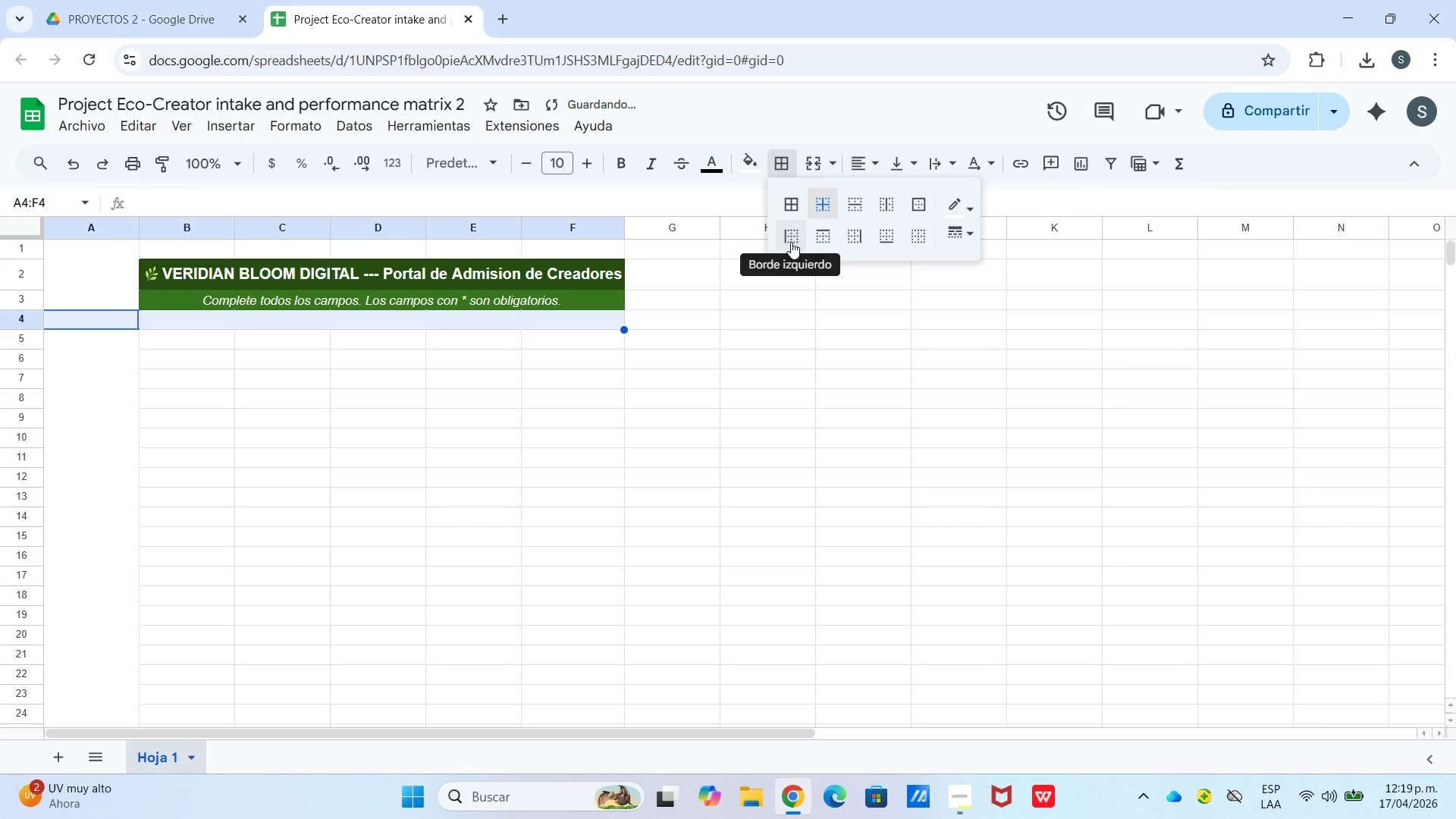 
left_click([791, 242])
 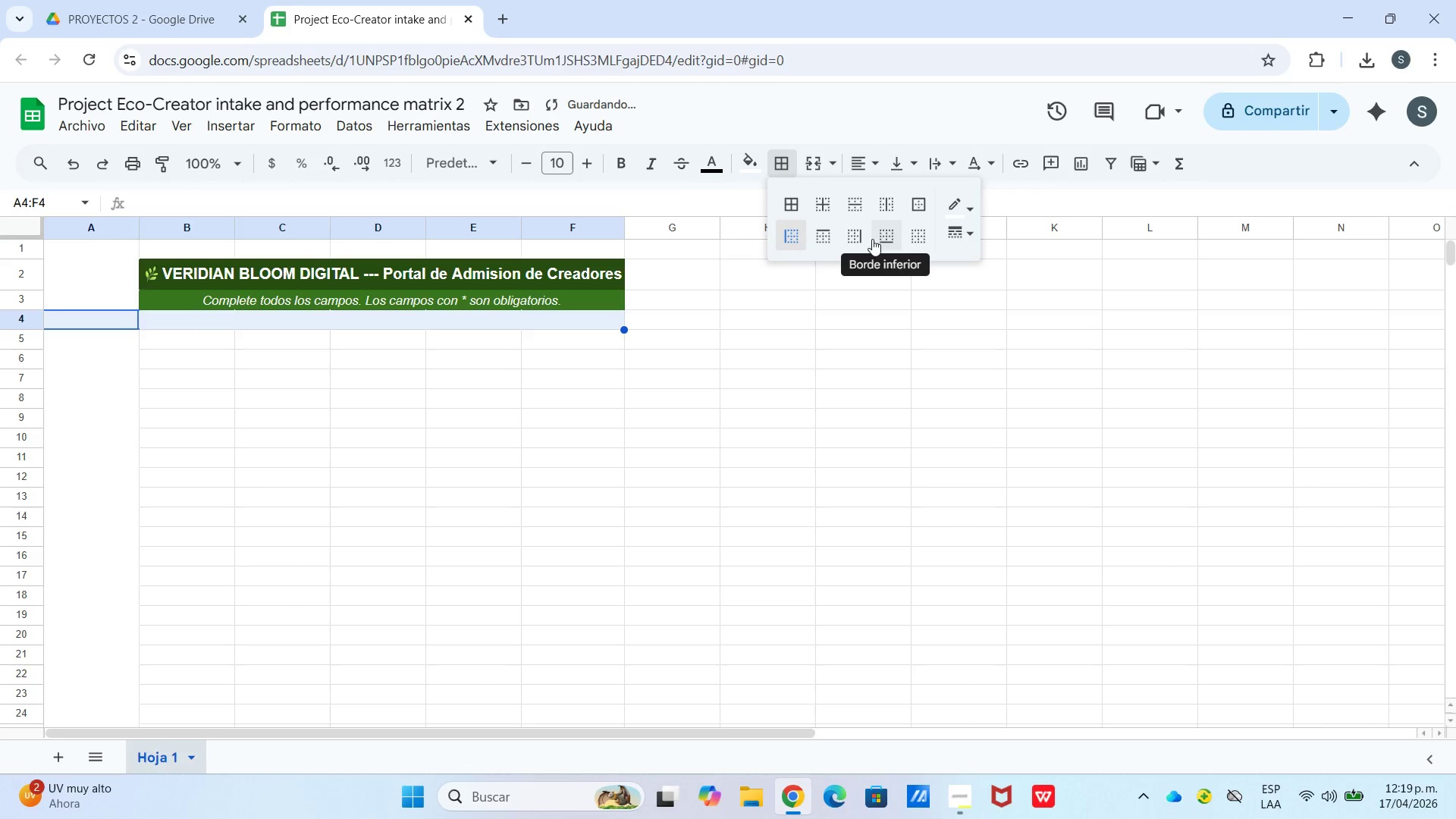 
left_click([857, 239])
 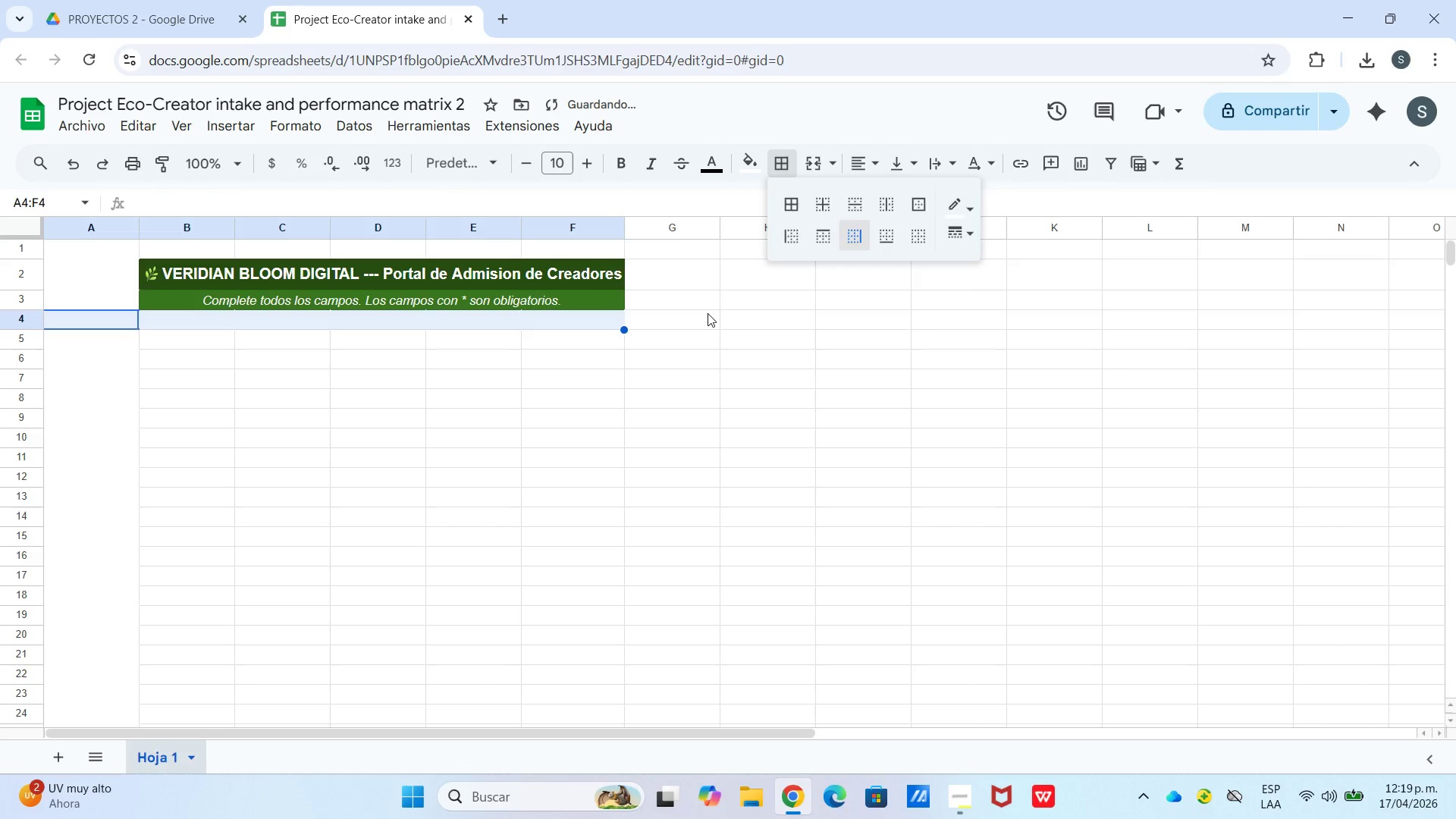 
left_click([706, 315])
 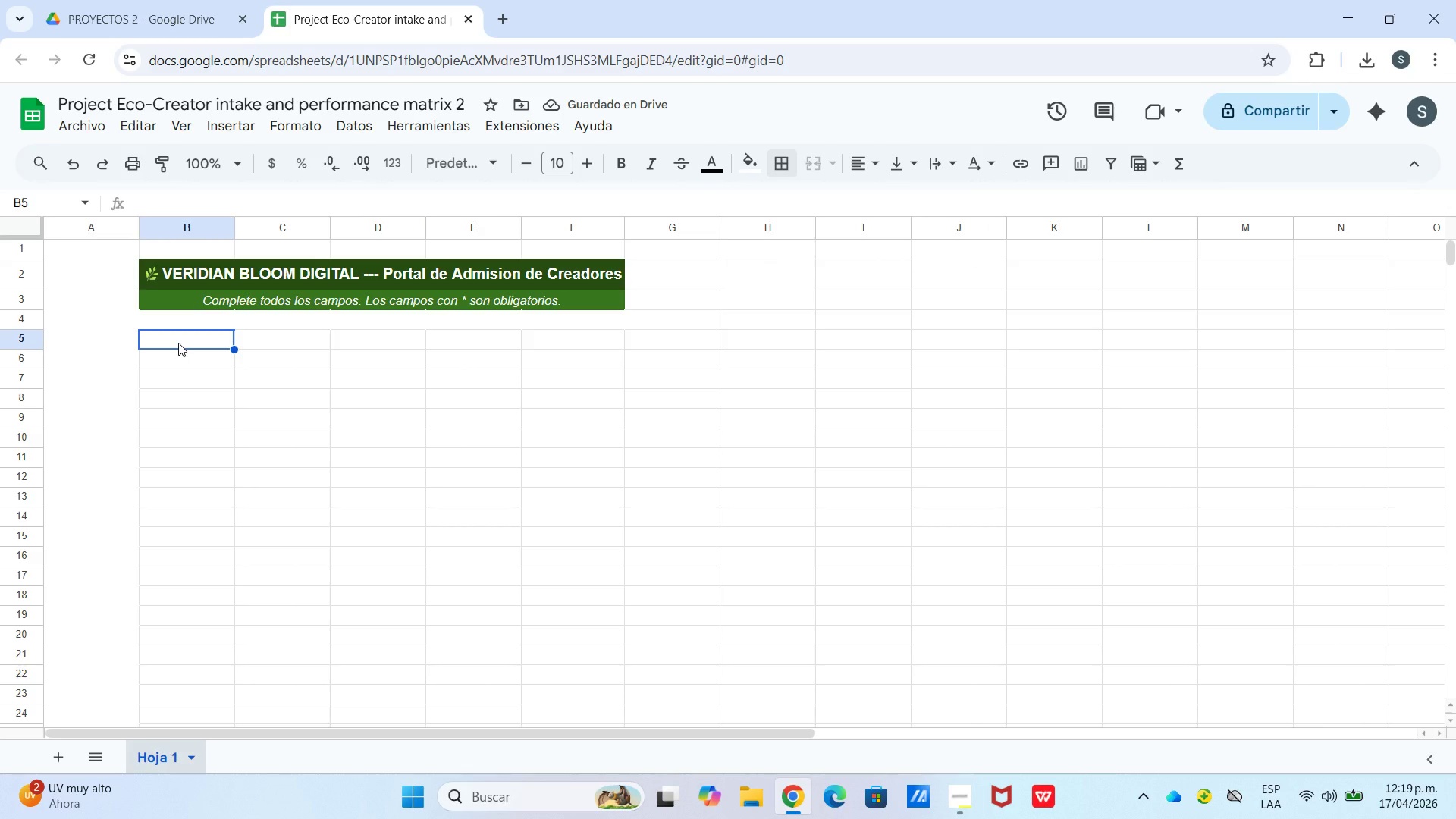 
key(CapsLock)
 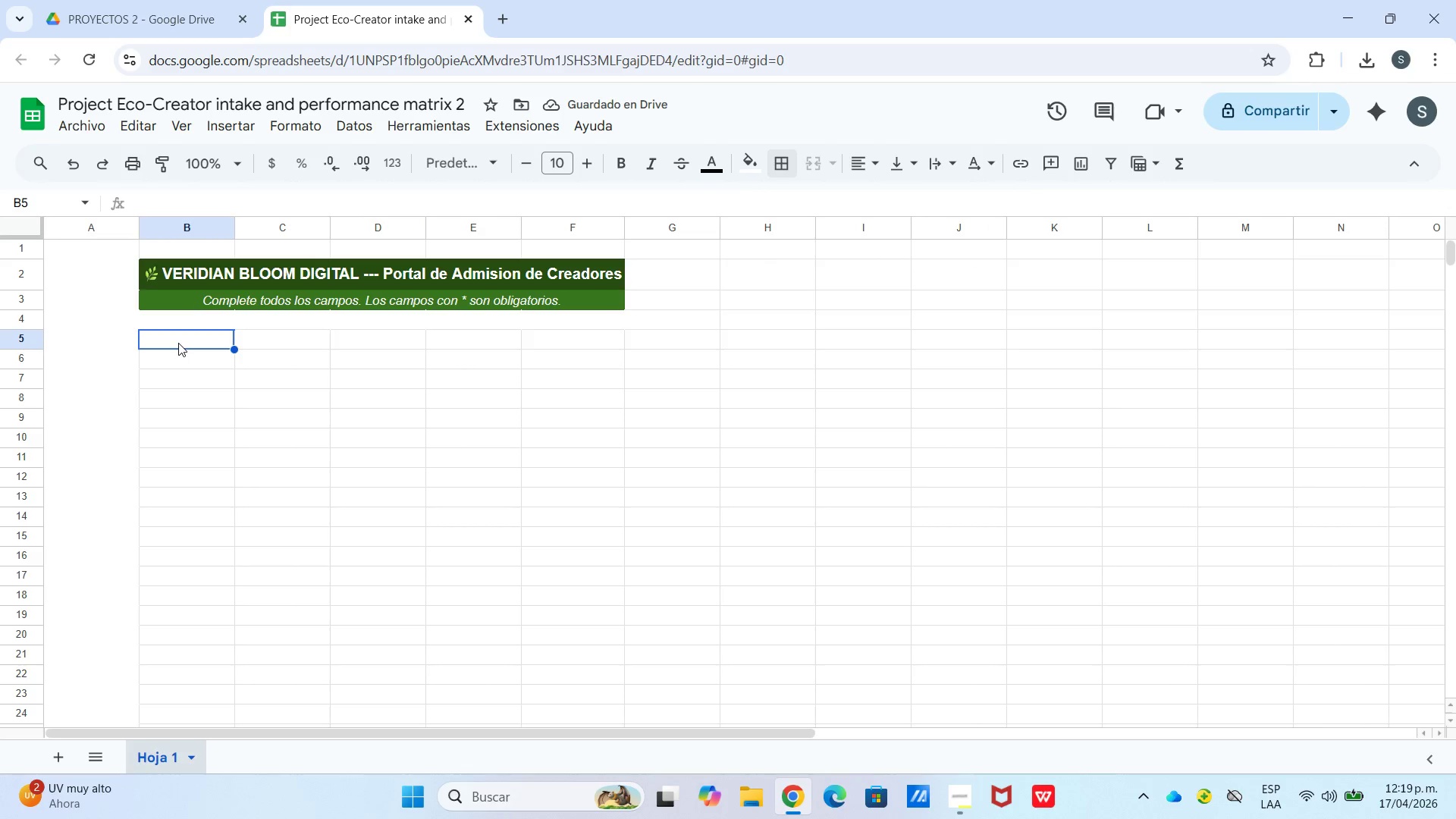 
right_click([178, 343])
 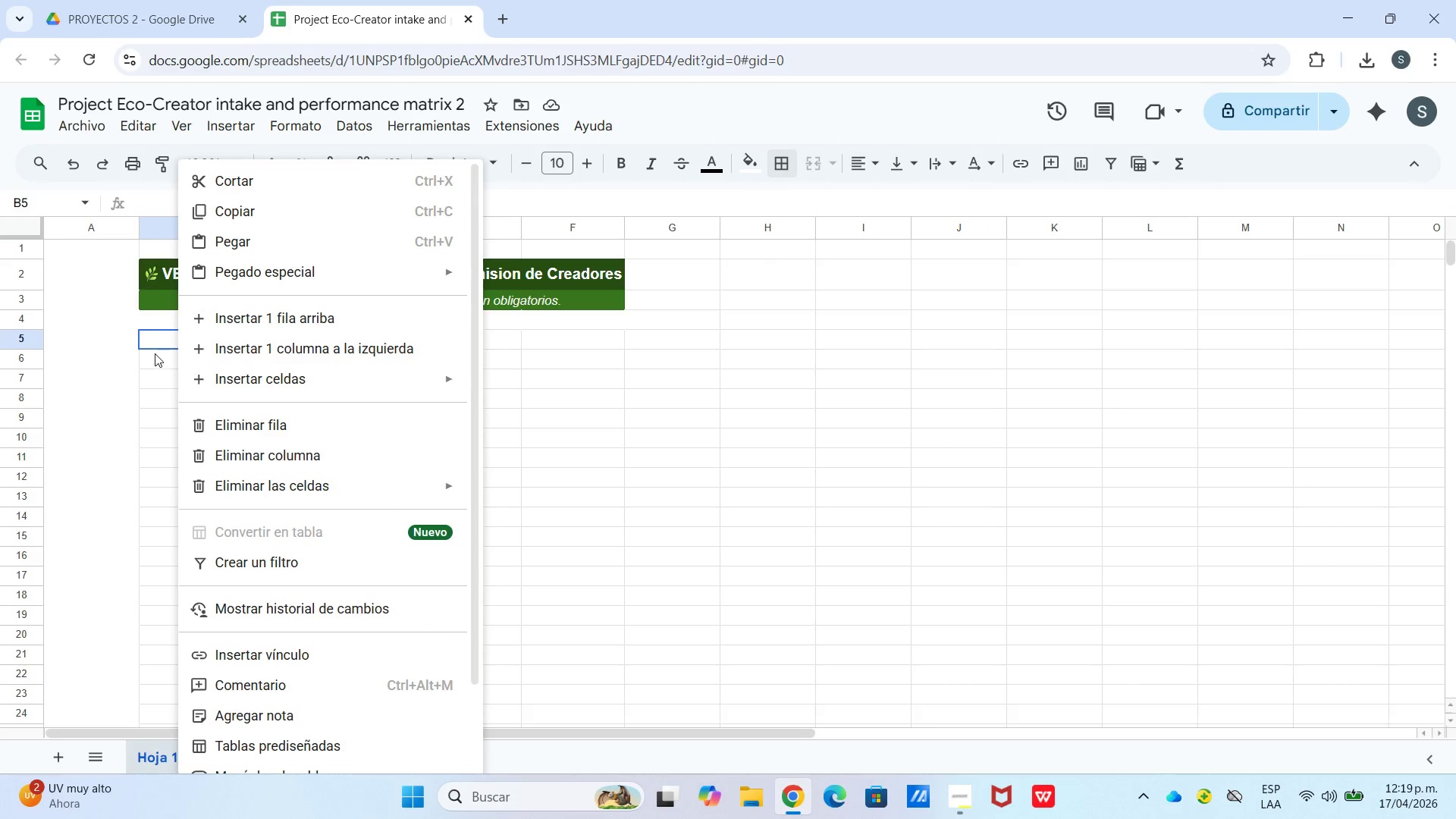 
double_click([158, 337])
 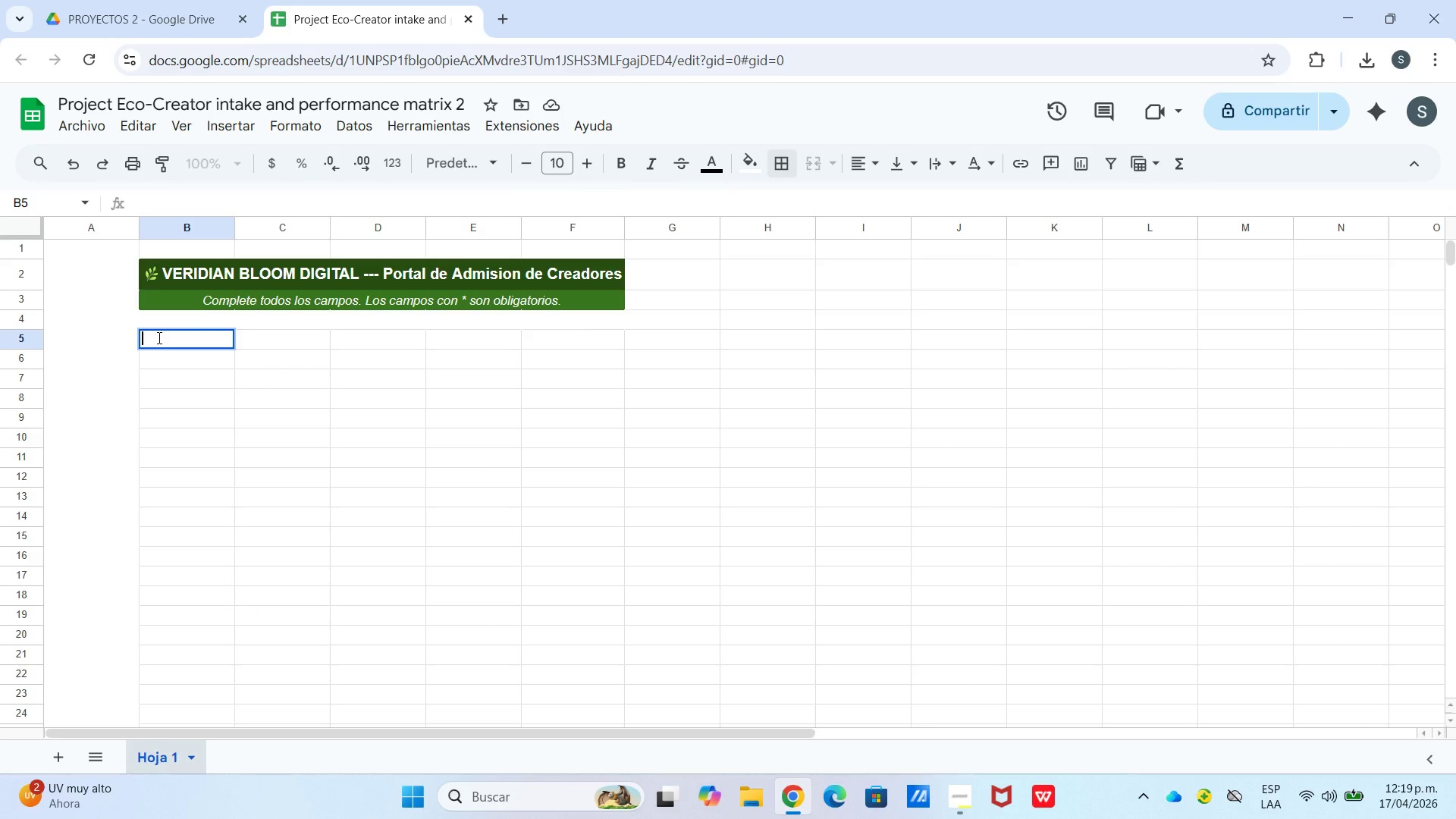 
right_click([158, 337])
 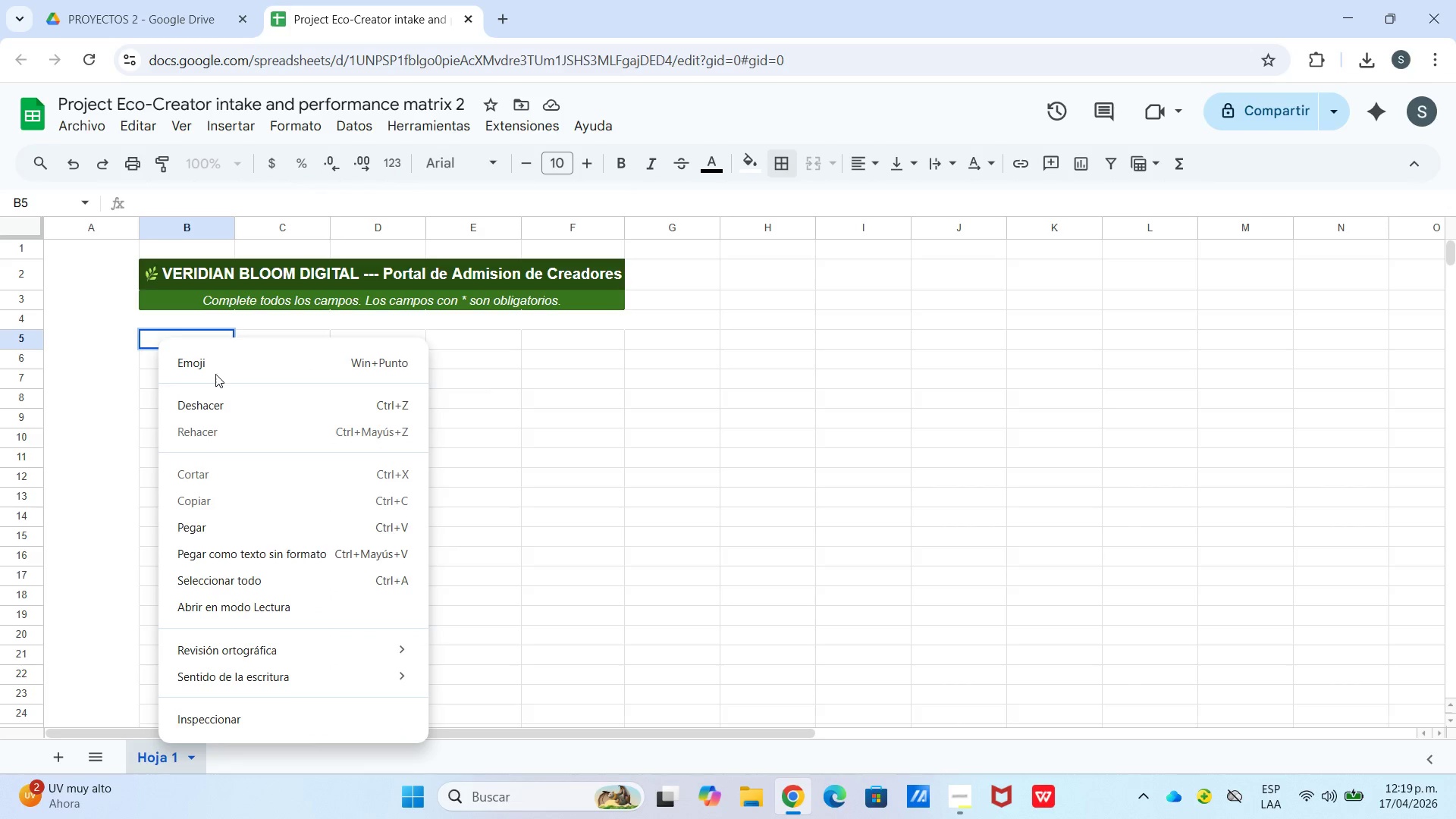 
key(Meta+MetaLeft)
 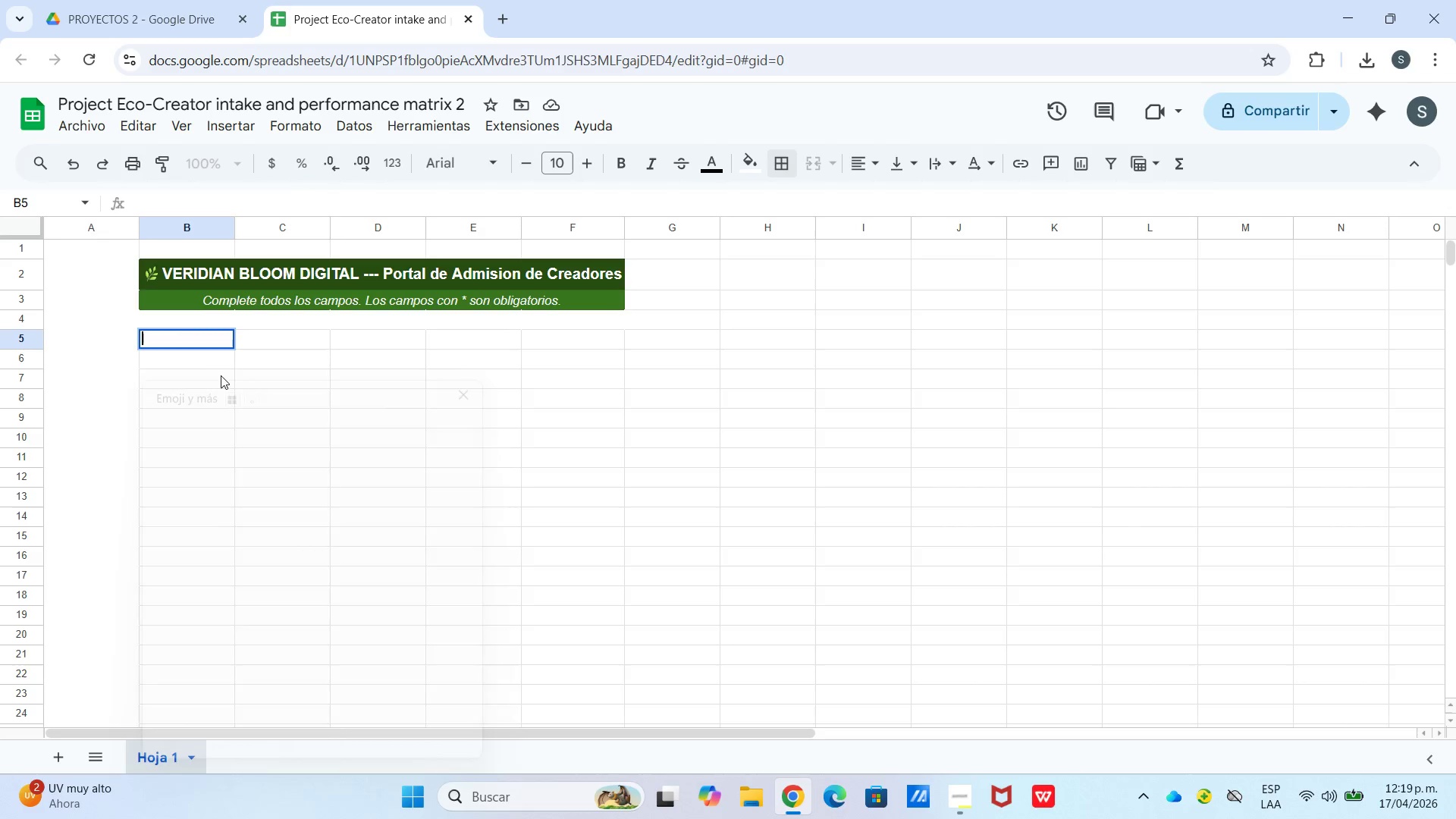 
hold_key(key=Period, duration=10.42)
 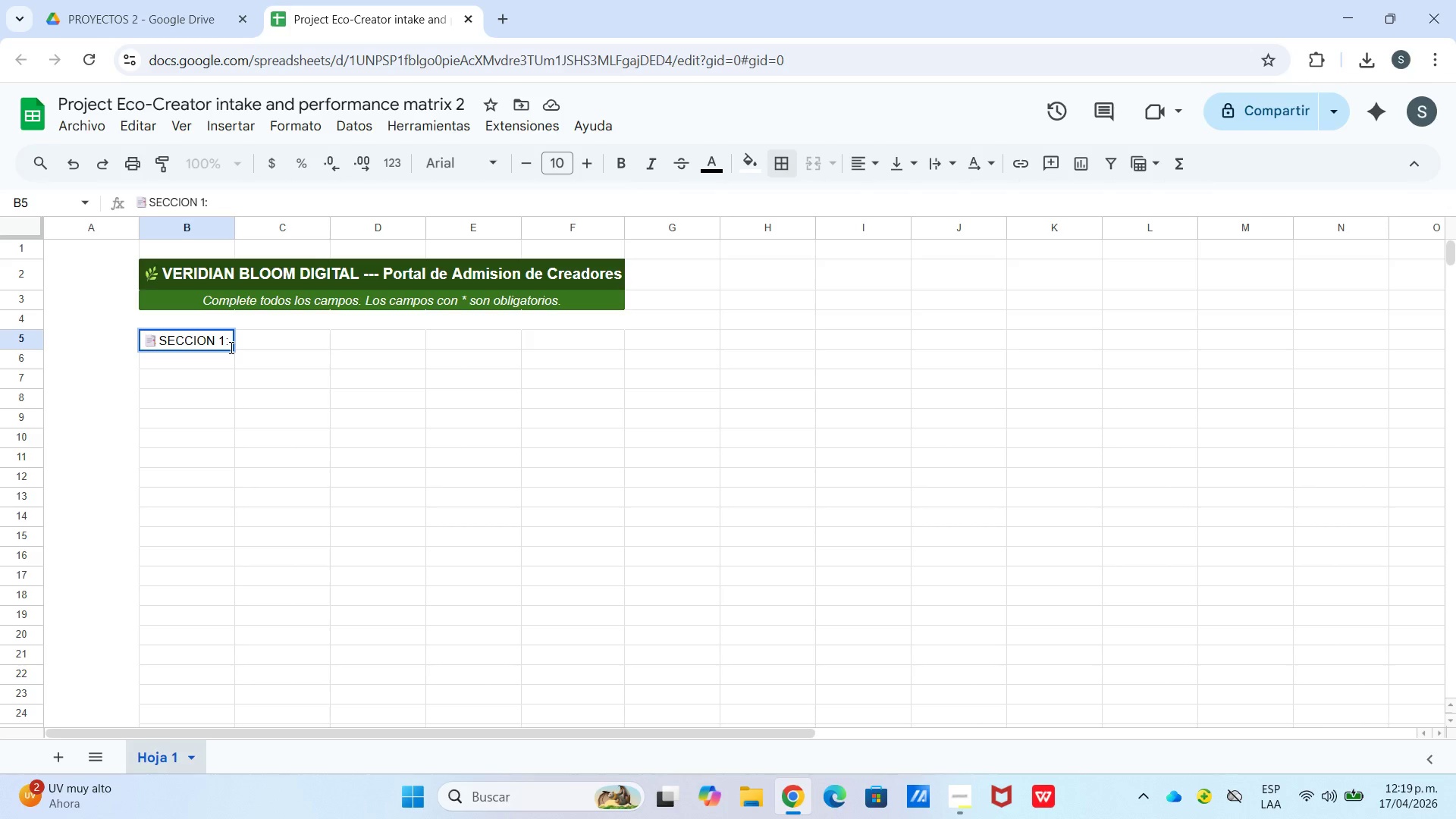 
left_click([188, 585])
 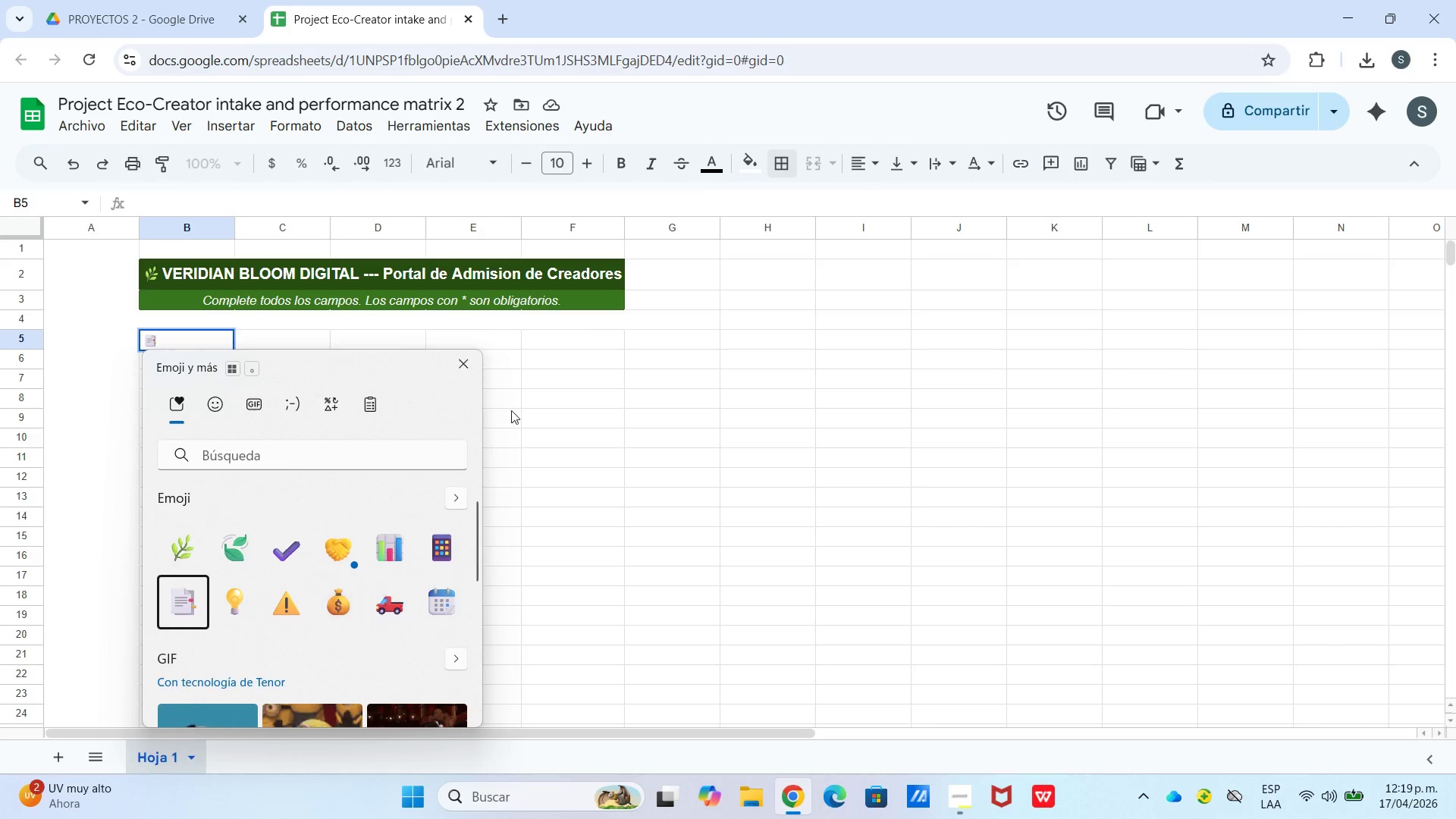 
left_click([572, 356])
 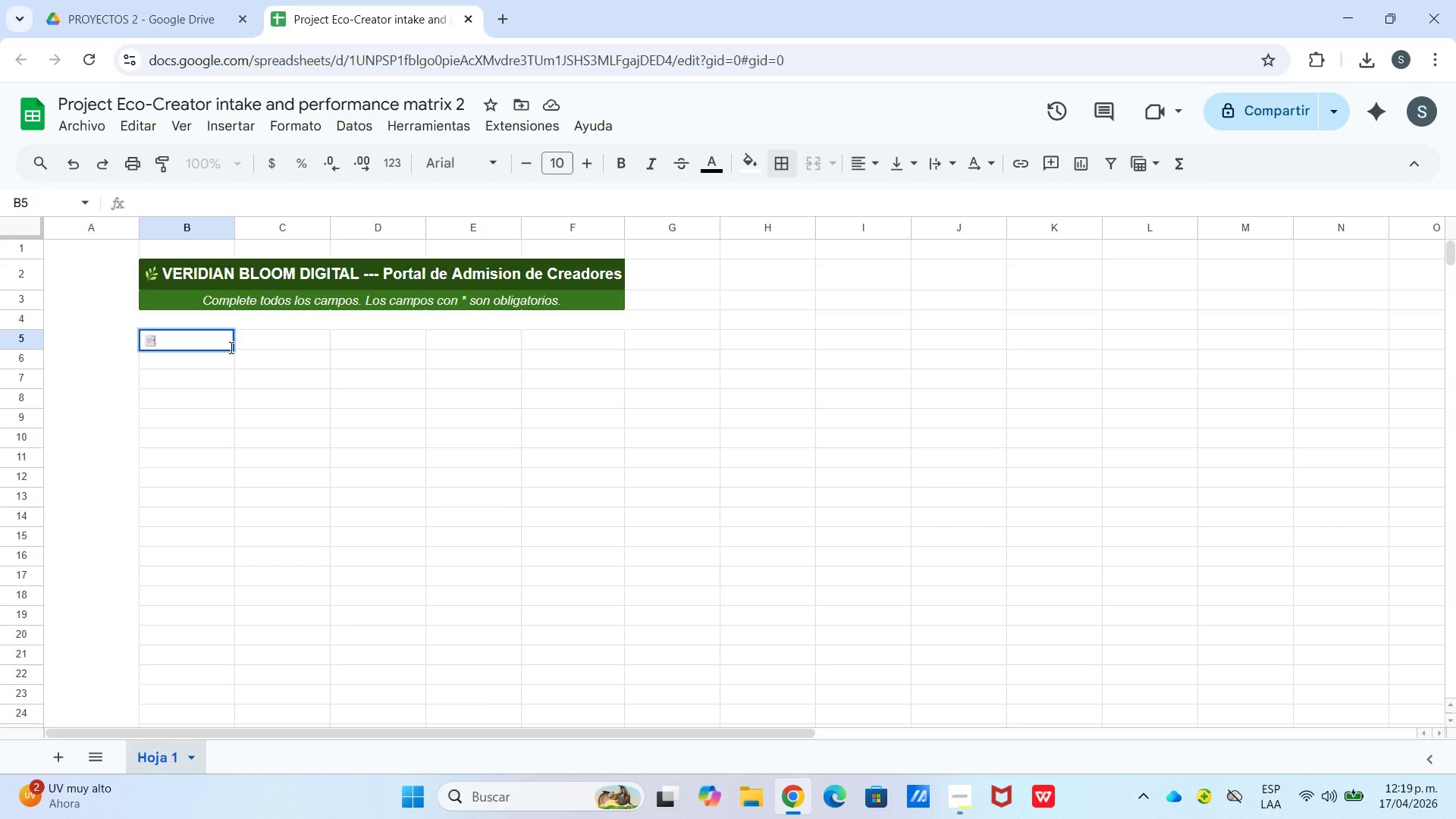 
type(SECCION 1)
 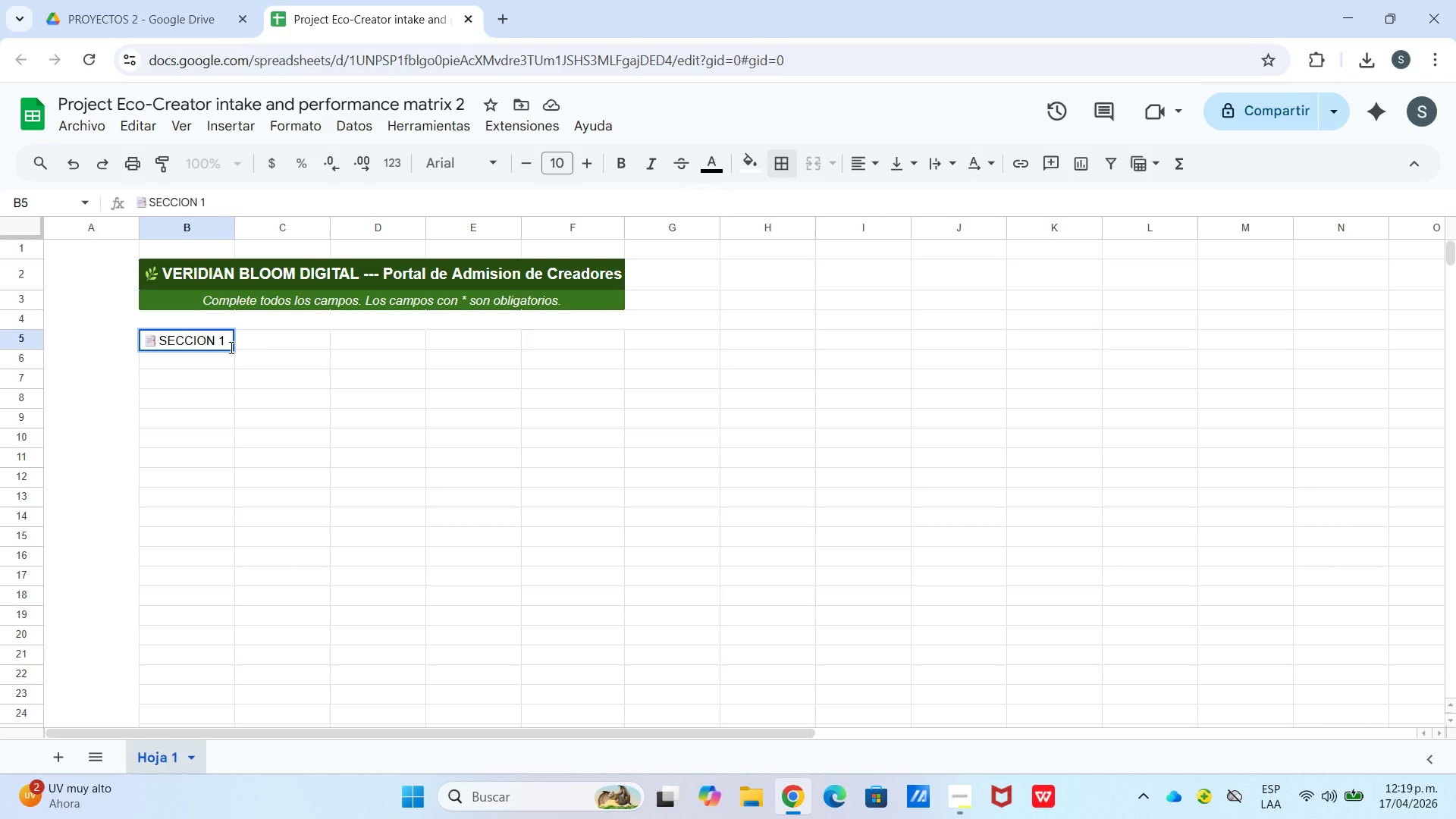 
hold_key(key=ShiftLeft, duration=1.38)
 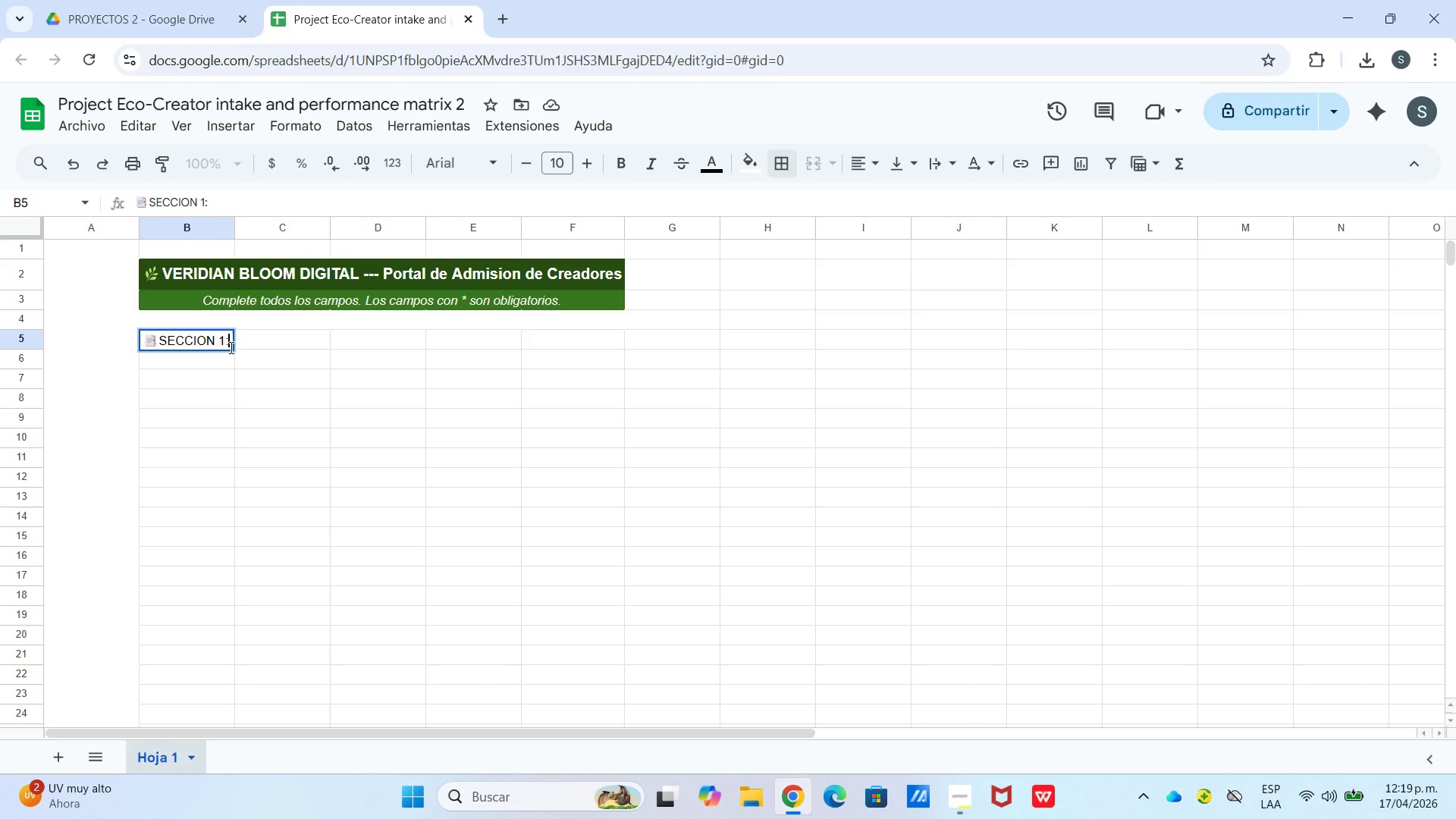 
type( INFORMACION DEL CREADOR)
 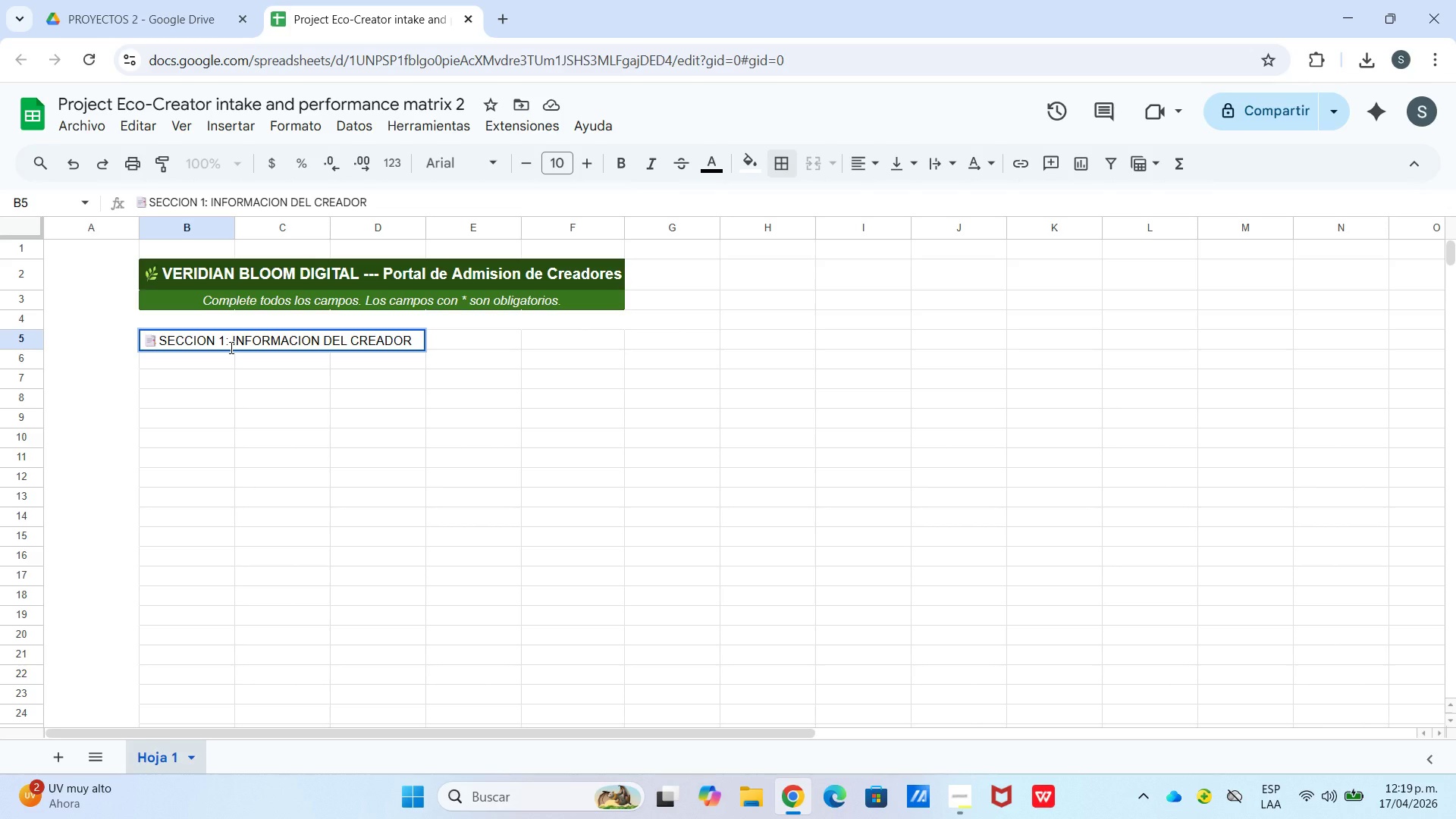 
left_click([234, 400])
 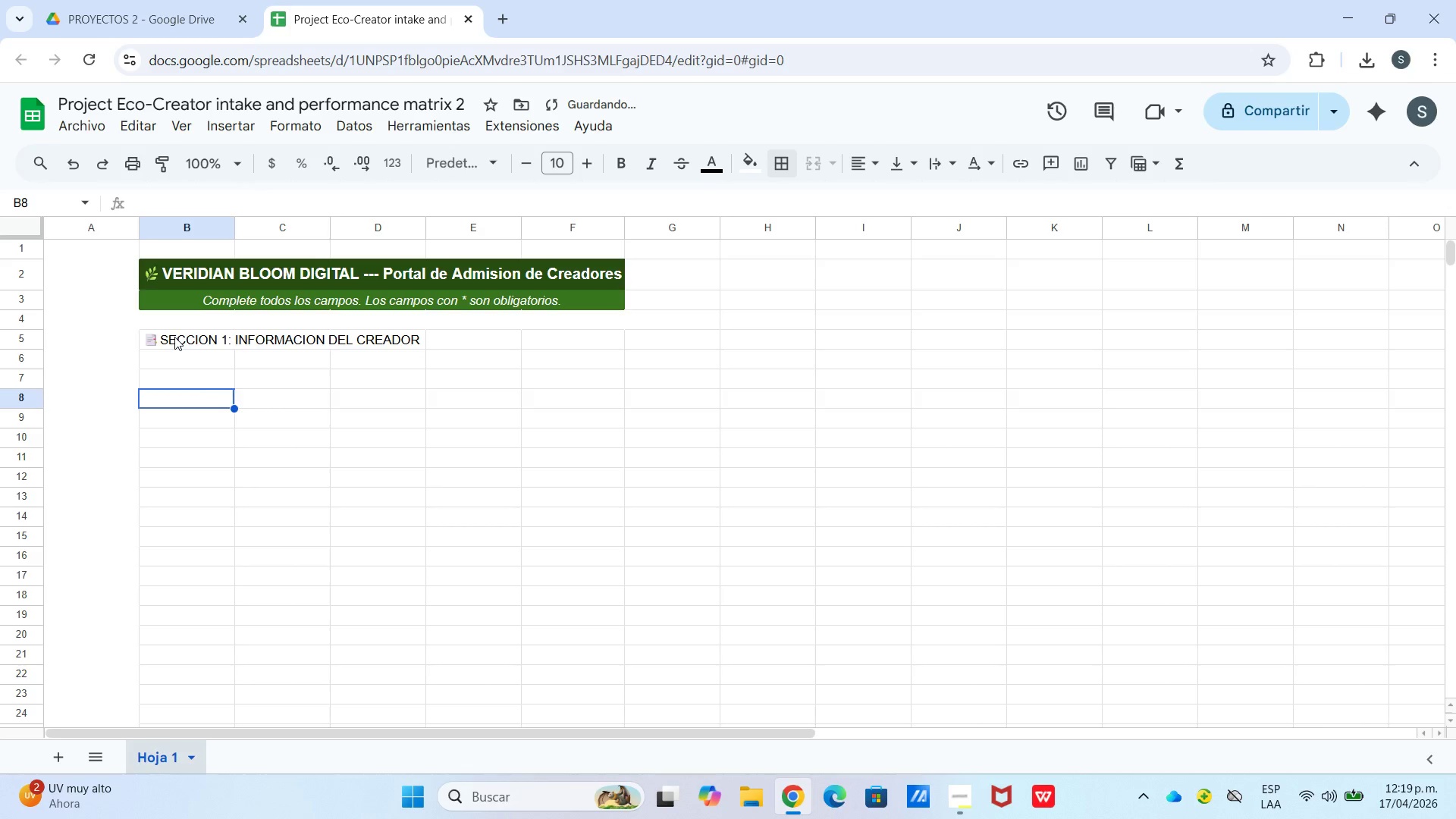 
left_click_drag(start_coordinate=[174, 337], to_coordinate=[549, 346])
 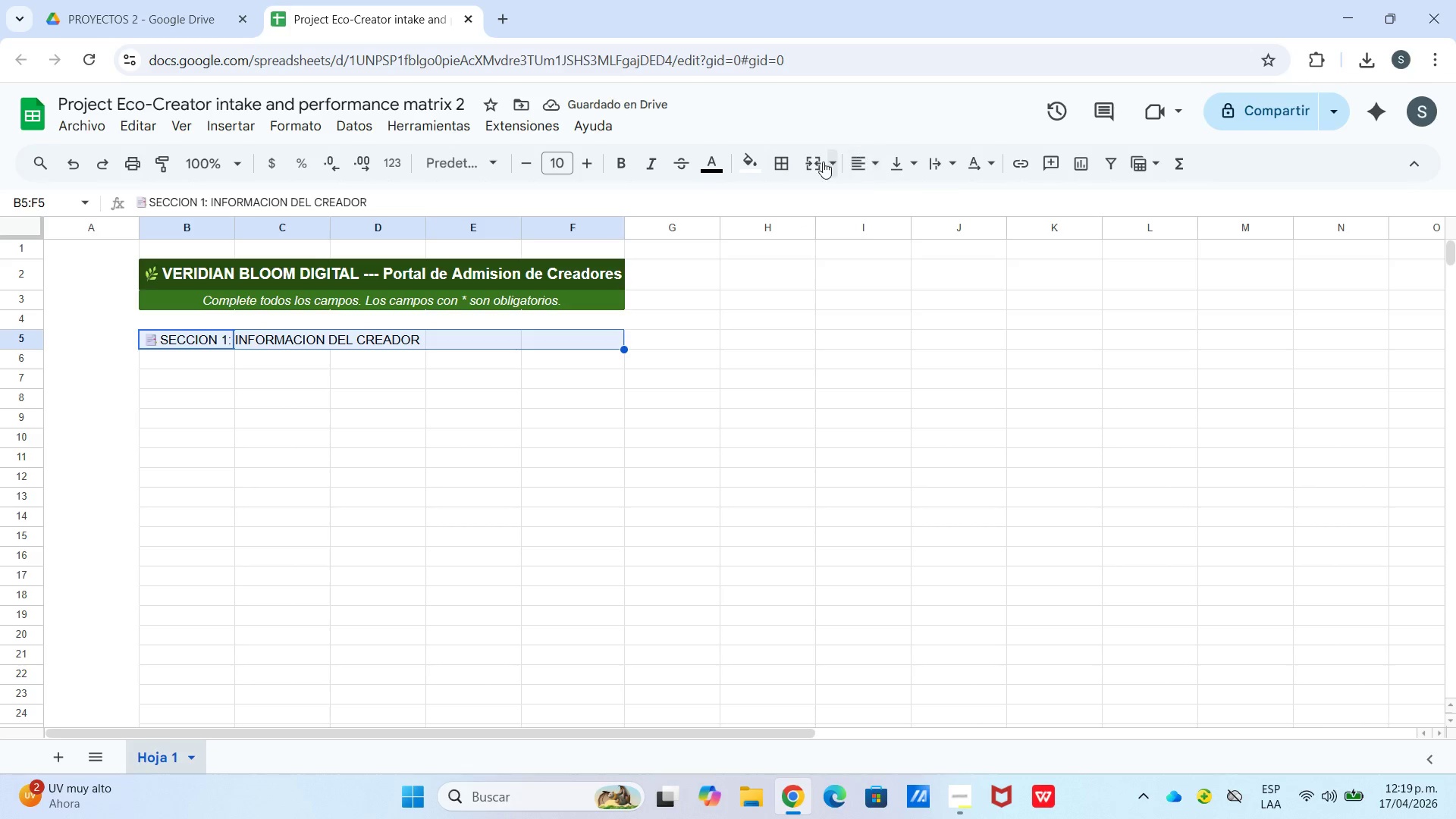 
left_click([814, 162])
 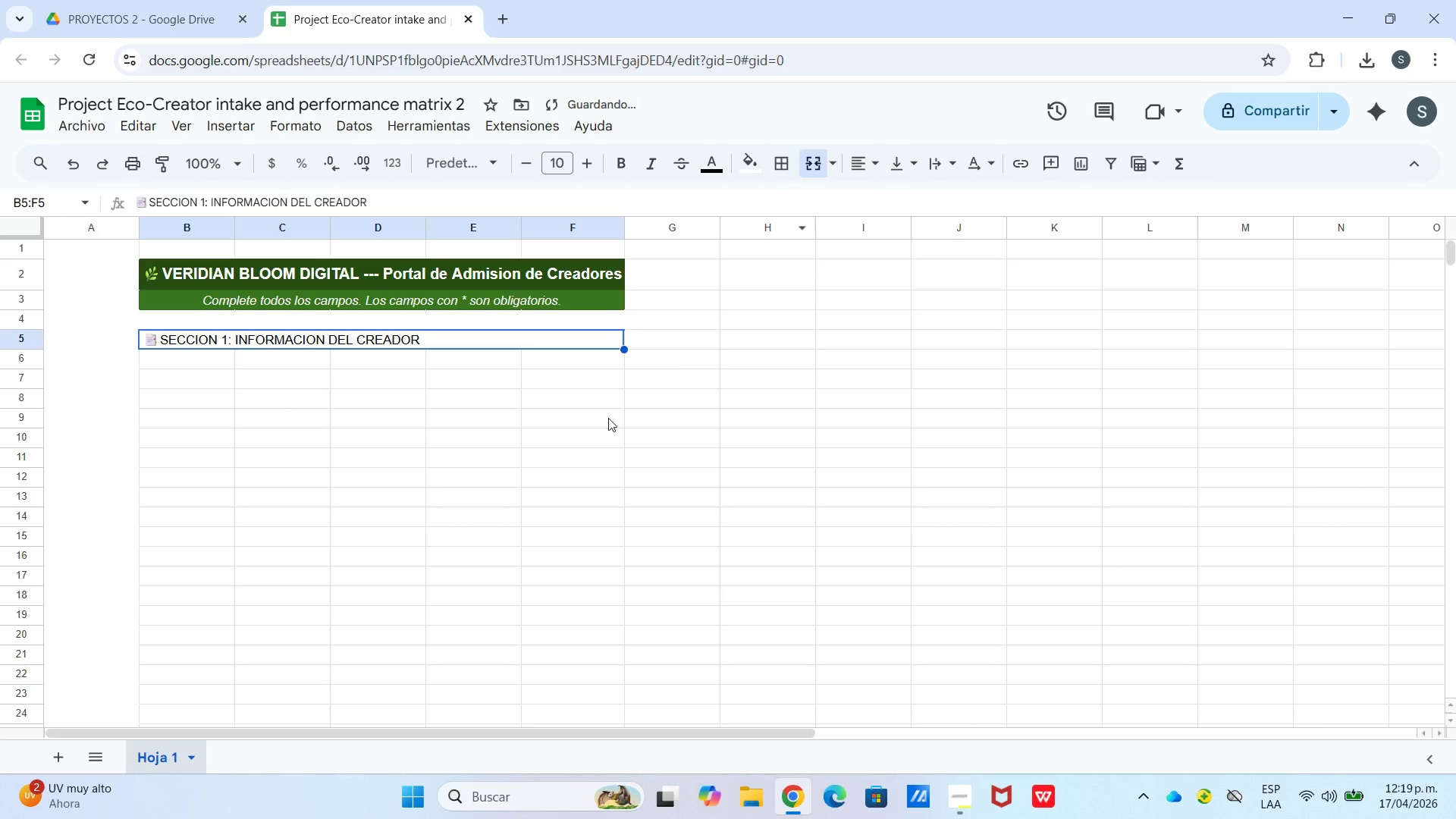 
left_click_drag(start_coordinate=[597, 431], to_coordinate=[582, 436])
 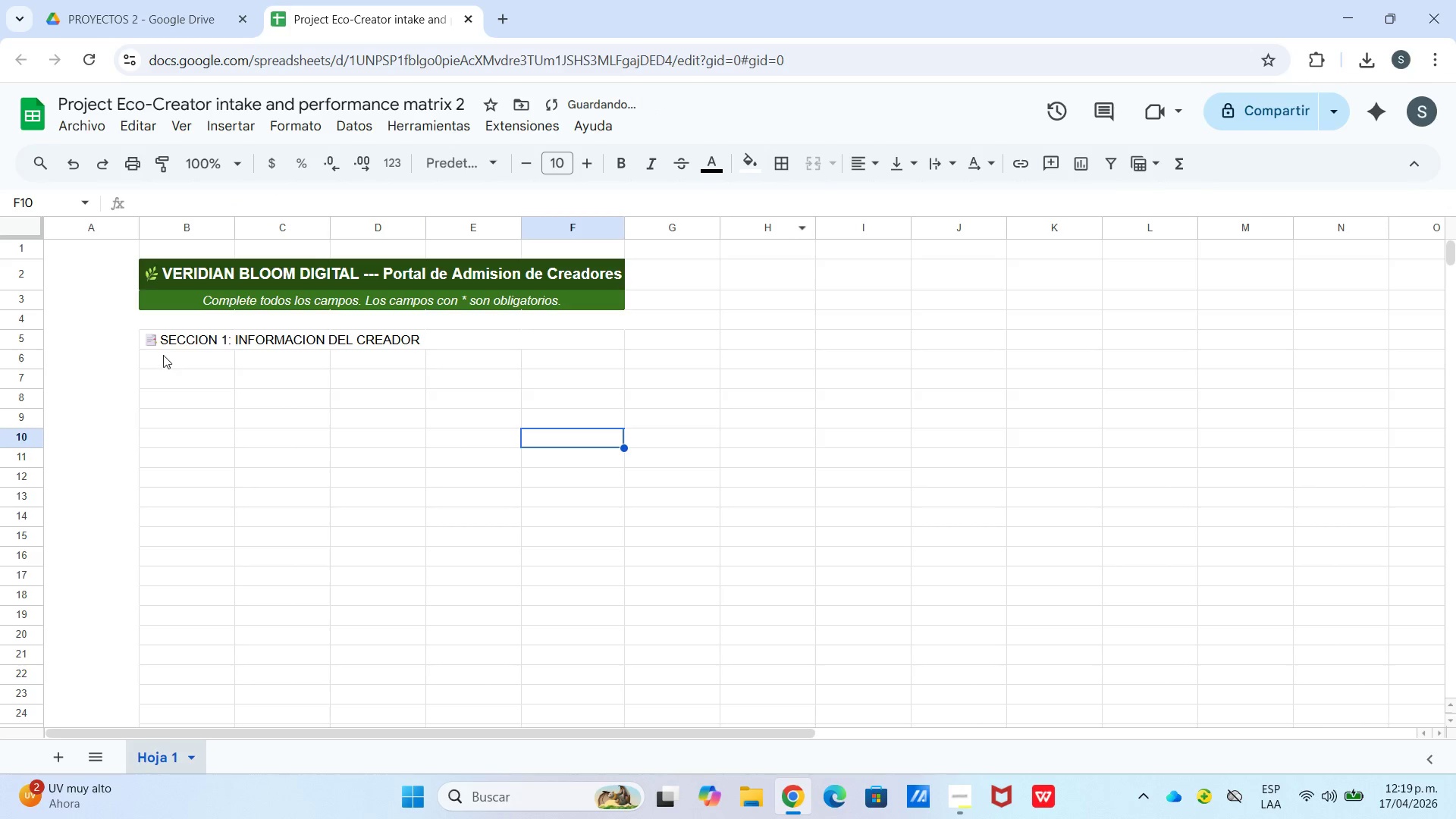 
left_click([163, 355])
 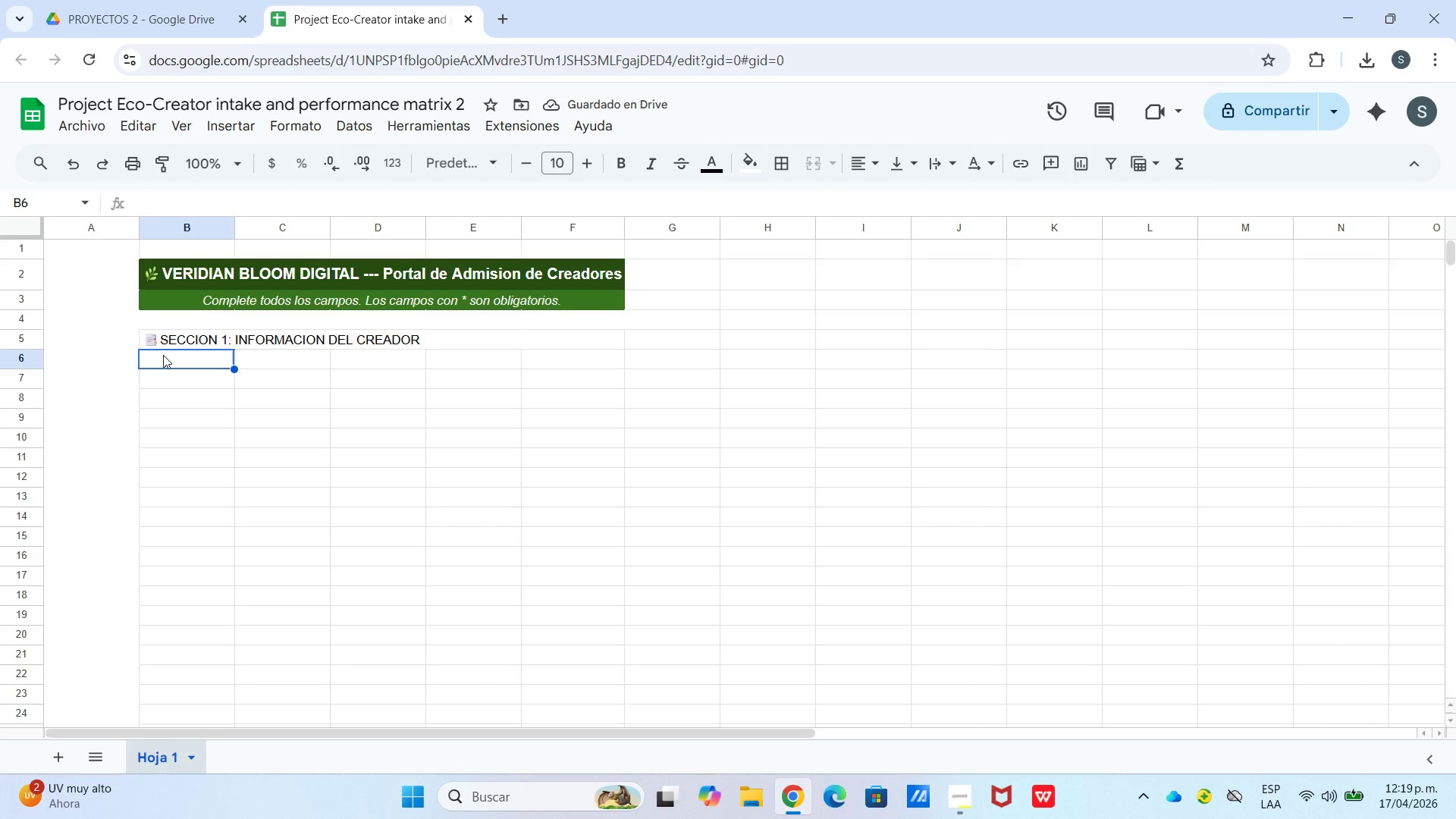 
type(*Nombre Com)
key(Backspace)
key(Backspace)
key(Backspace)
type(Co)
key(Backspace)
key(Backspace)
key(Backspace)
key(Backspace)
type(nOMBRE cOMPLETO)
 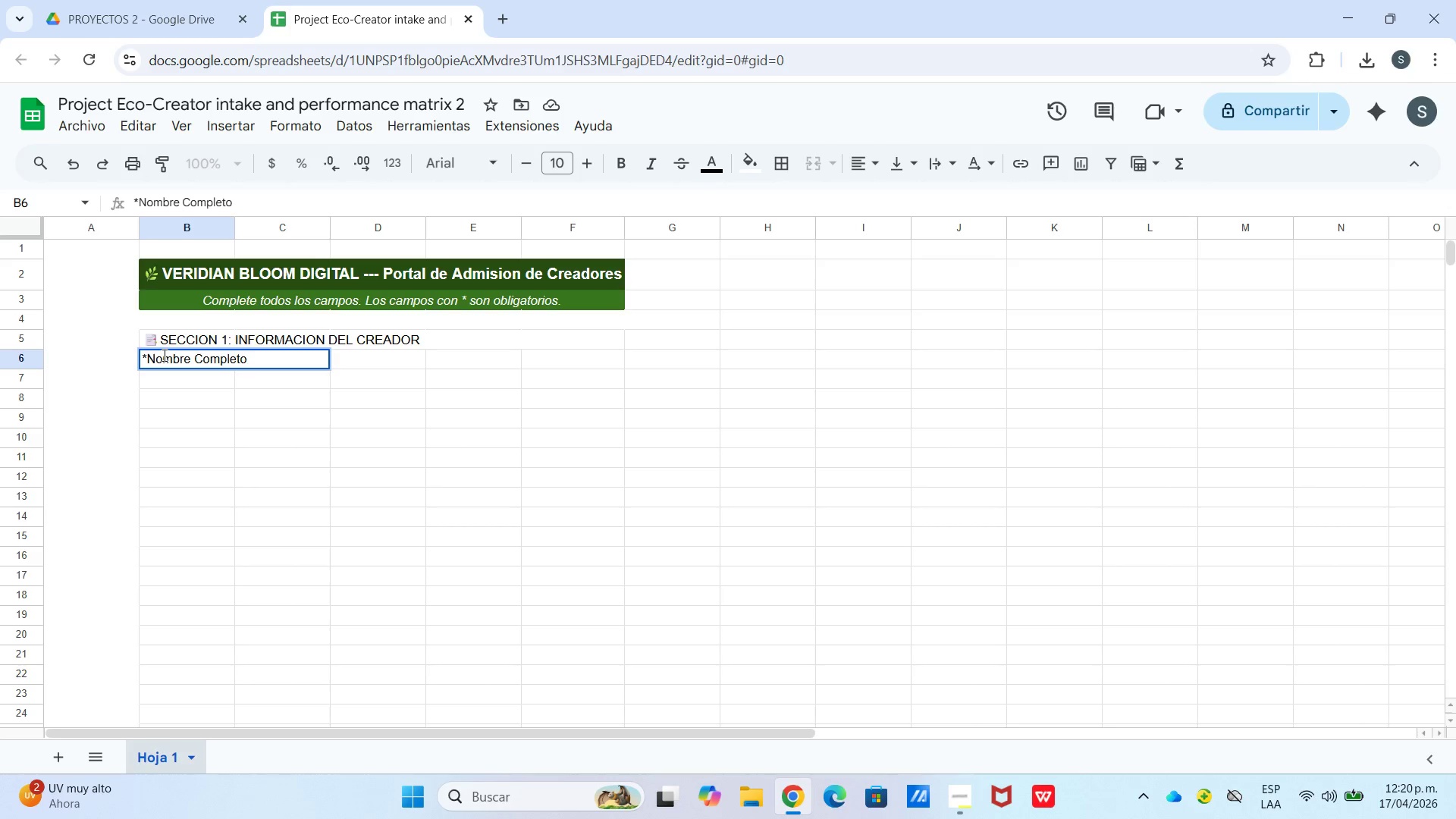 
key(Enter)
 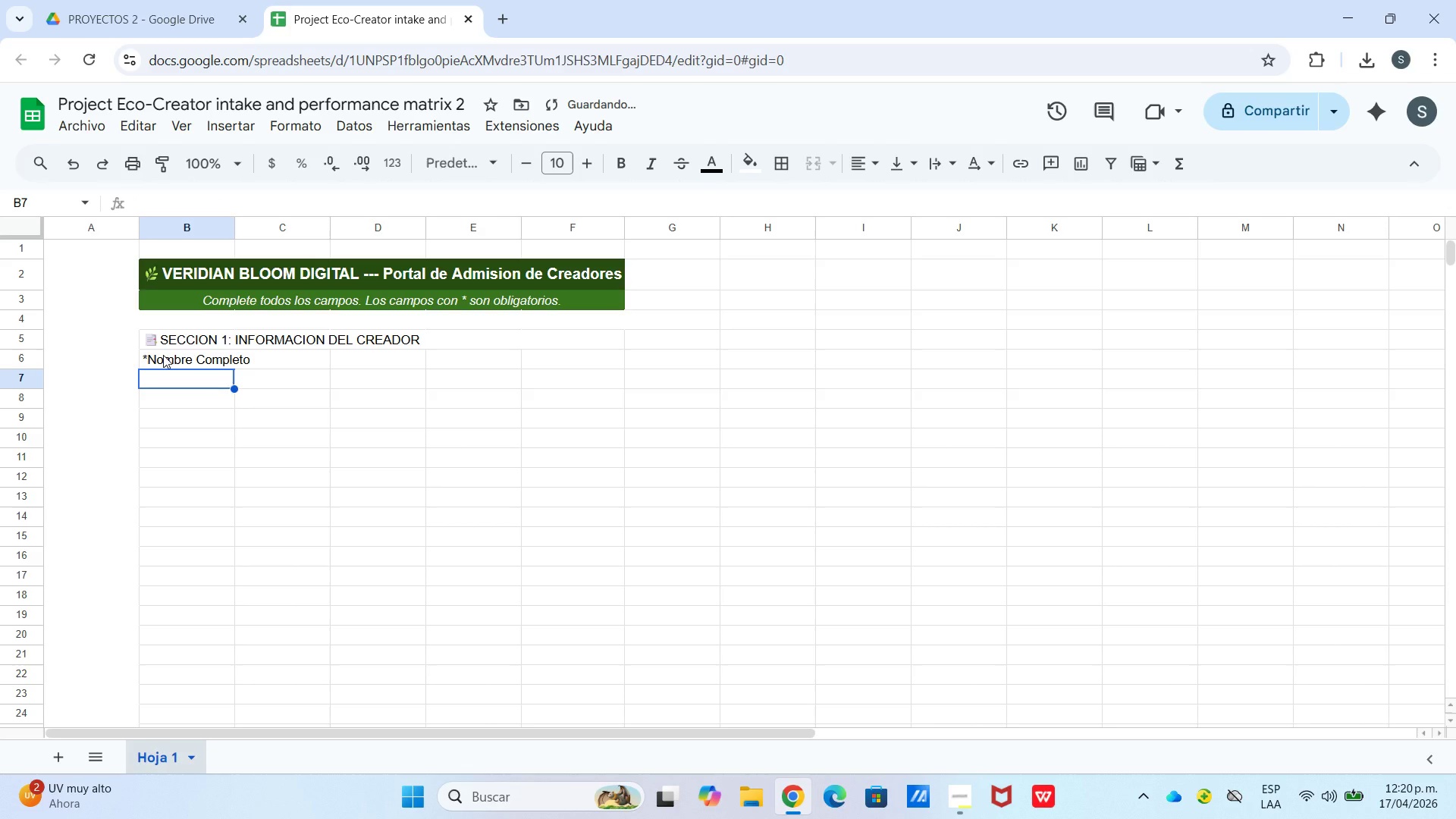 
type(*Nombre de Usuario)
 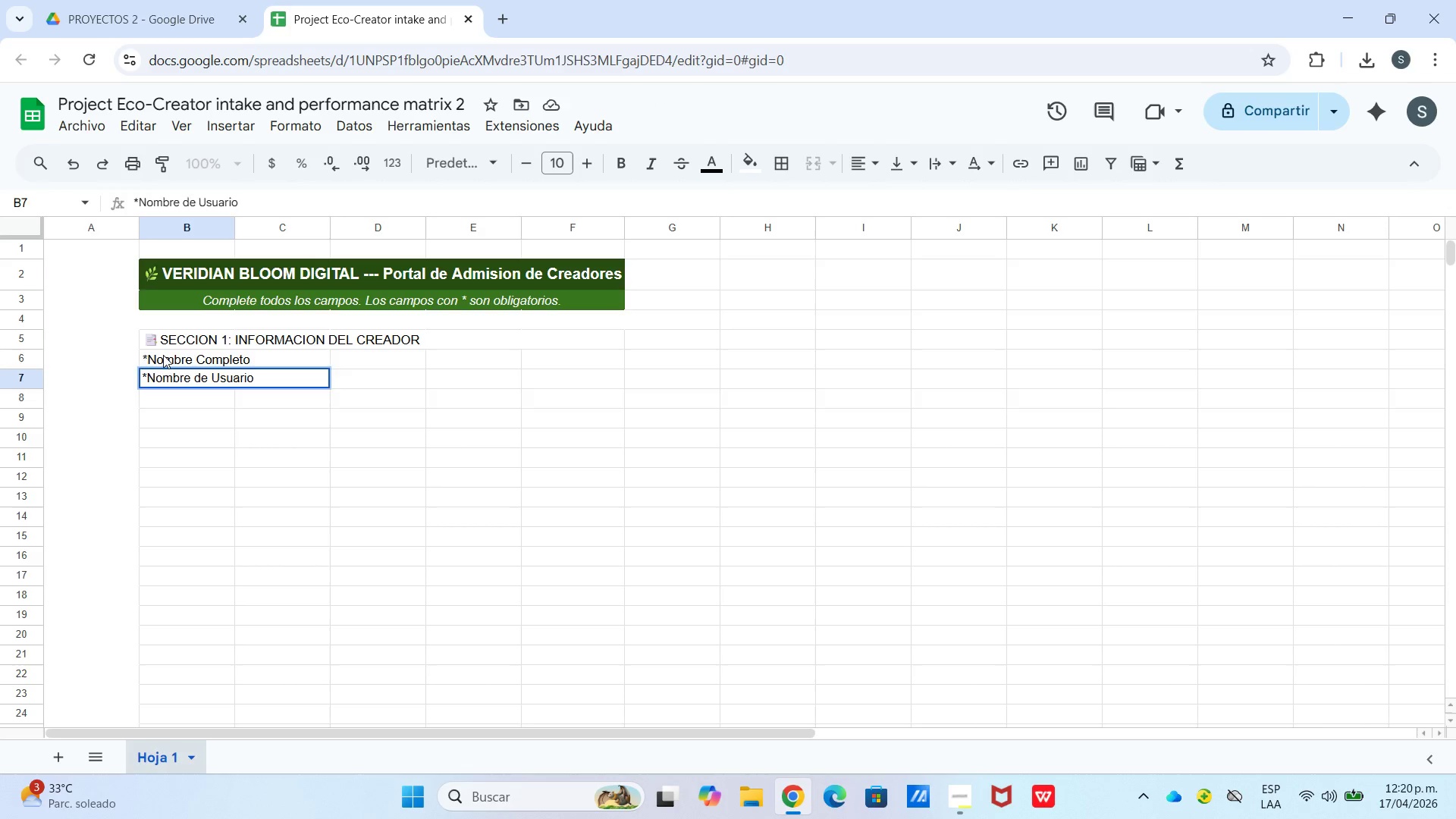 
key(Enter)
 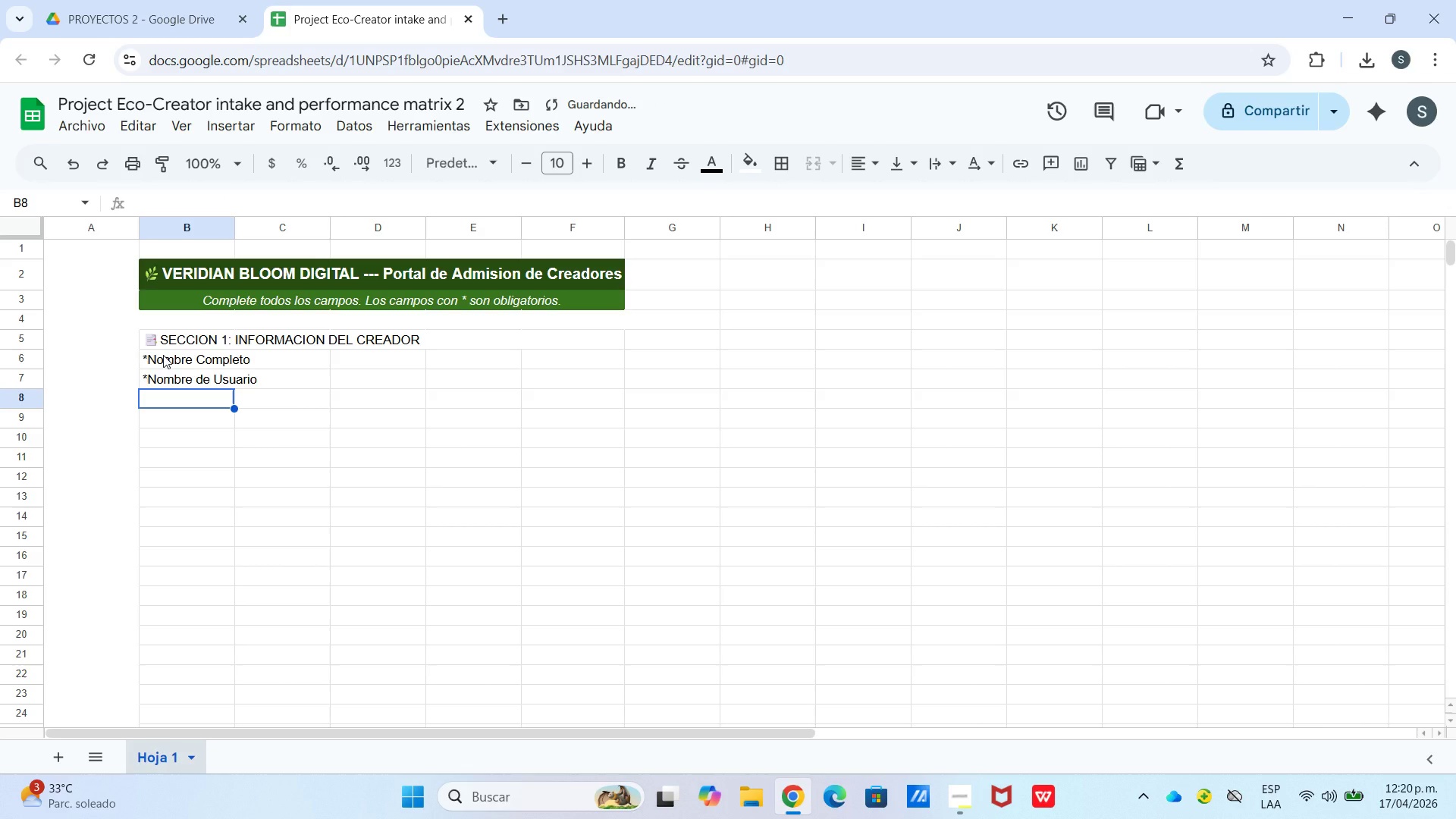 
hold_key(key=ShiftLeft, duration=0.78)
 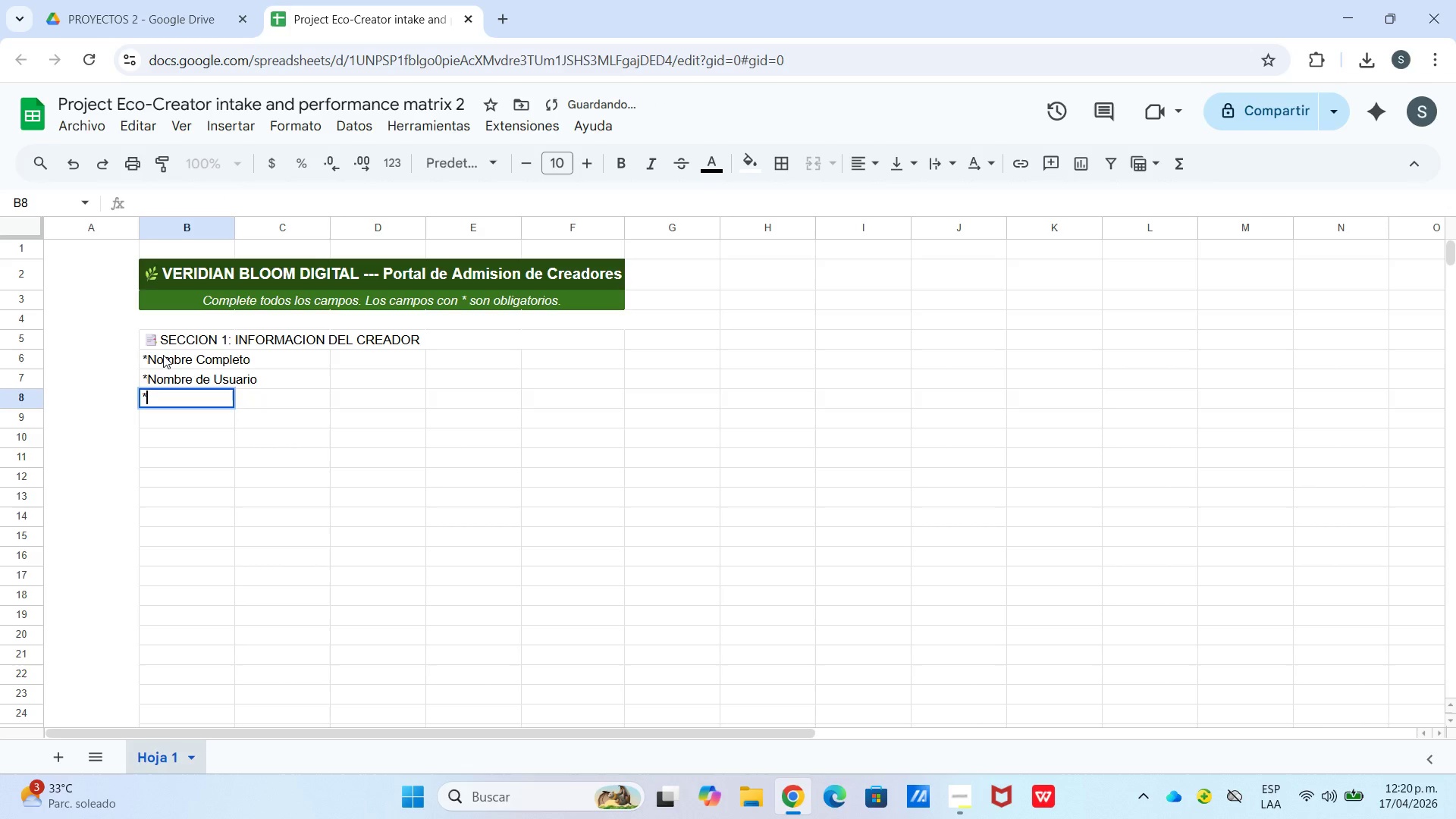 
type(*Correo Electronico)
 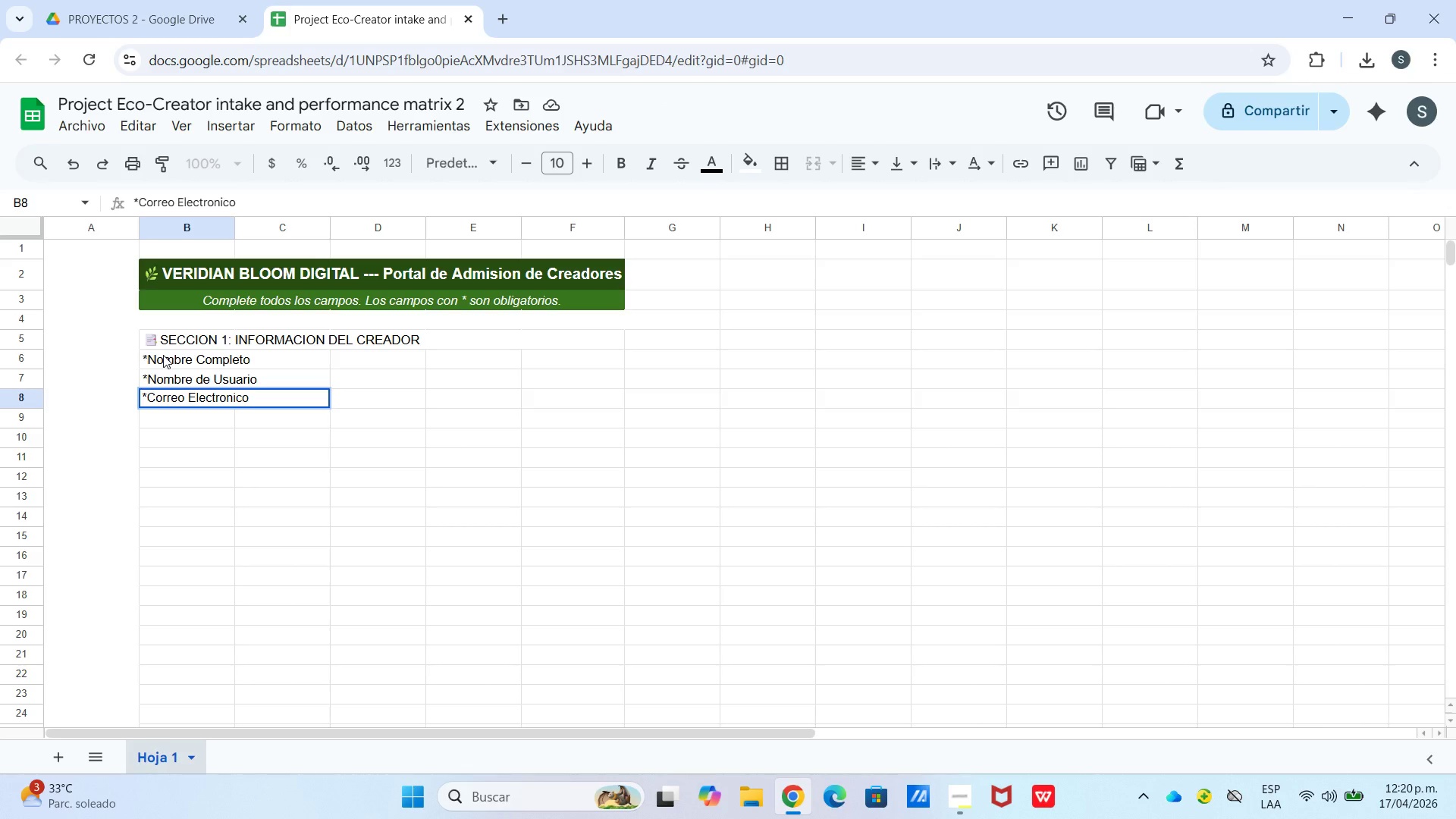 
key(Enter)
 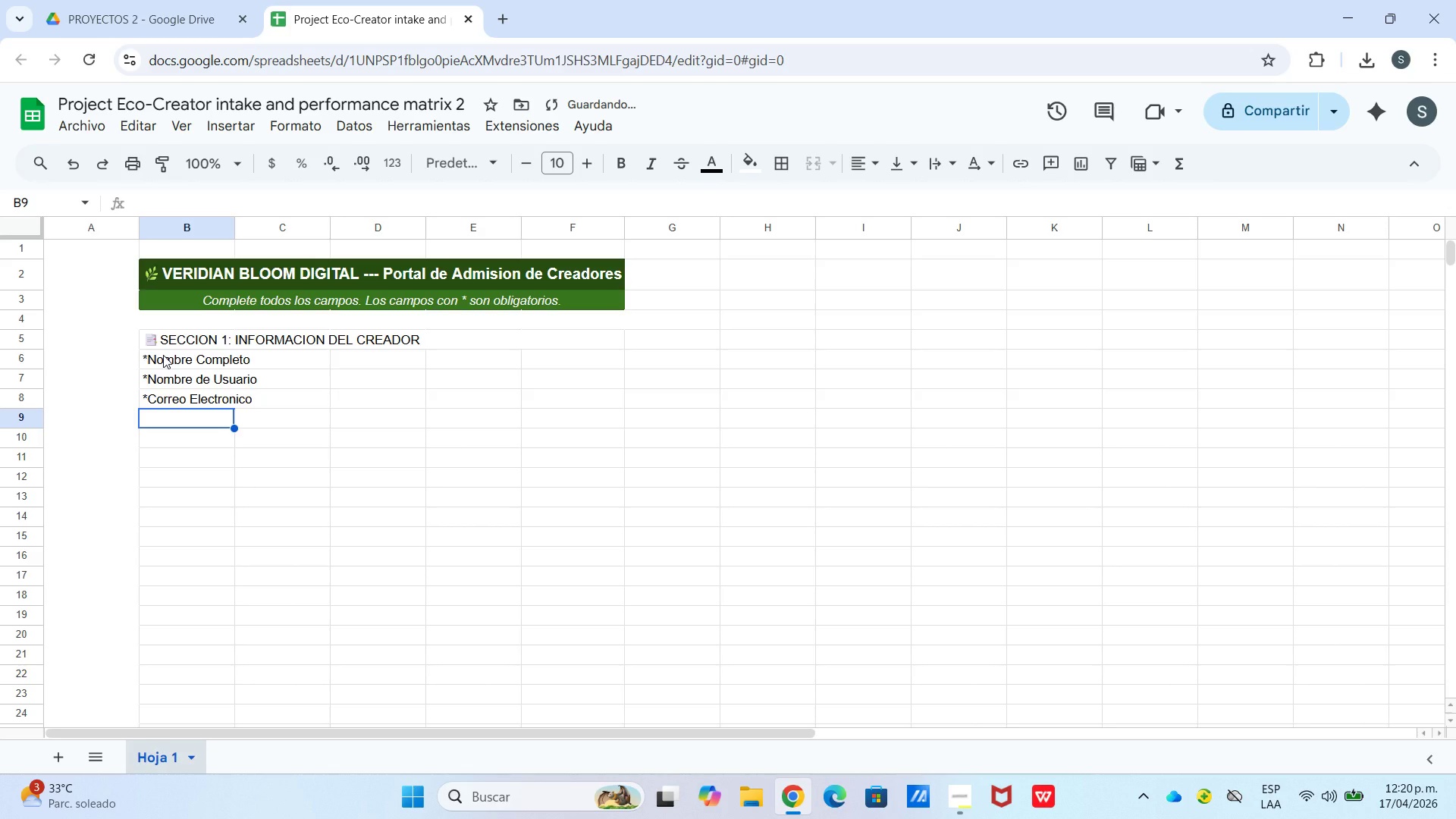 
type(Telefono & what)
 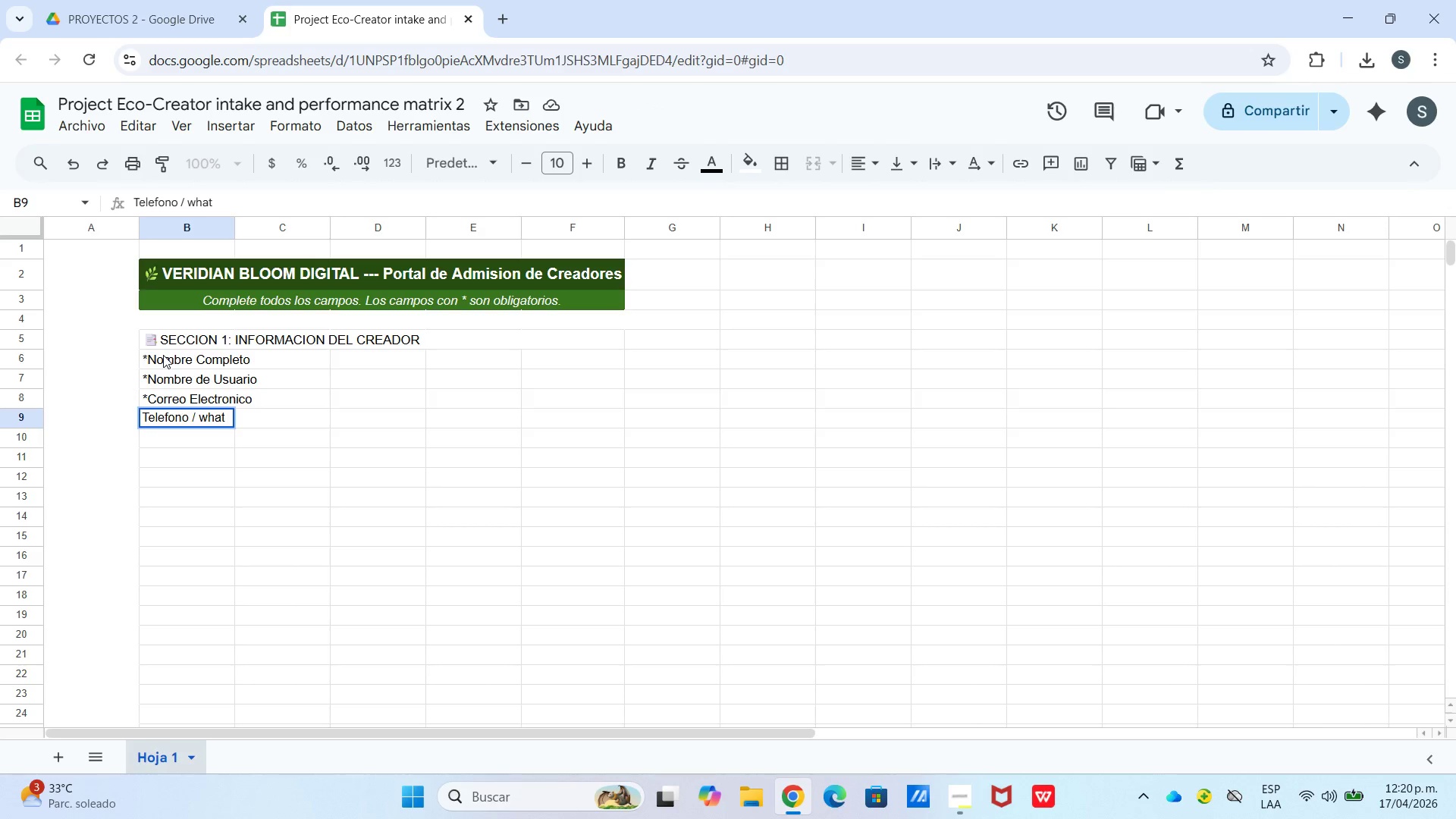 
hold_key(key=ShiftLeft, duration=1.62)
 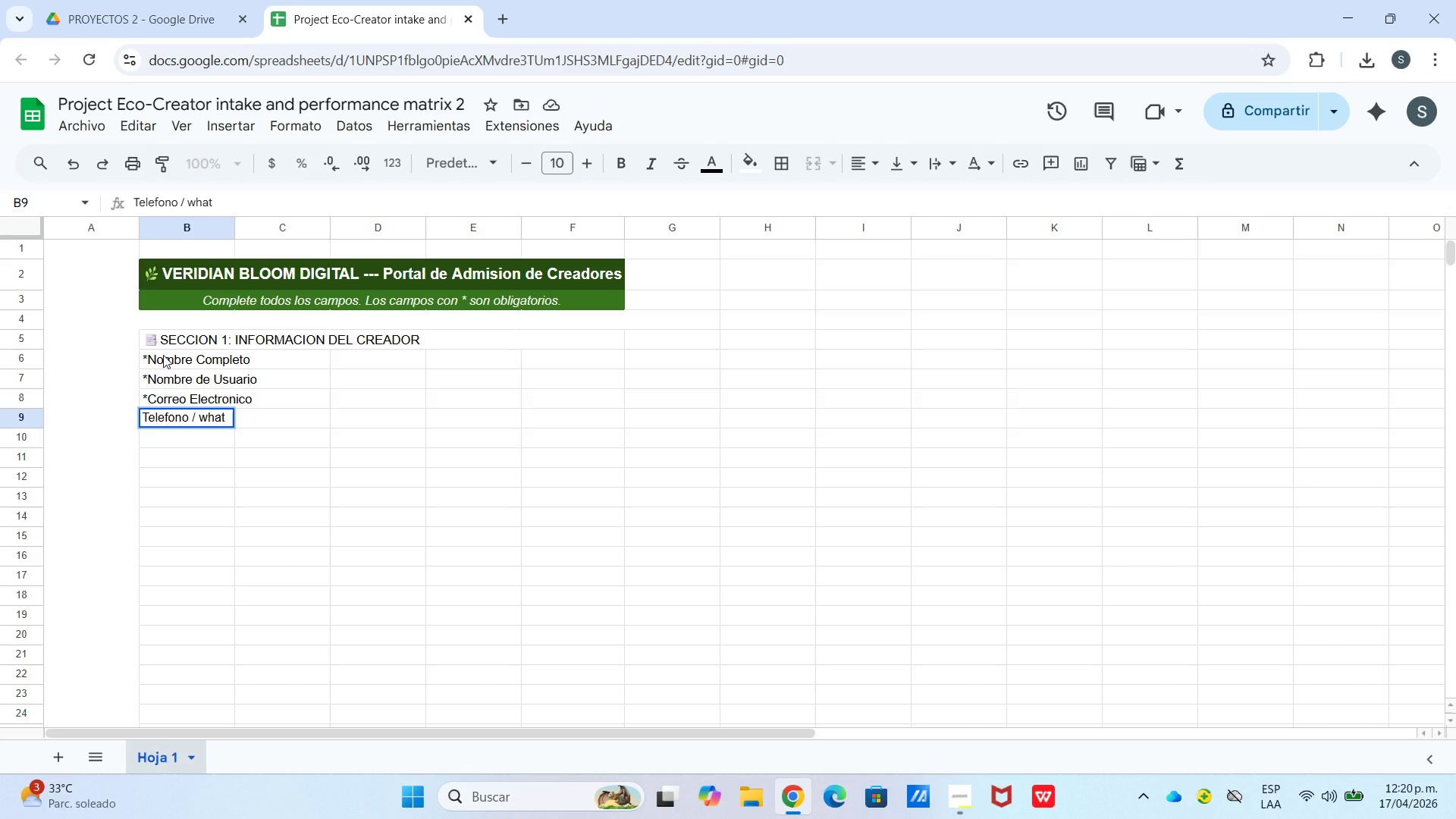 
hold_key(key=ShiftLeft, duration=1.11)
 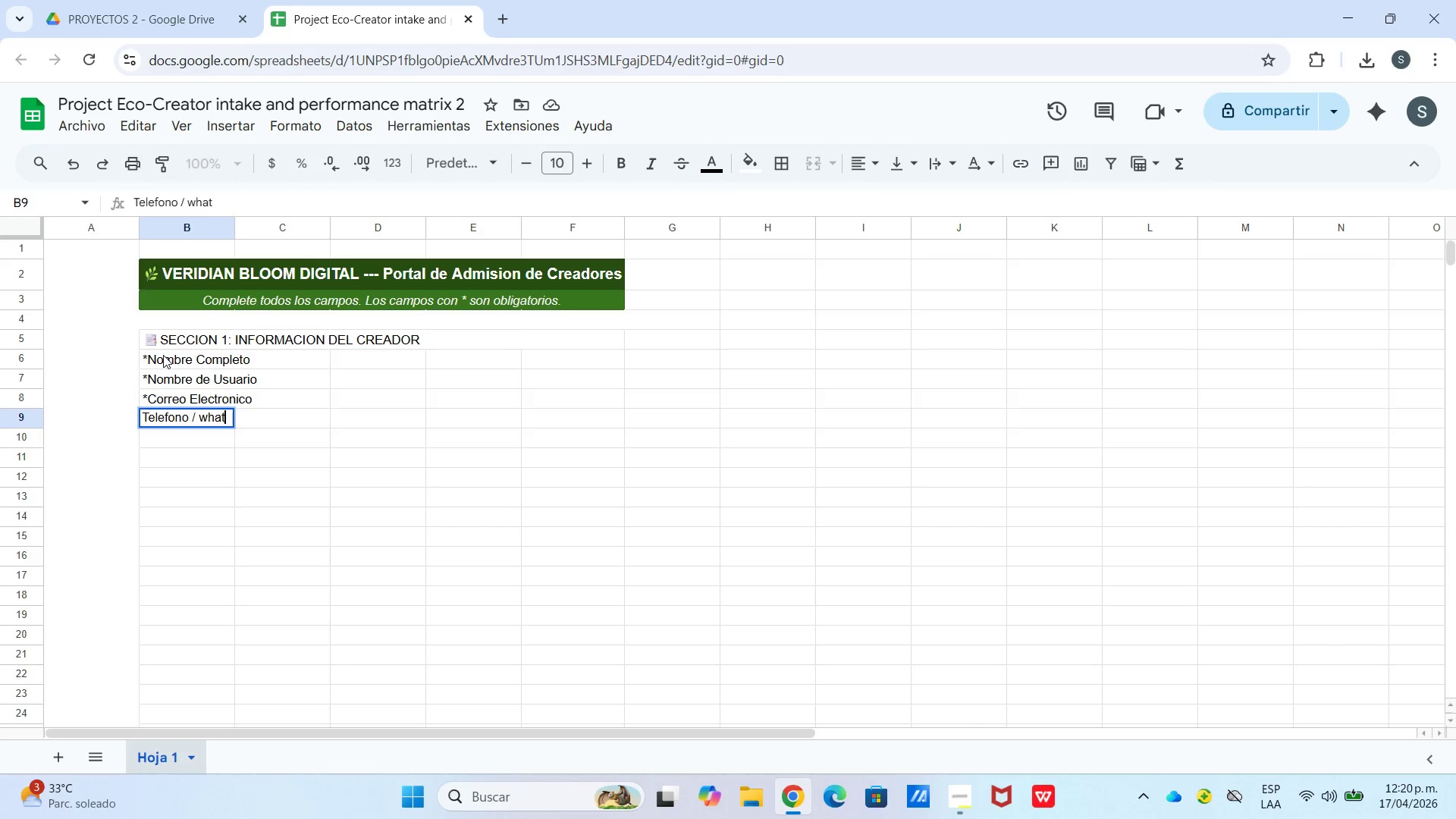 
type(sApp)
 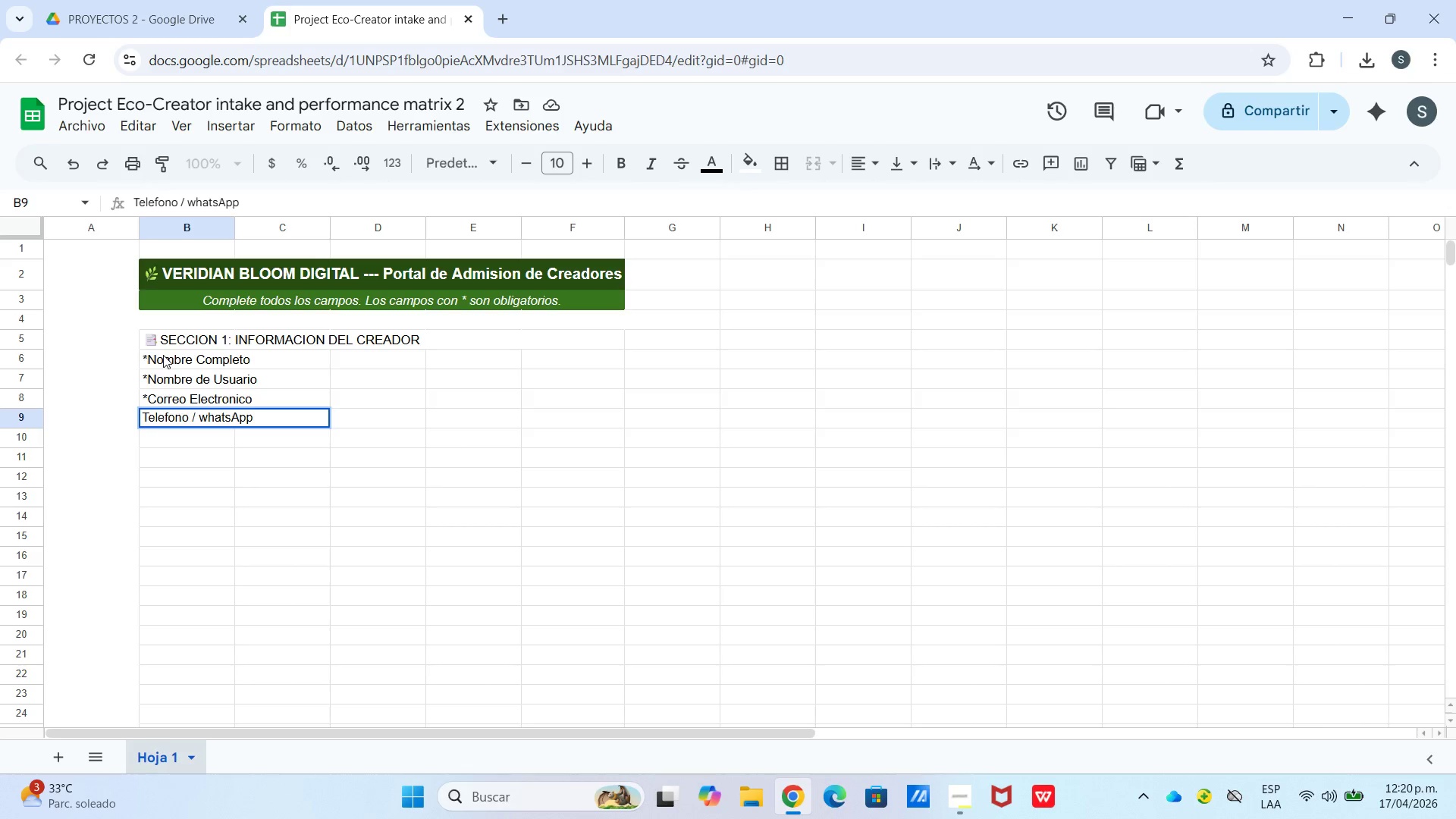 
key(Enter)
 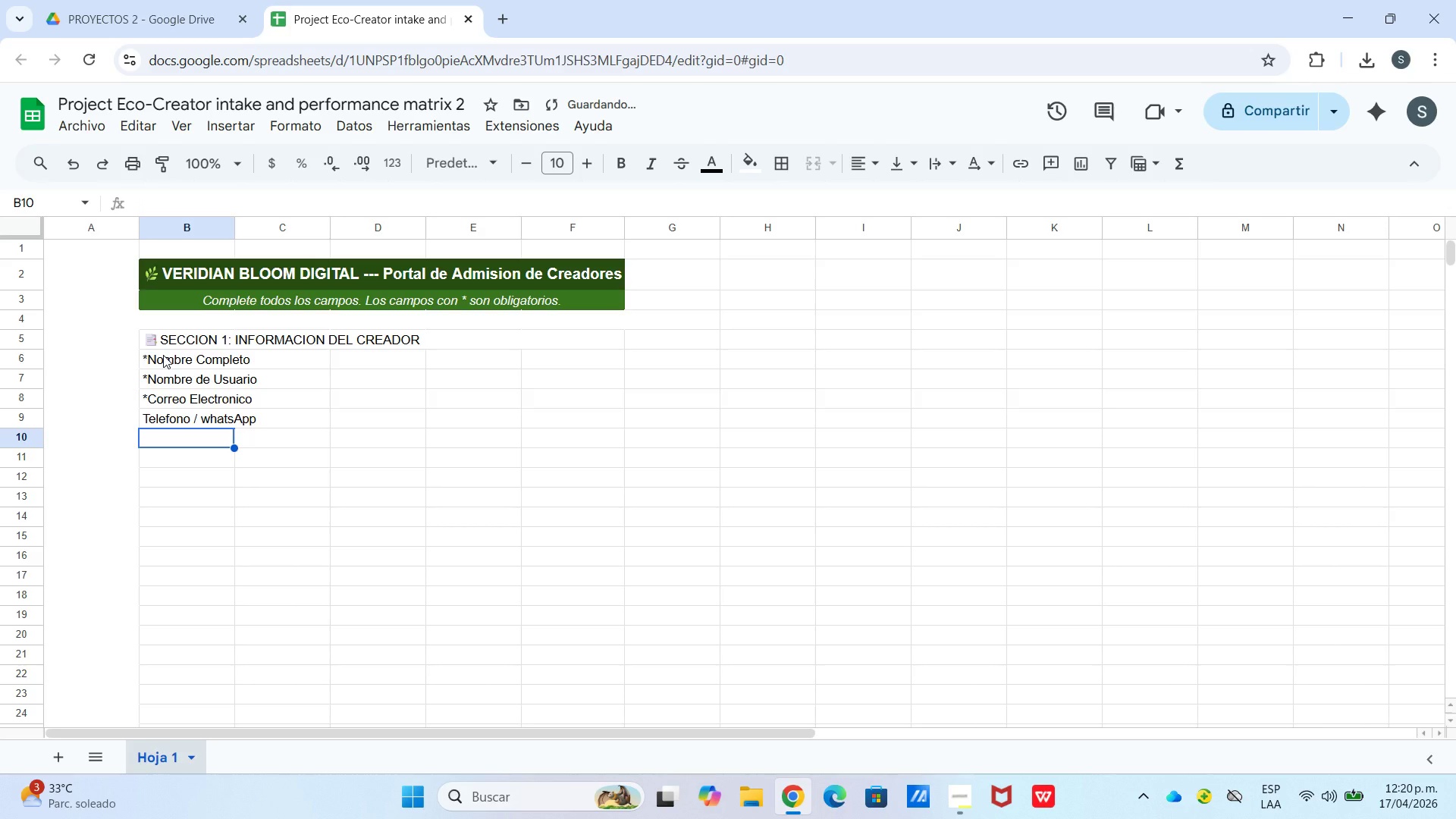 
type(Pais de residencia)
 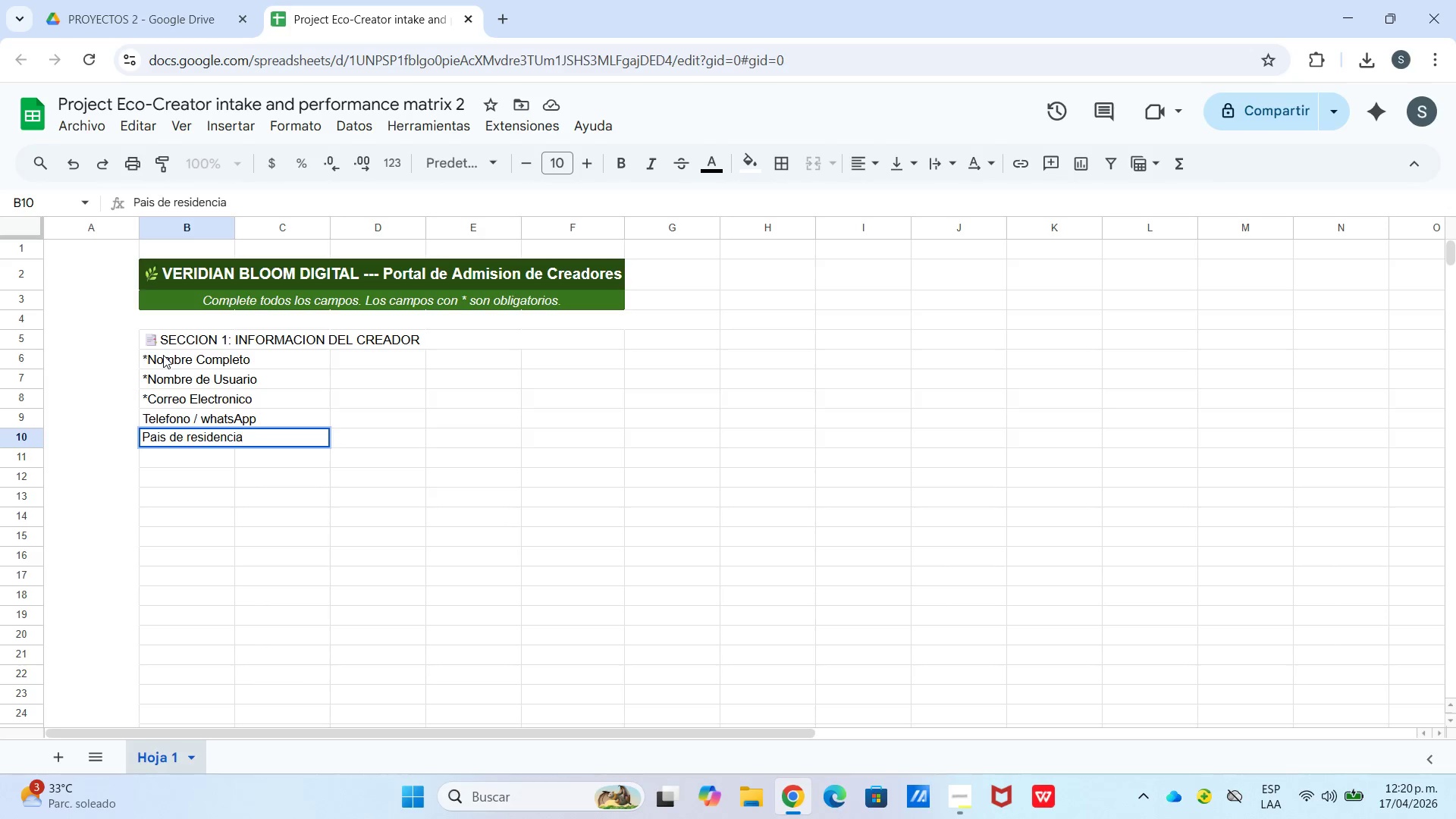 
key(Enter)
 